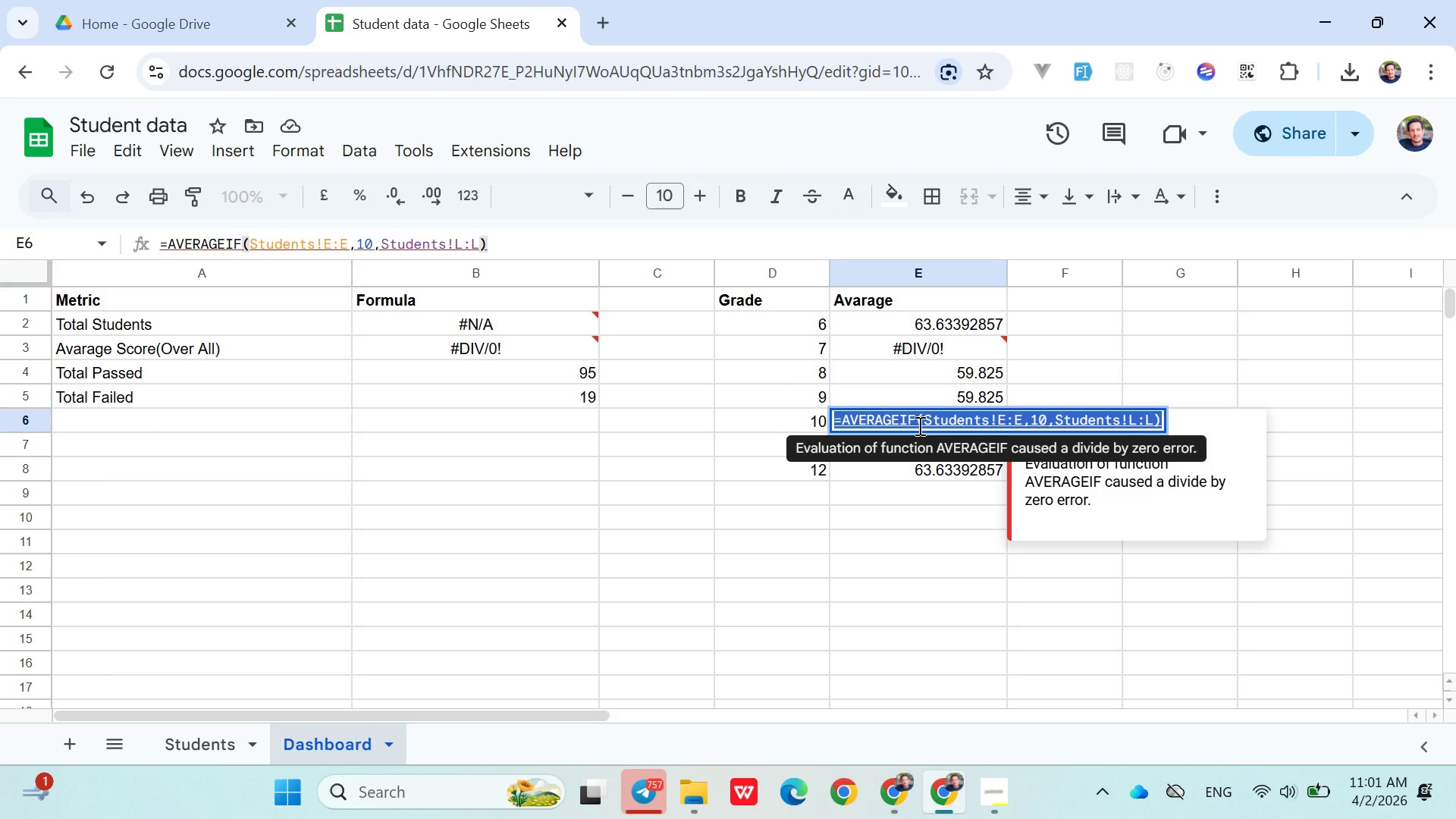 
key(ArrowRight)
 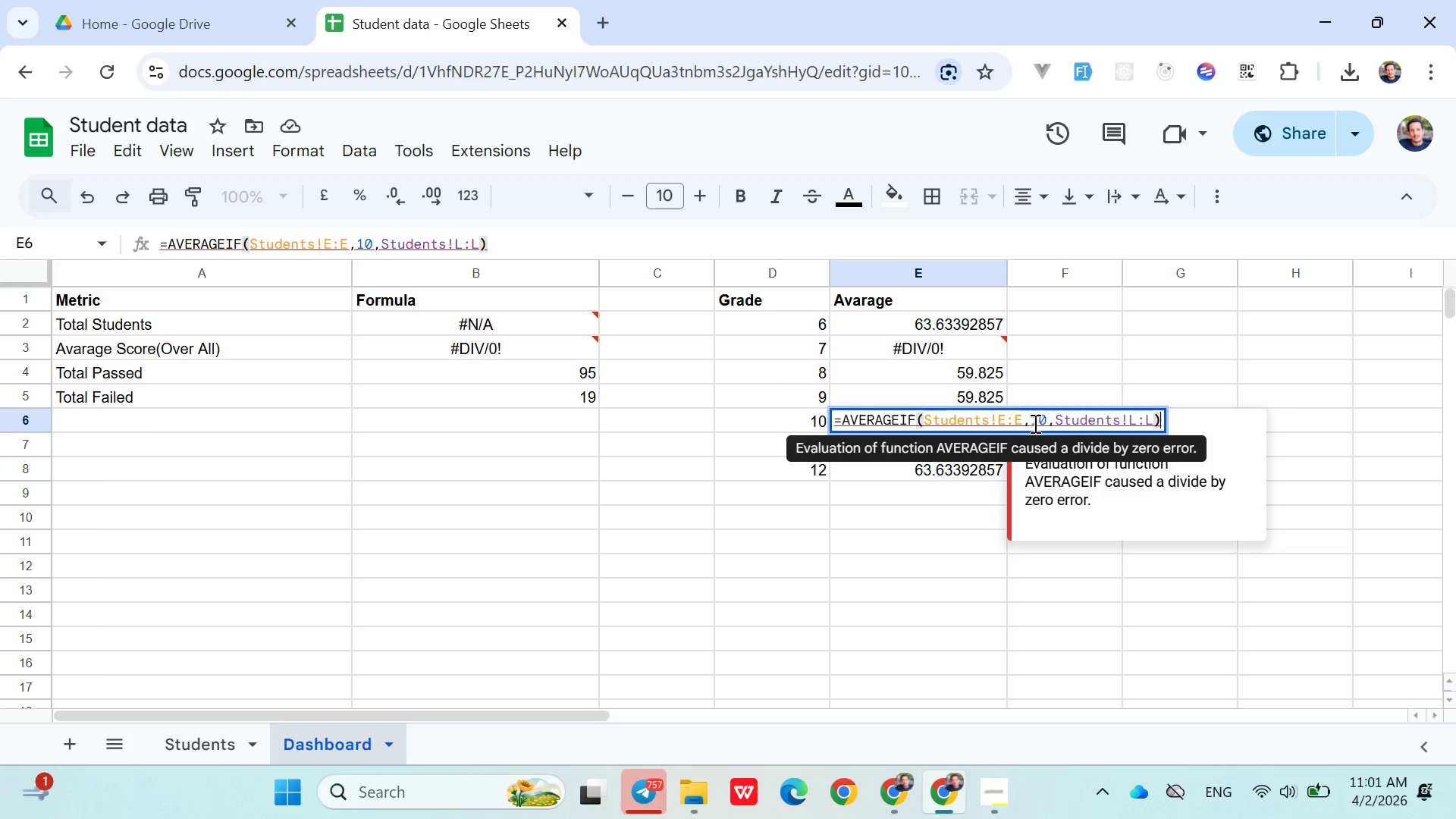 
left_click([1050, 423])
 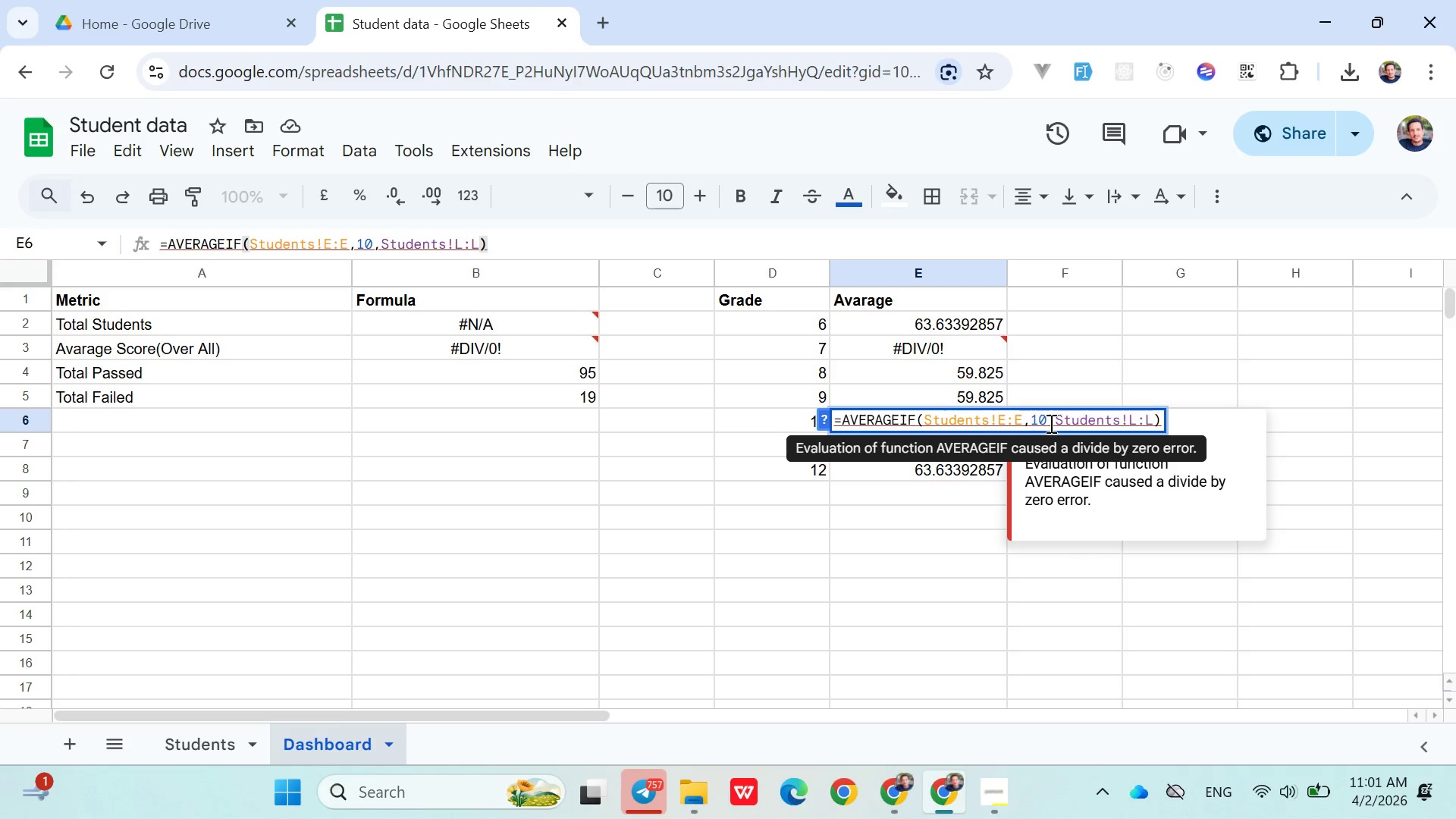 
key(Backspace)
 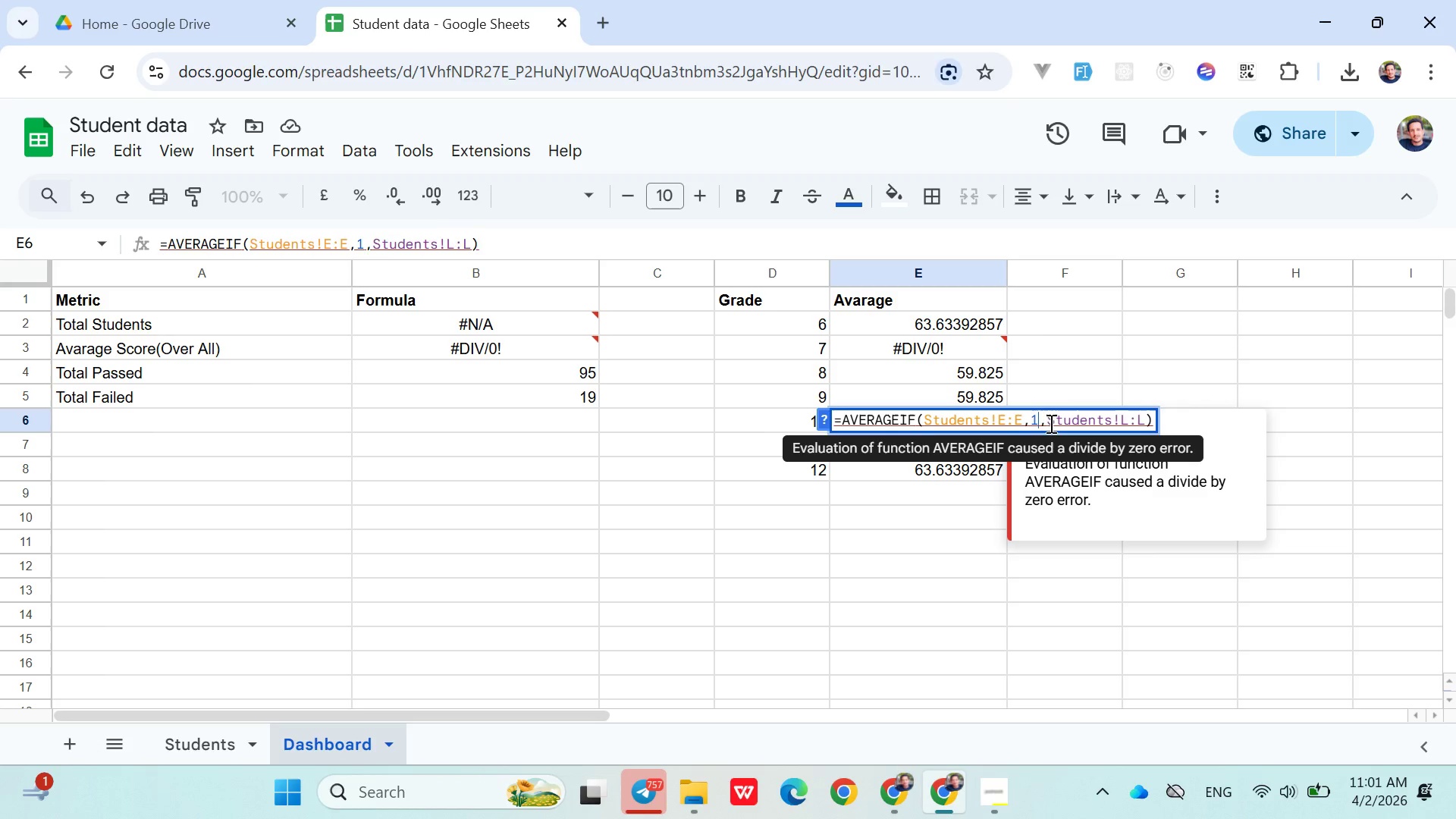 
key(1)
 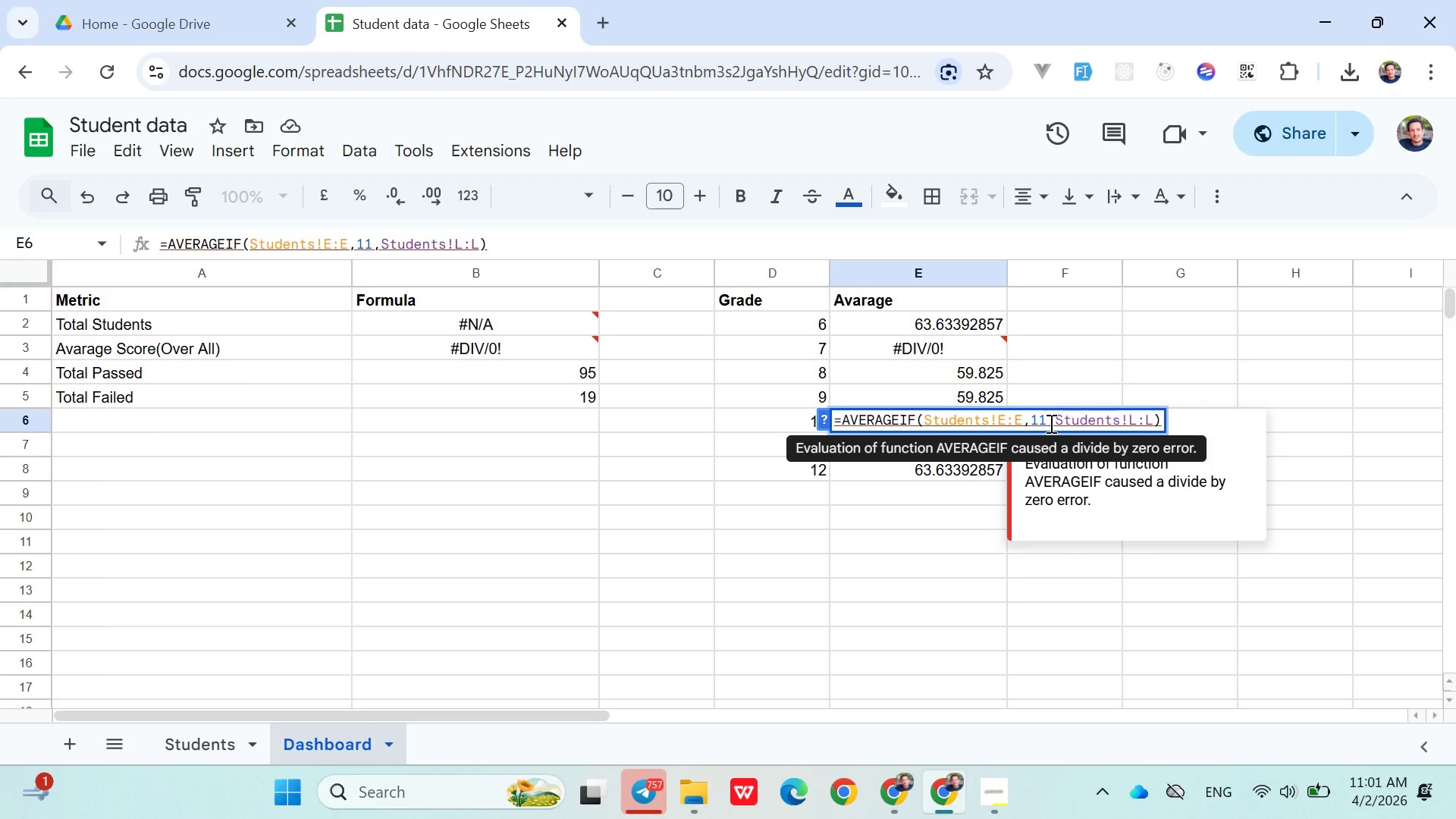 
hold_key(key=ArrowRight, duration=0.78)
 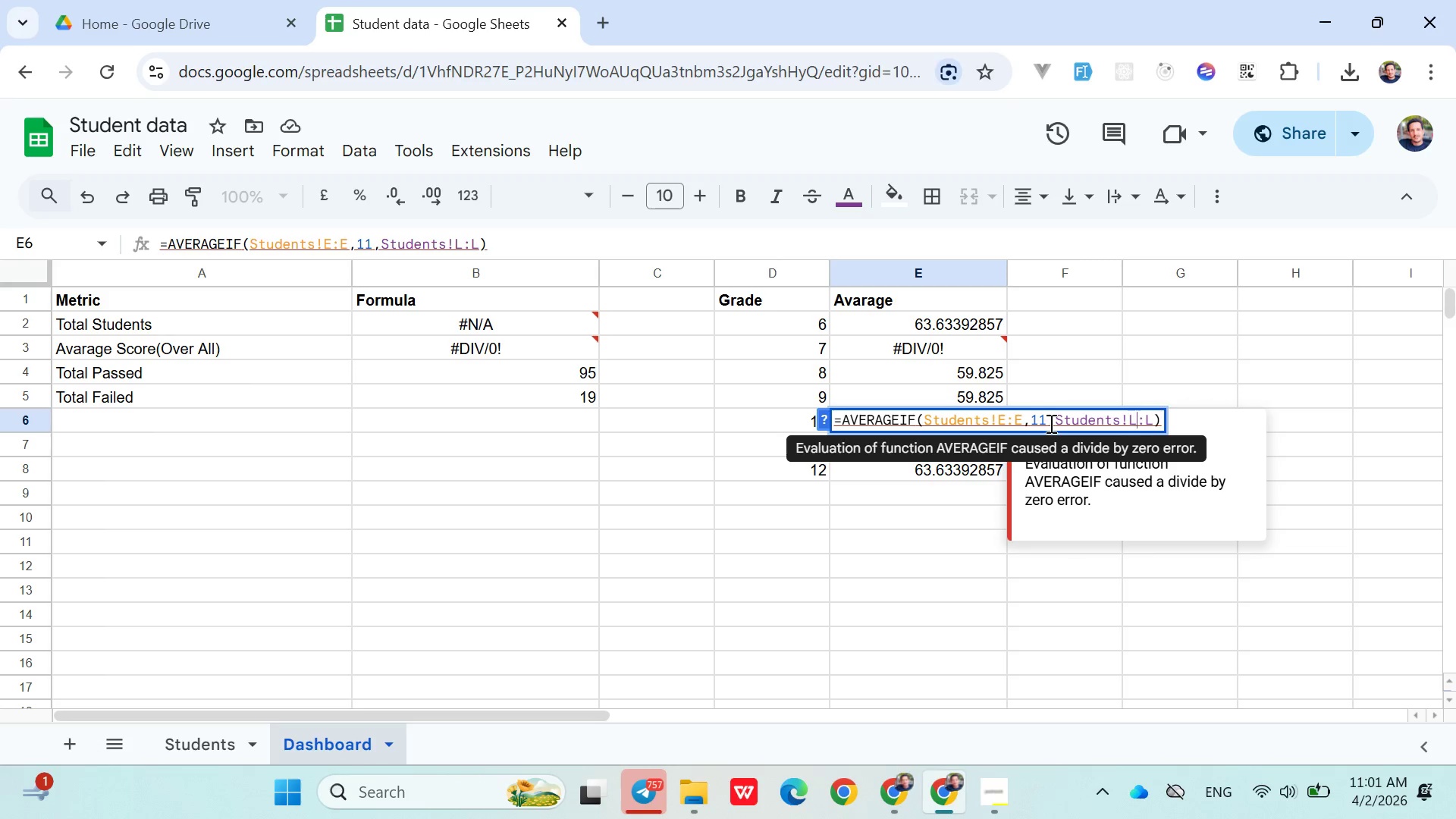 
key(ArrowRight)
 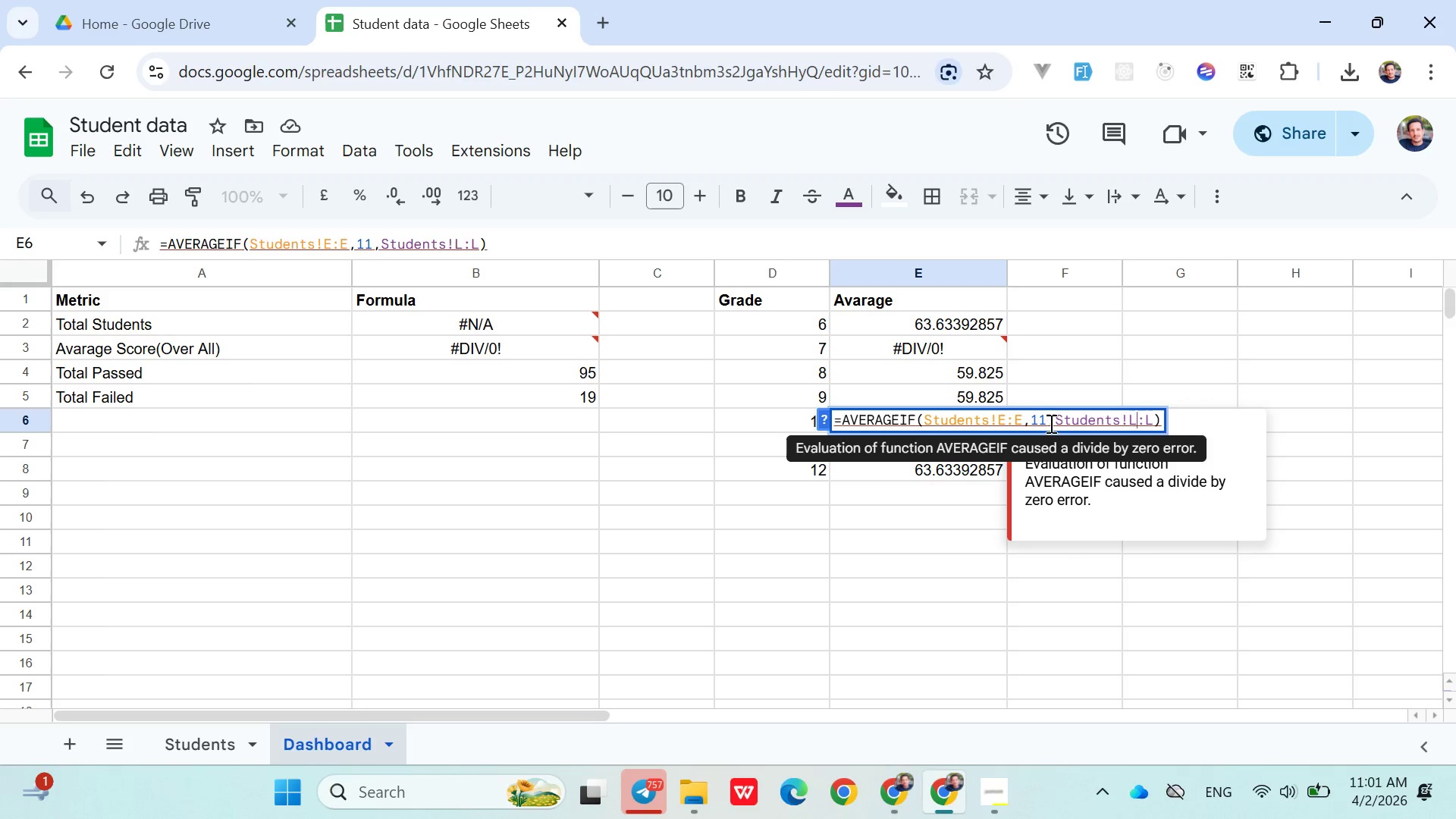 
key(ArrowRight)
 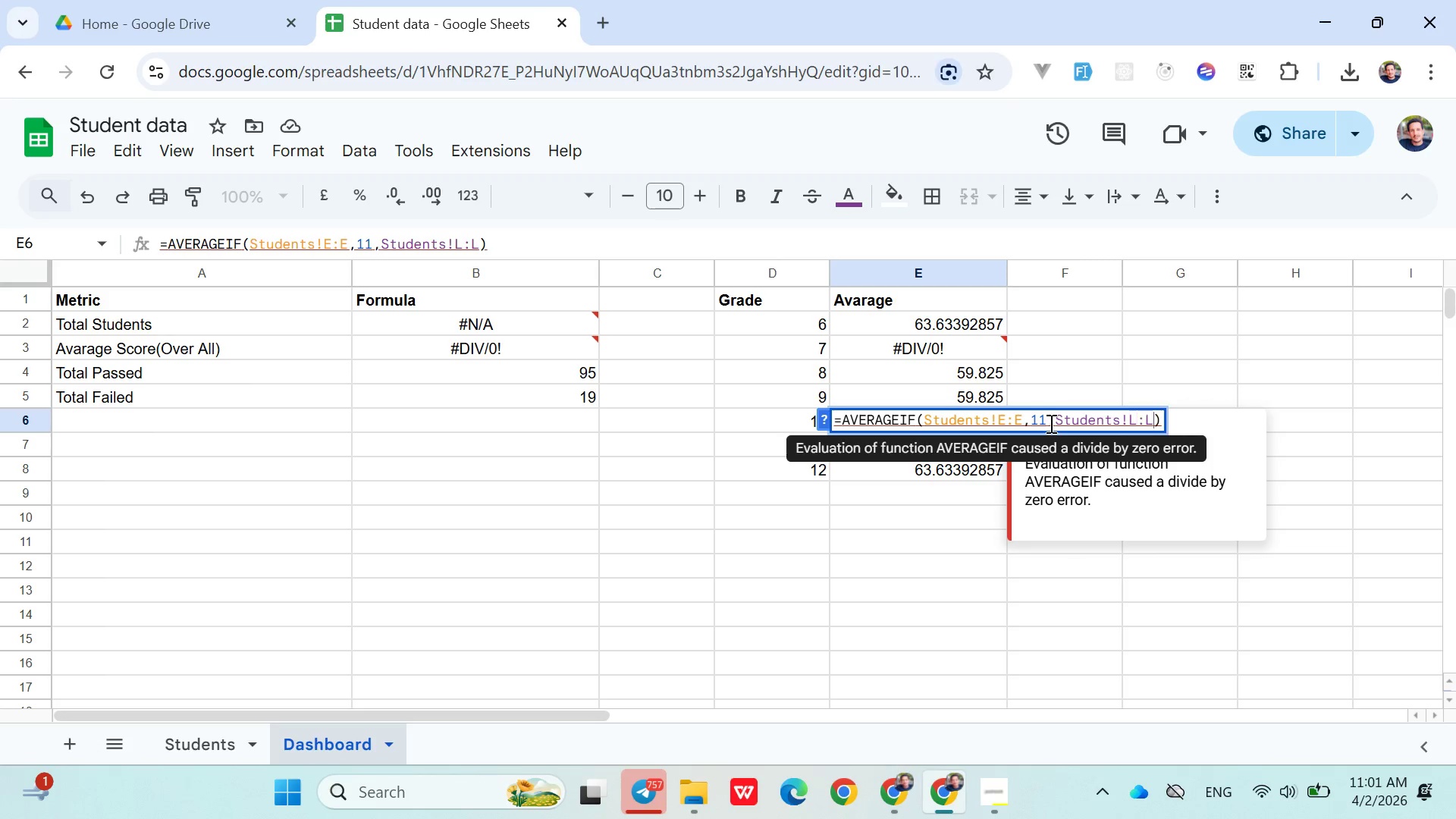 
key(ArrowRight)
 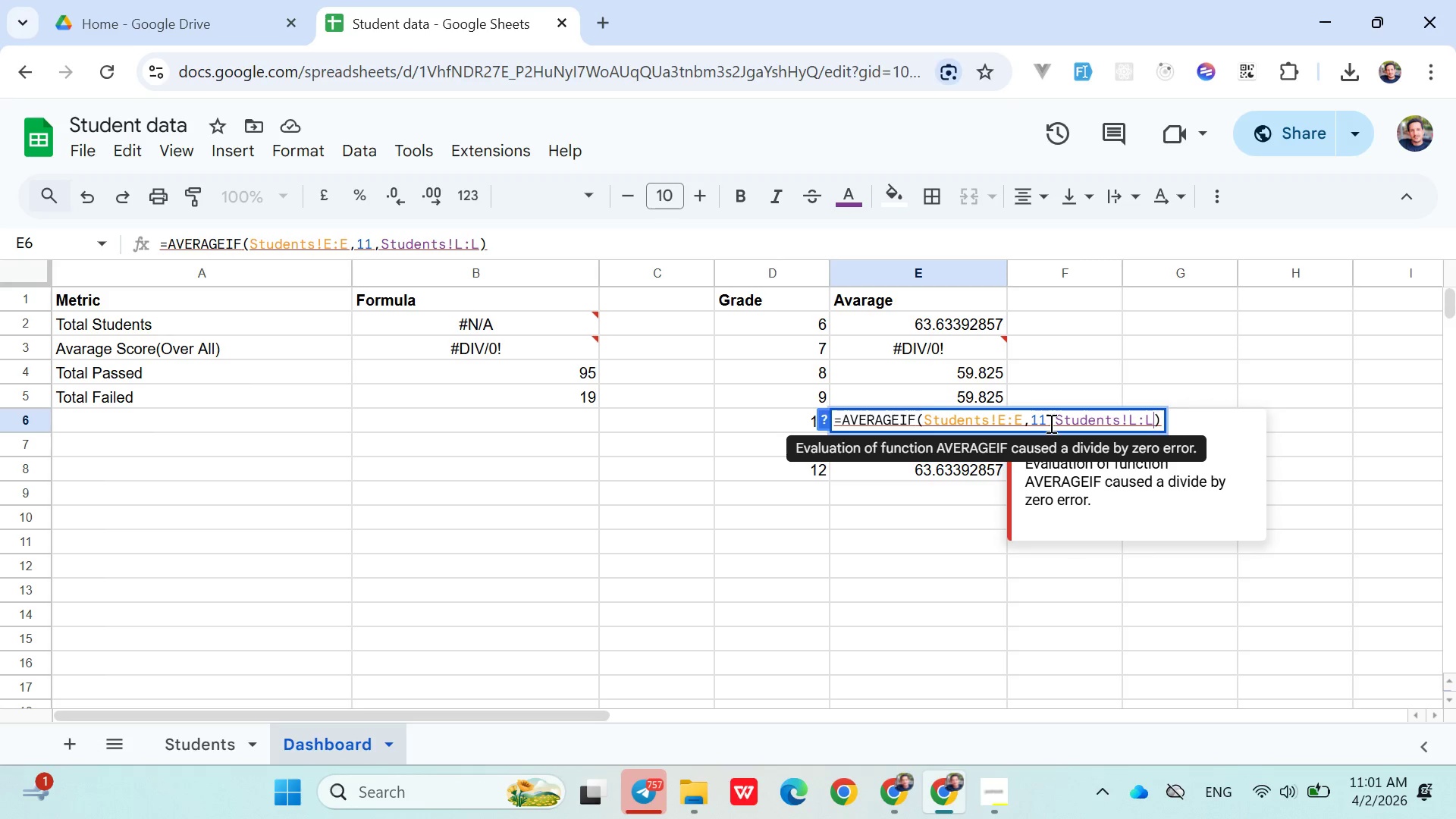 
key(ArrowRight)
 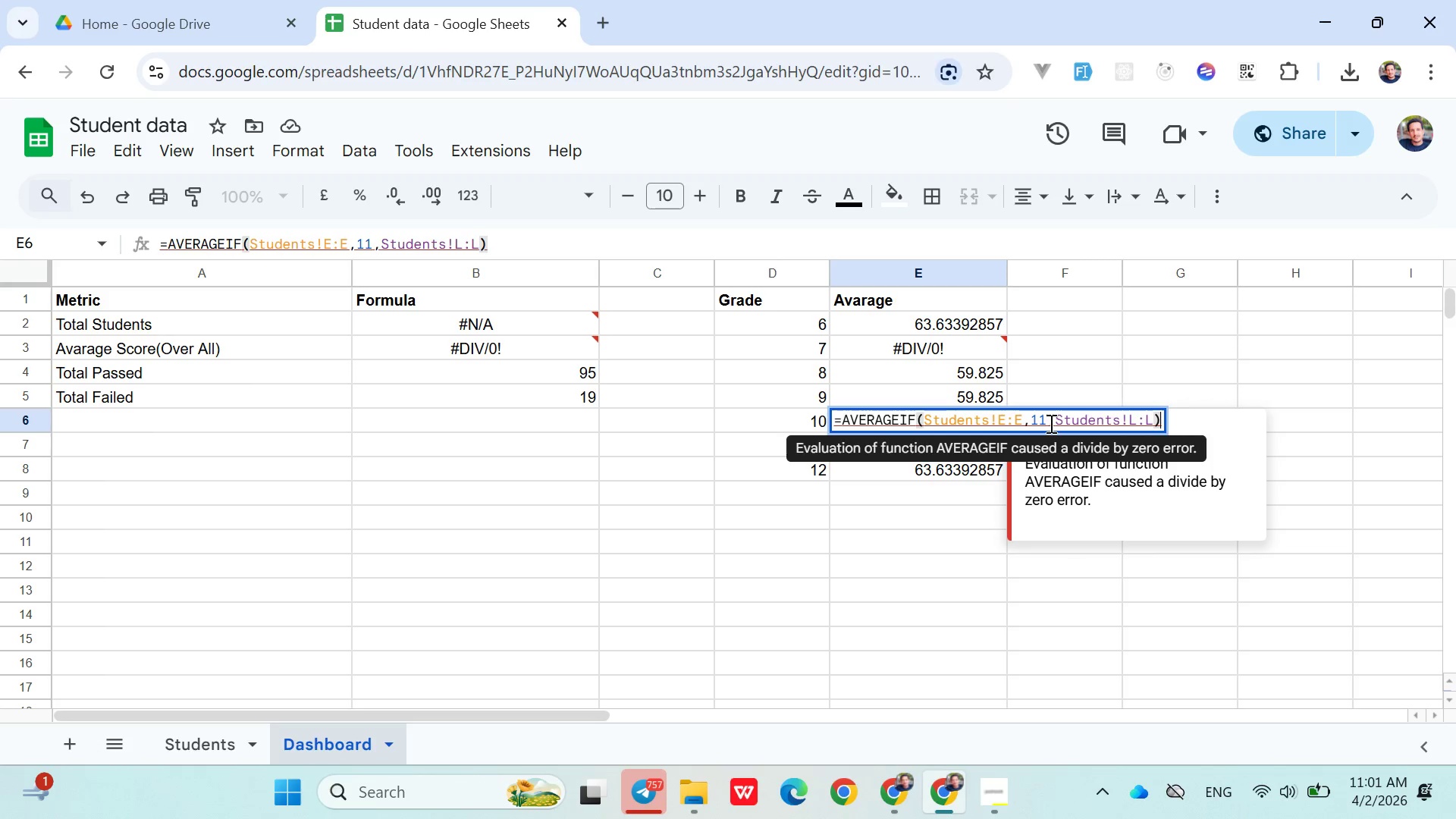 
key(Enter)
 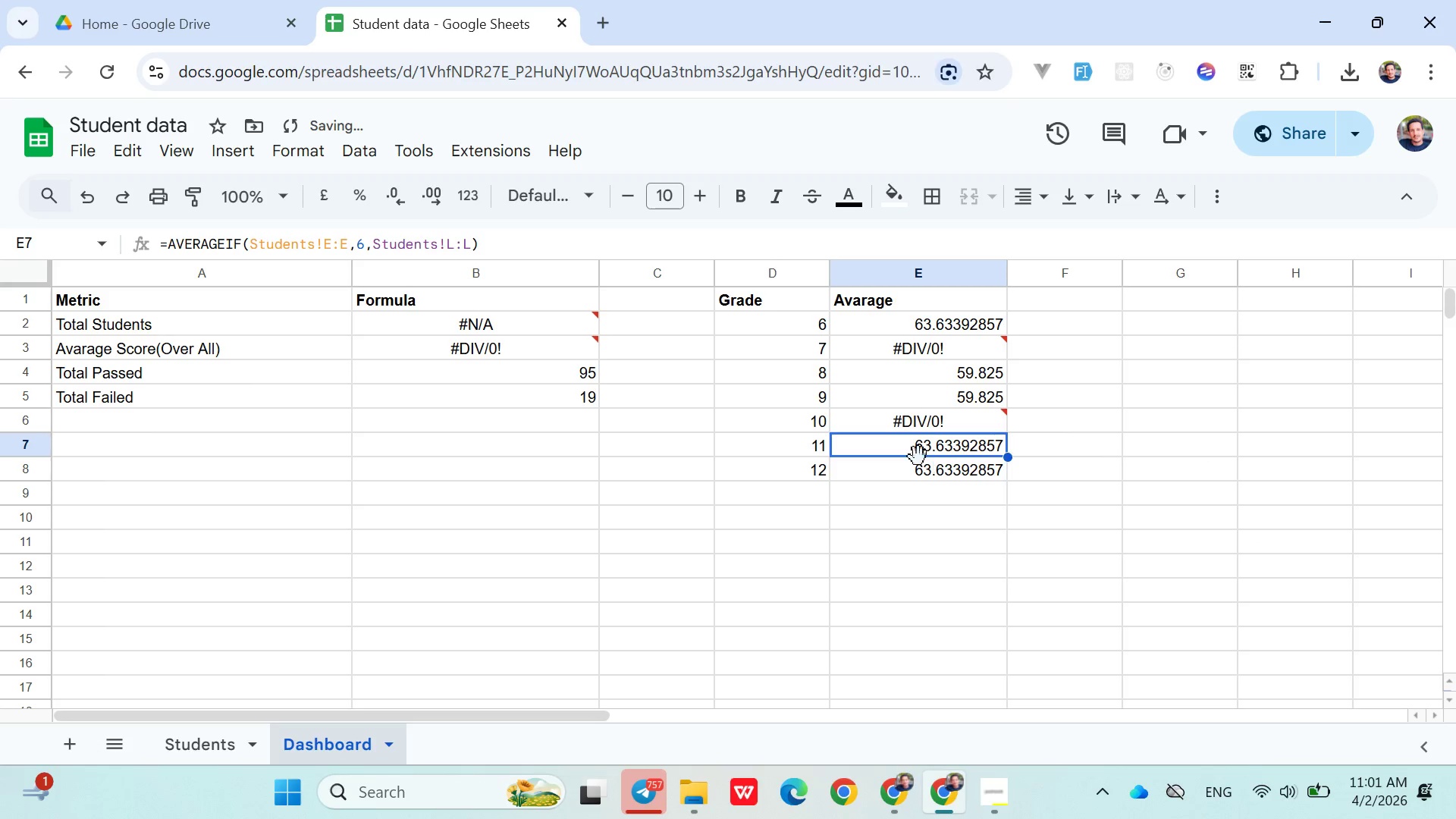 
double_click([893, 448])
 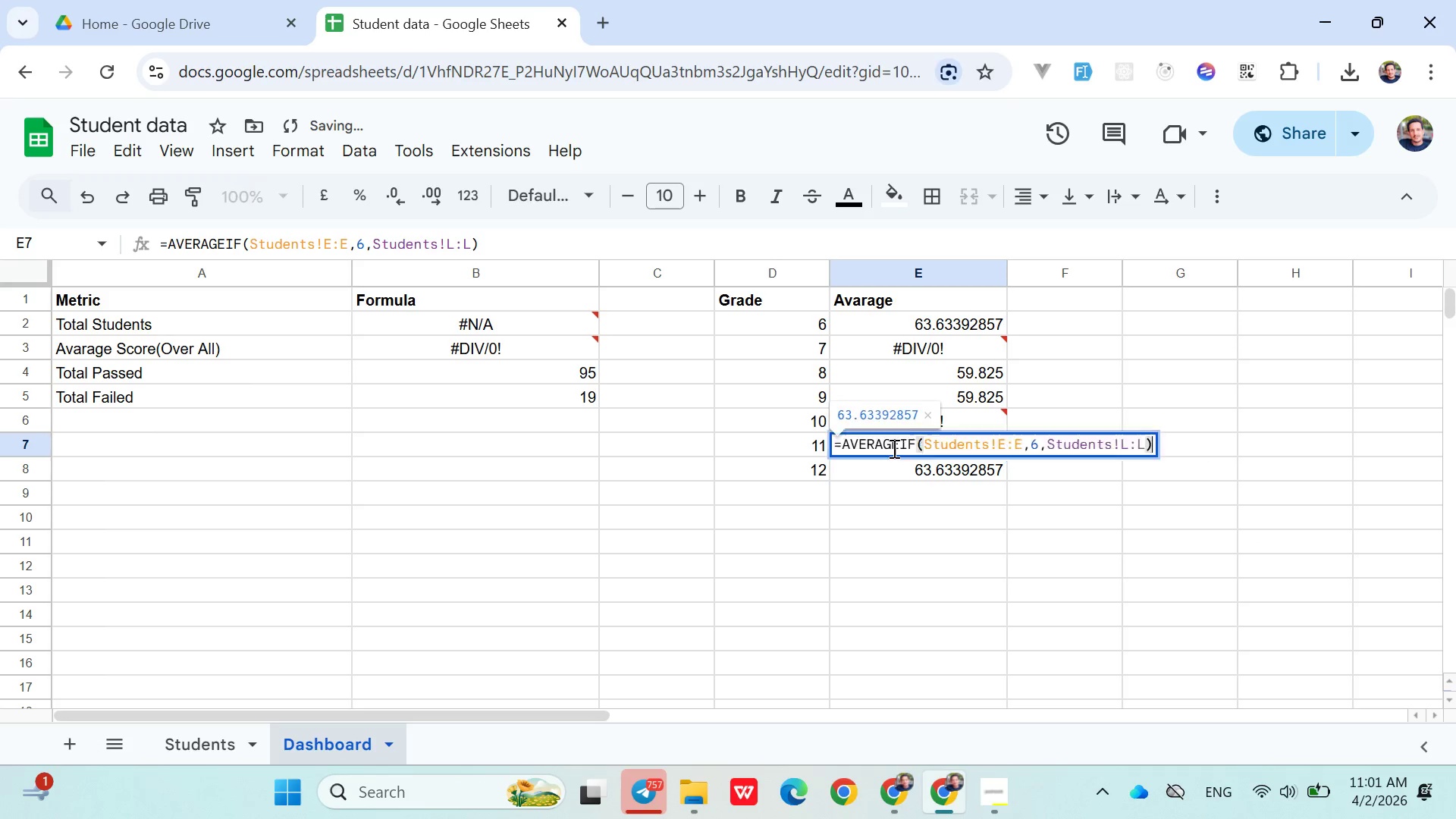 
triple_click([893, 448])
 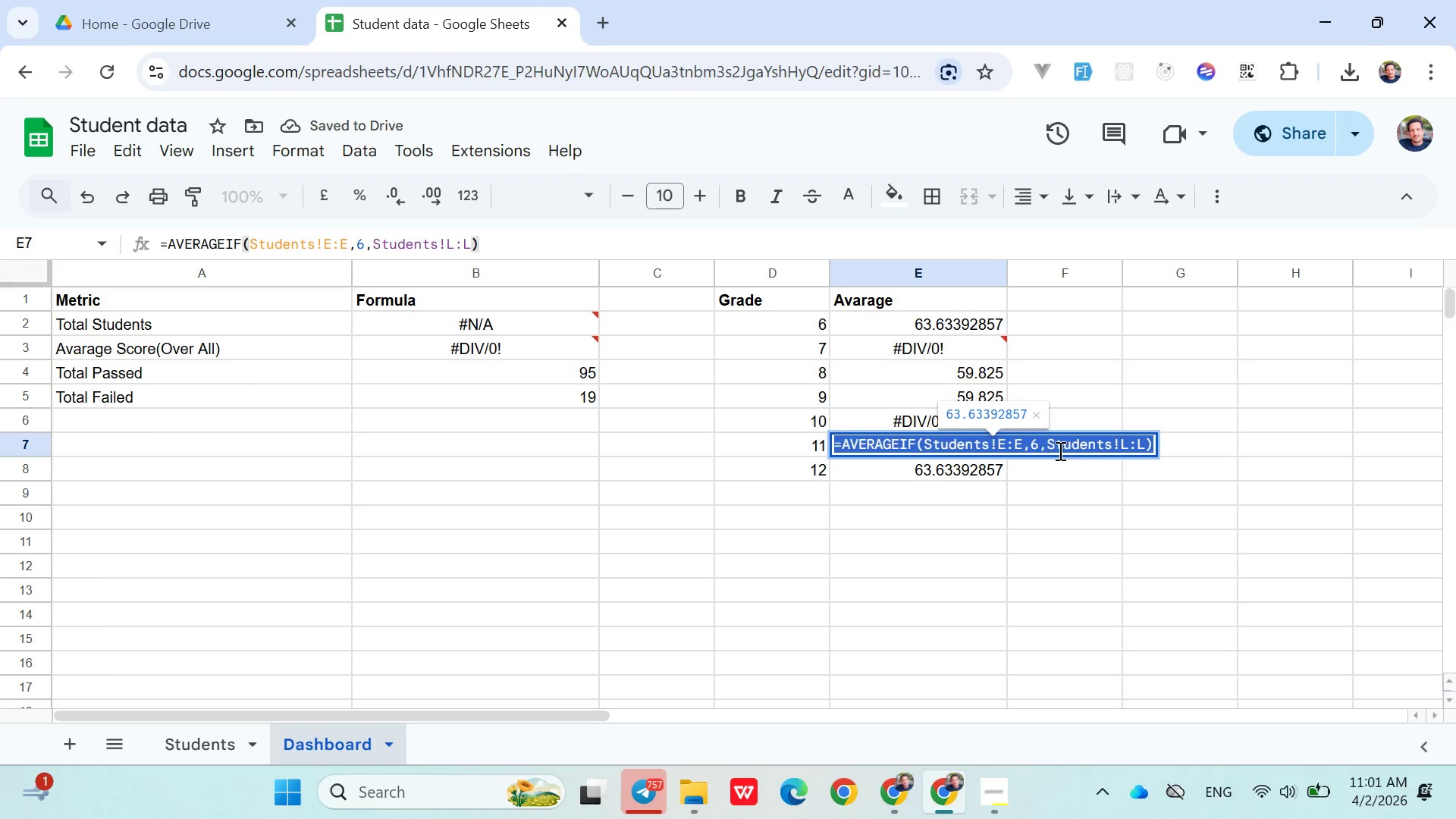 
left_click([1039, 447])
 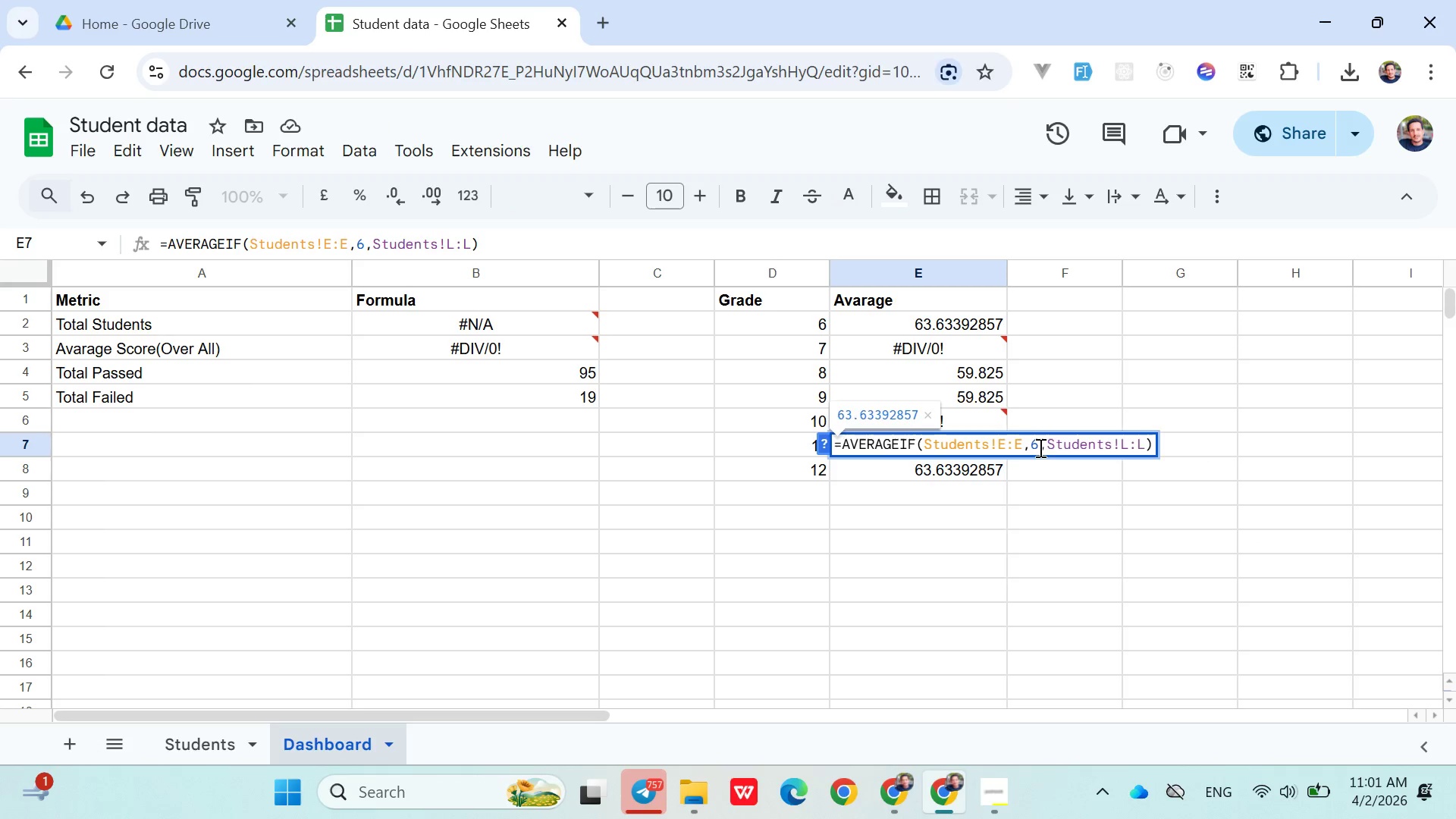 
key(Backspace)
type(11)
 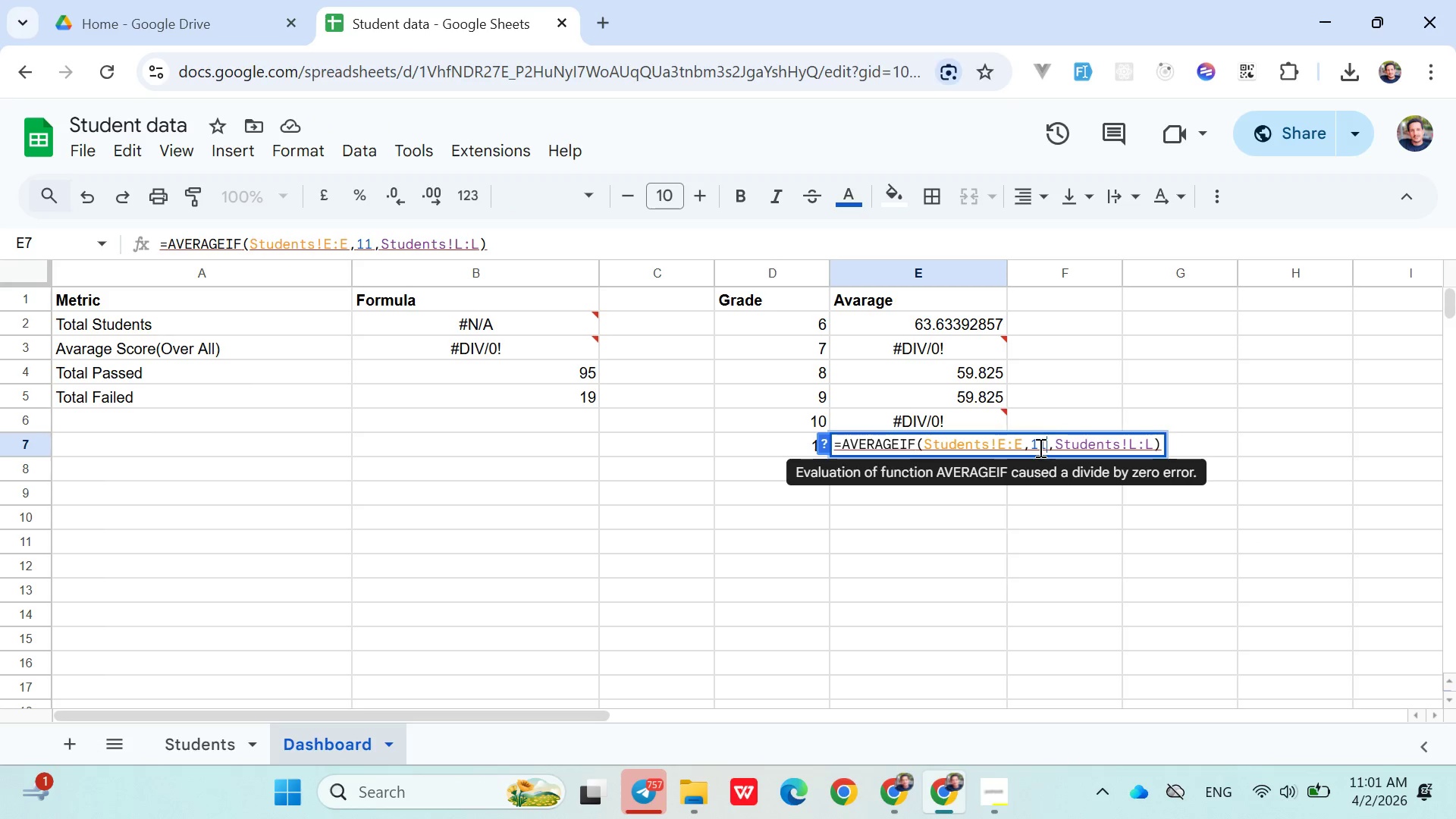 
hold_key(key=ArrowRight, duration=1.09)
 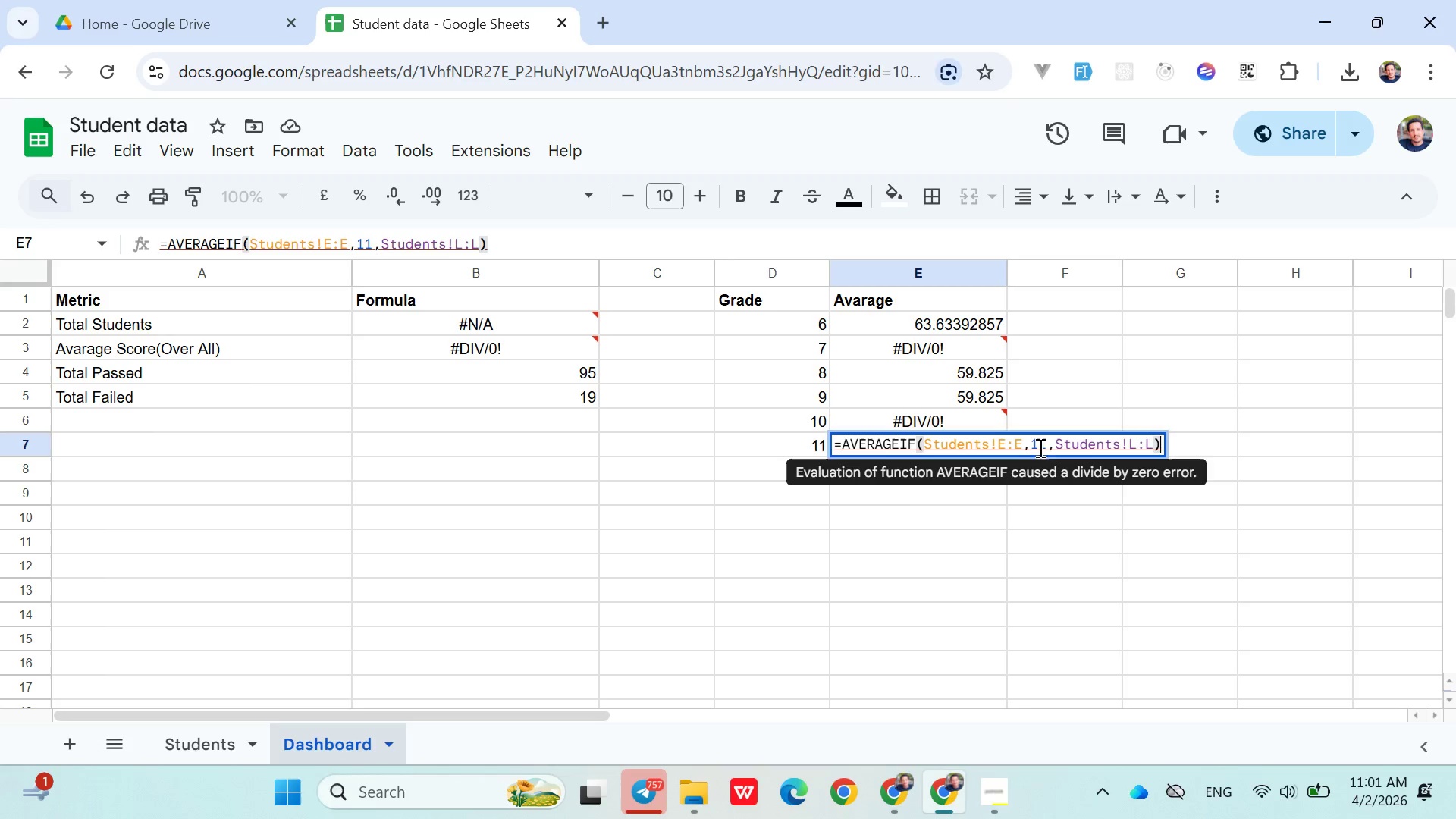 
key(Enter)
 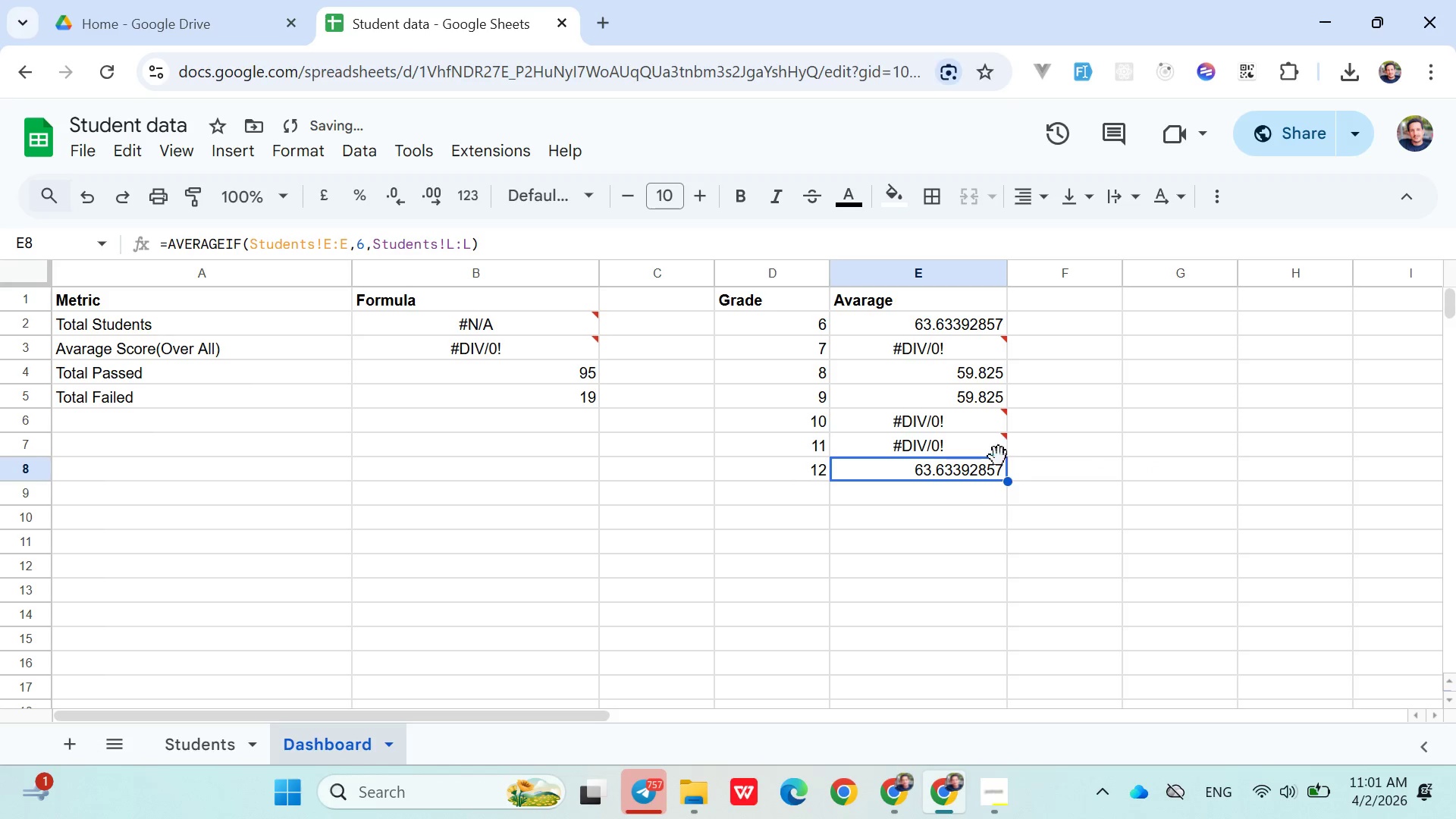 
left_click([981, 479])
 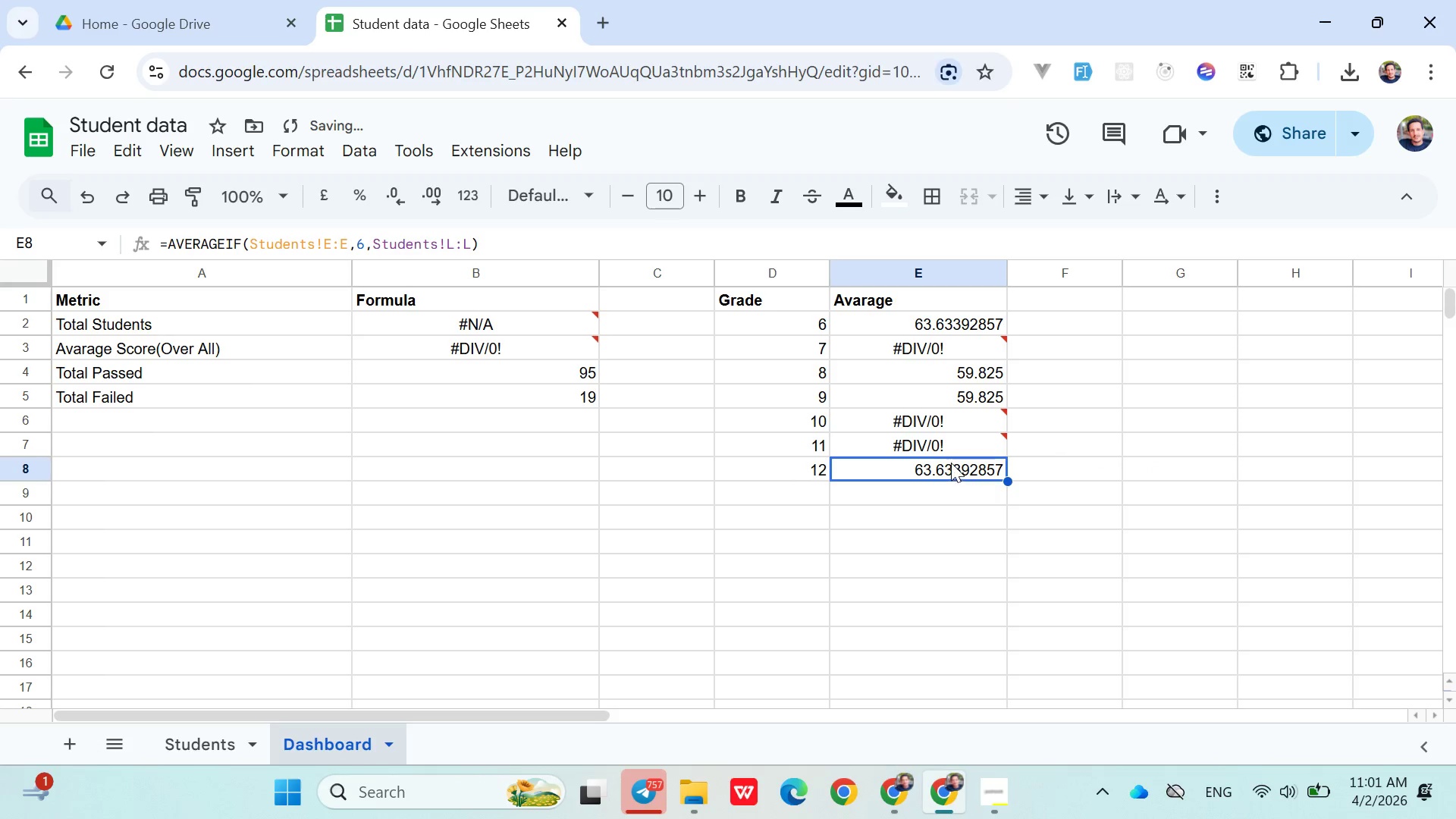 
double_click([950, 463])
 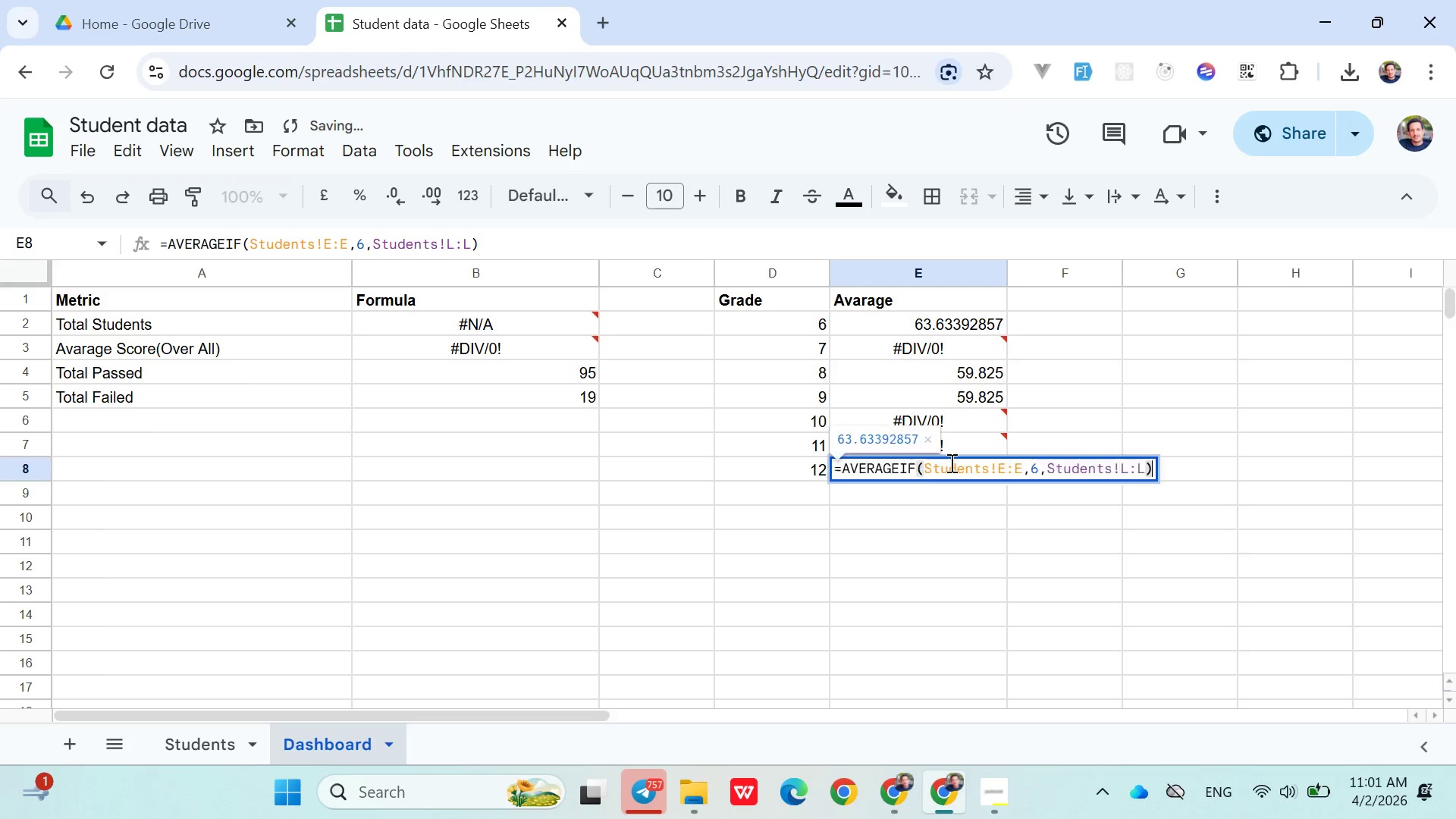 
triple_click([950, 463])
 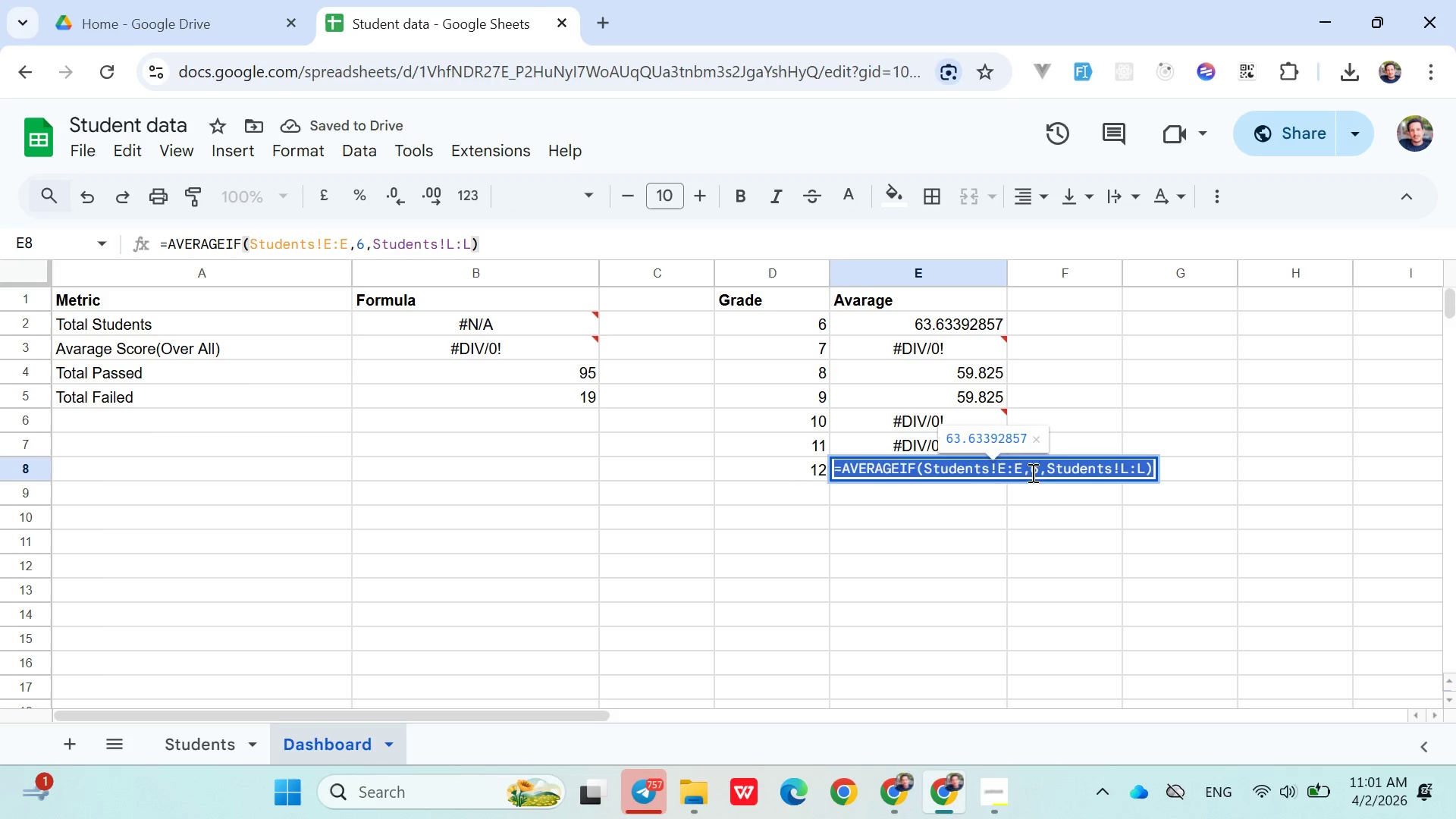 
left_click([1041, 472])
 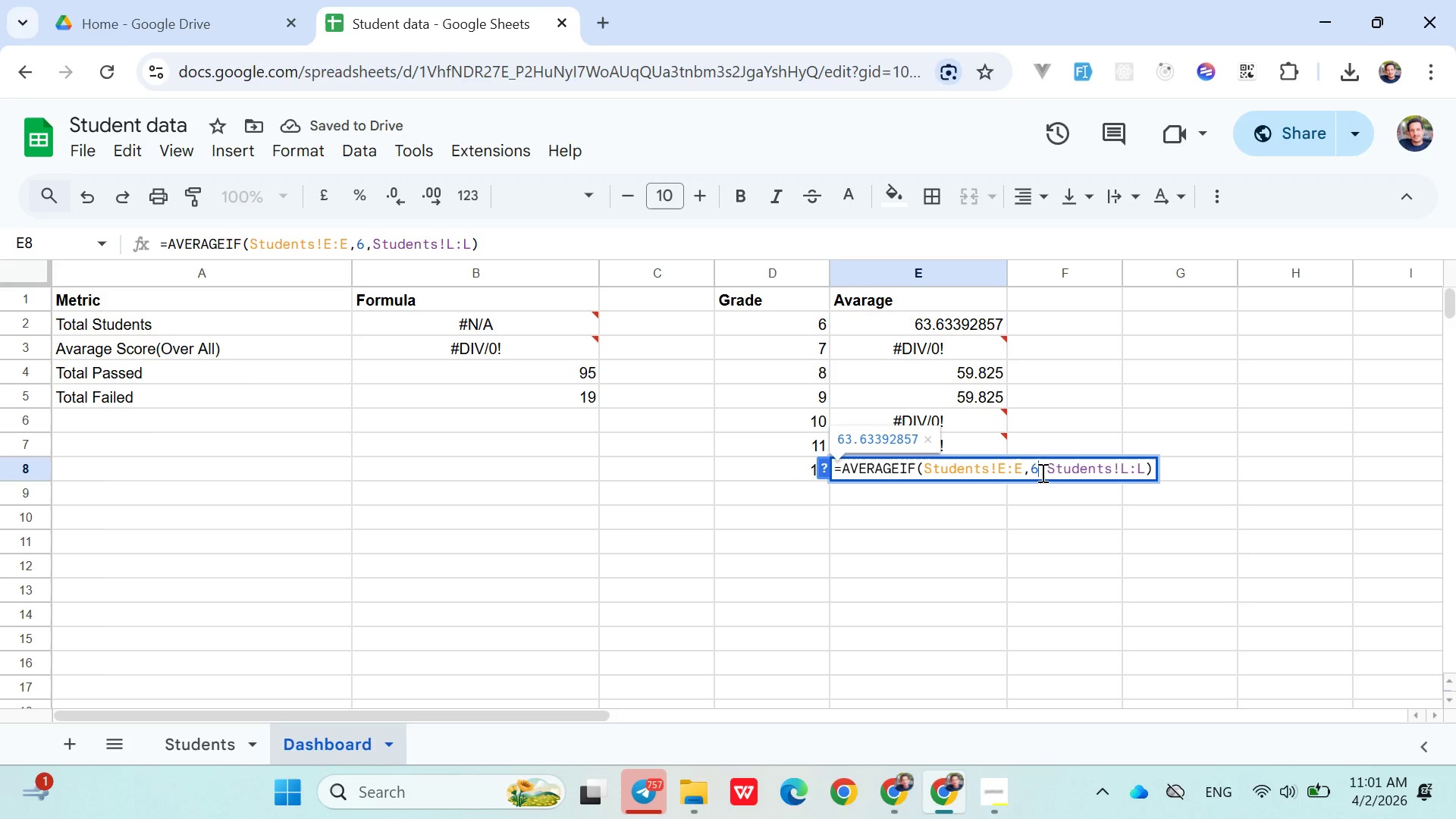 
key(Backspace)
type(12)
 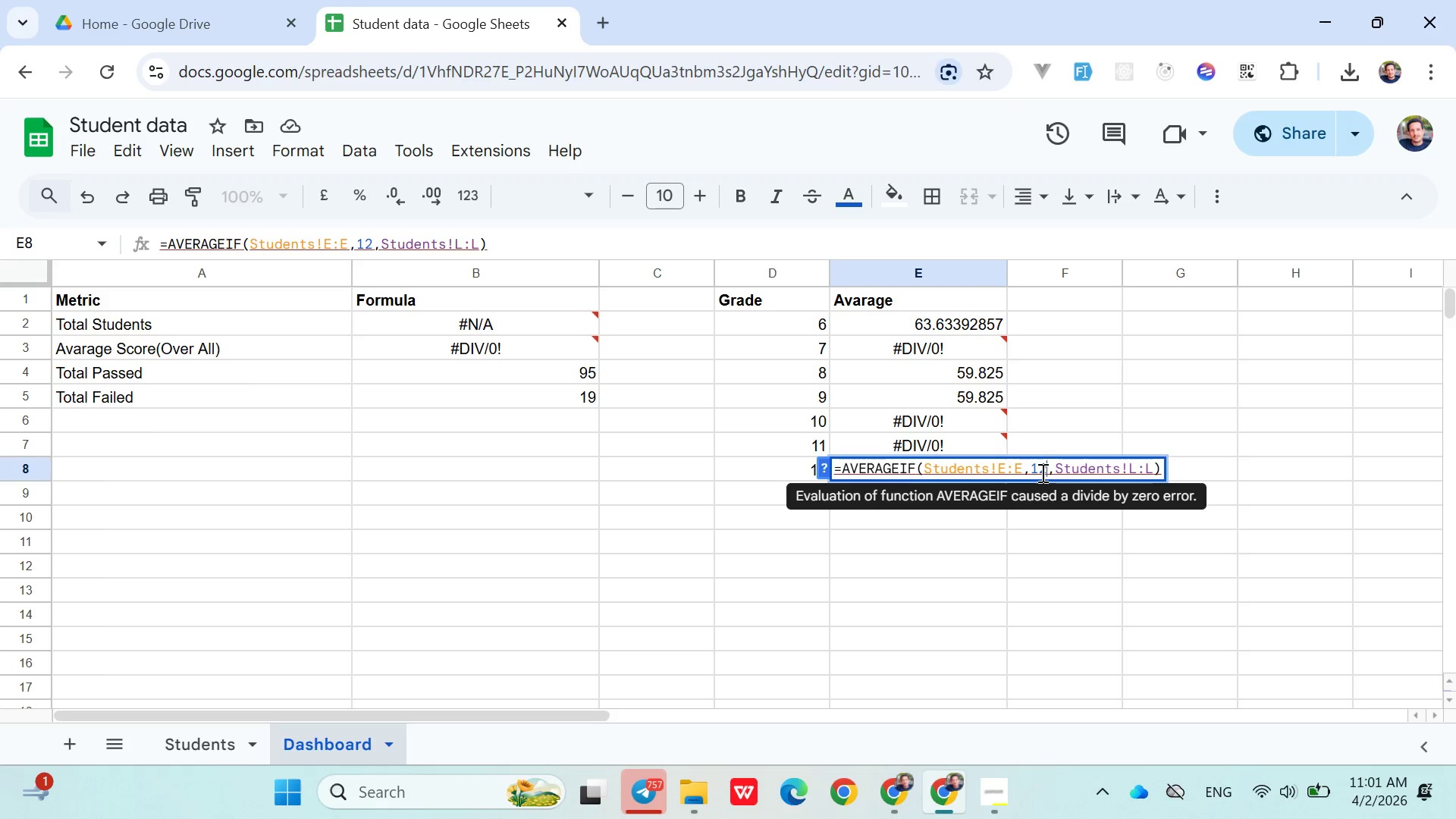 
hold_key(key=ArrowRight, duration=1.11)
 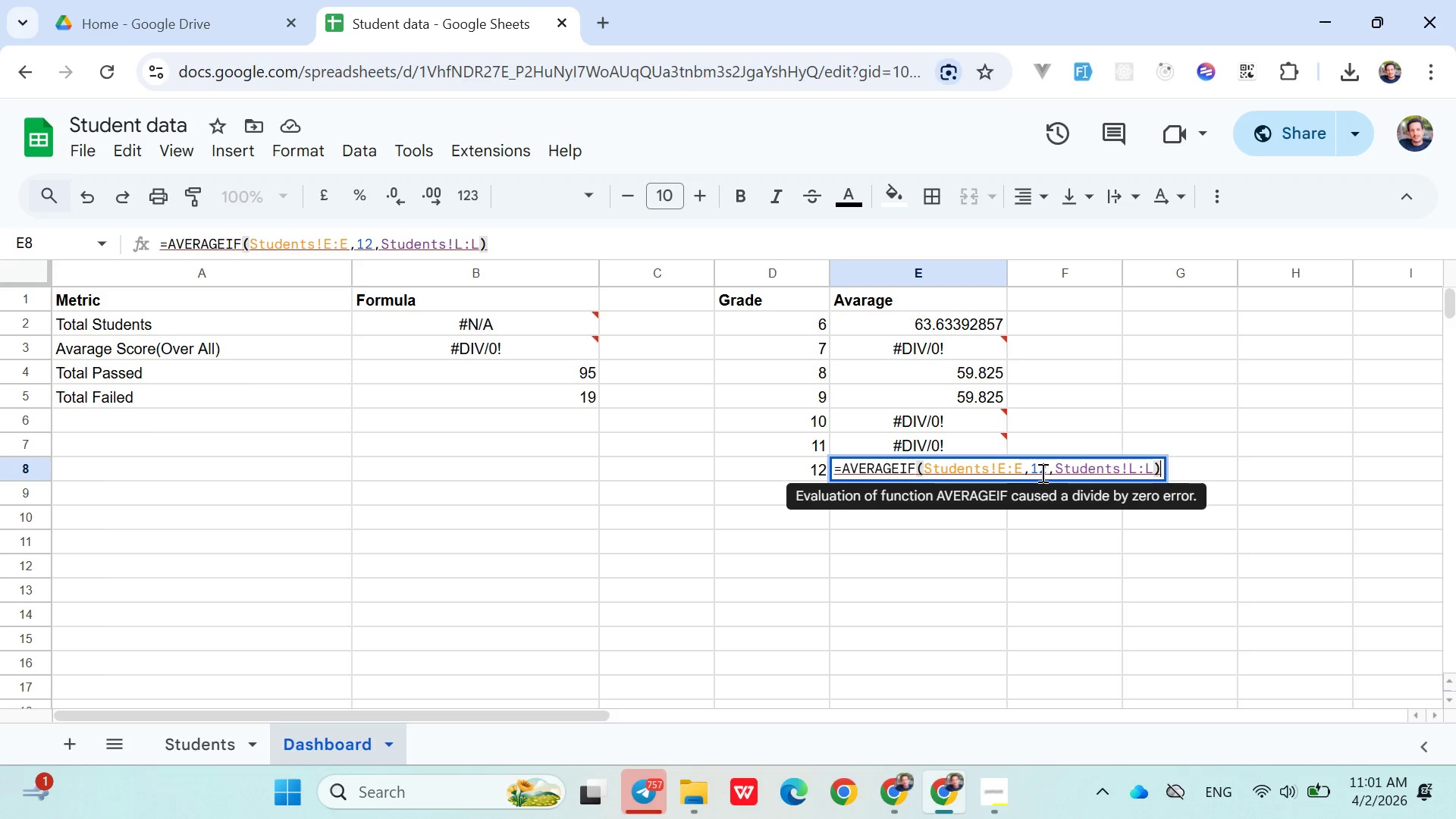 
key(Enter)
 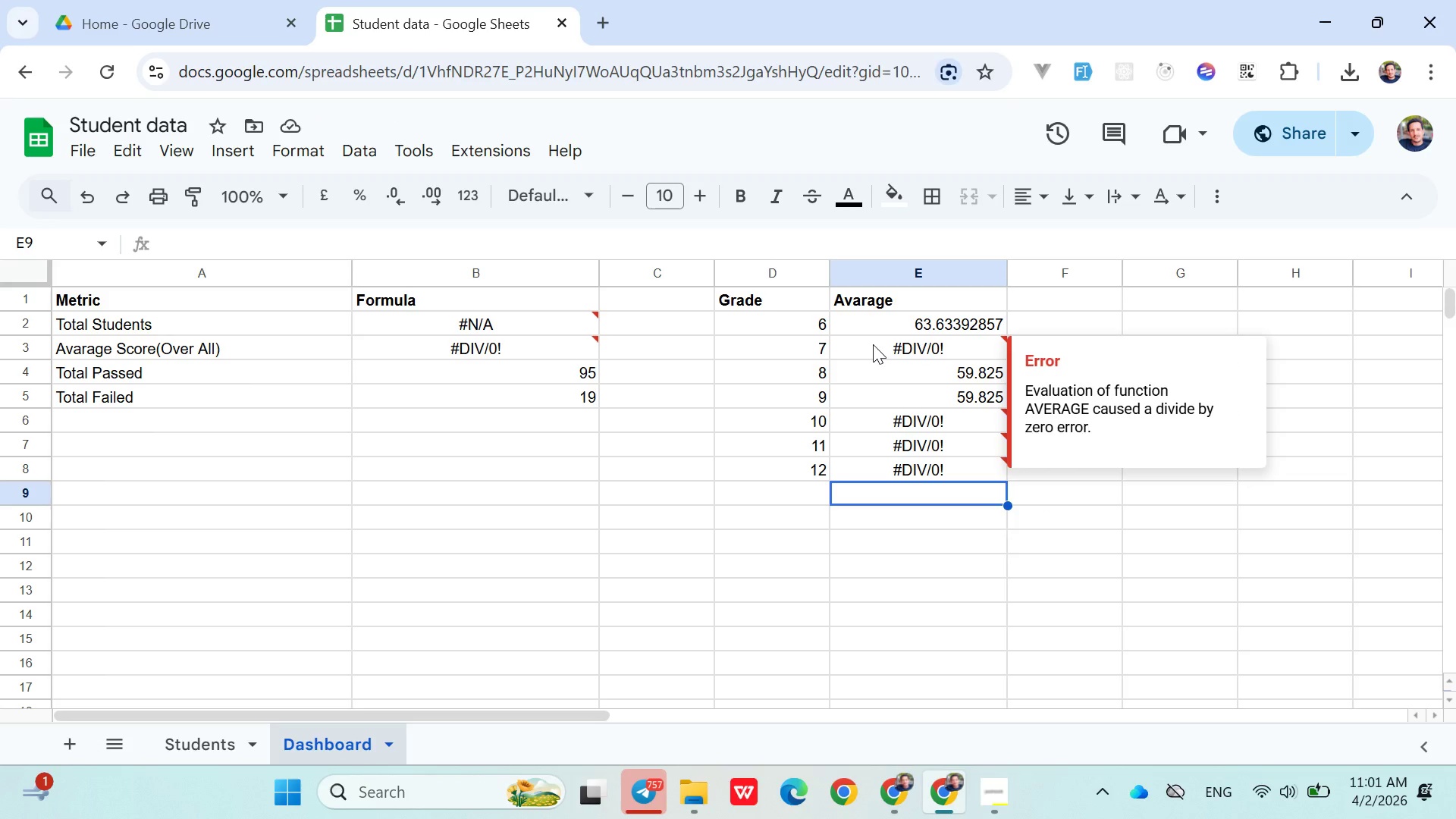 
wait(7.78)
 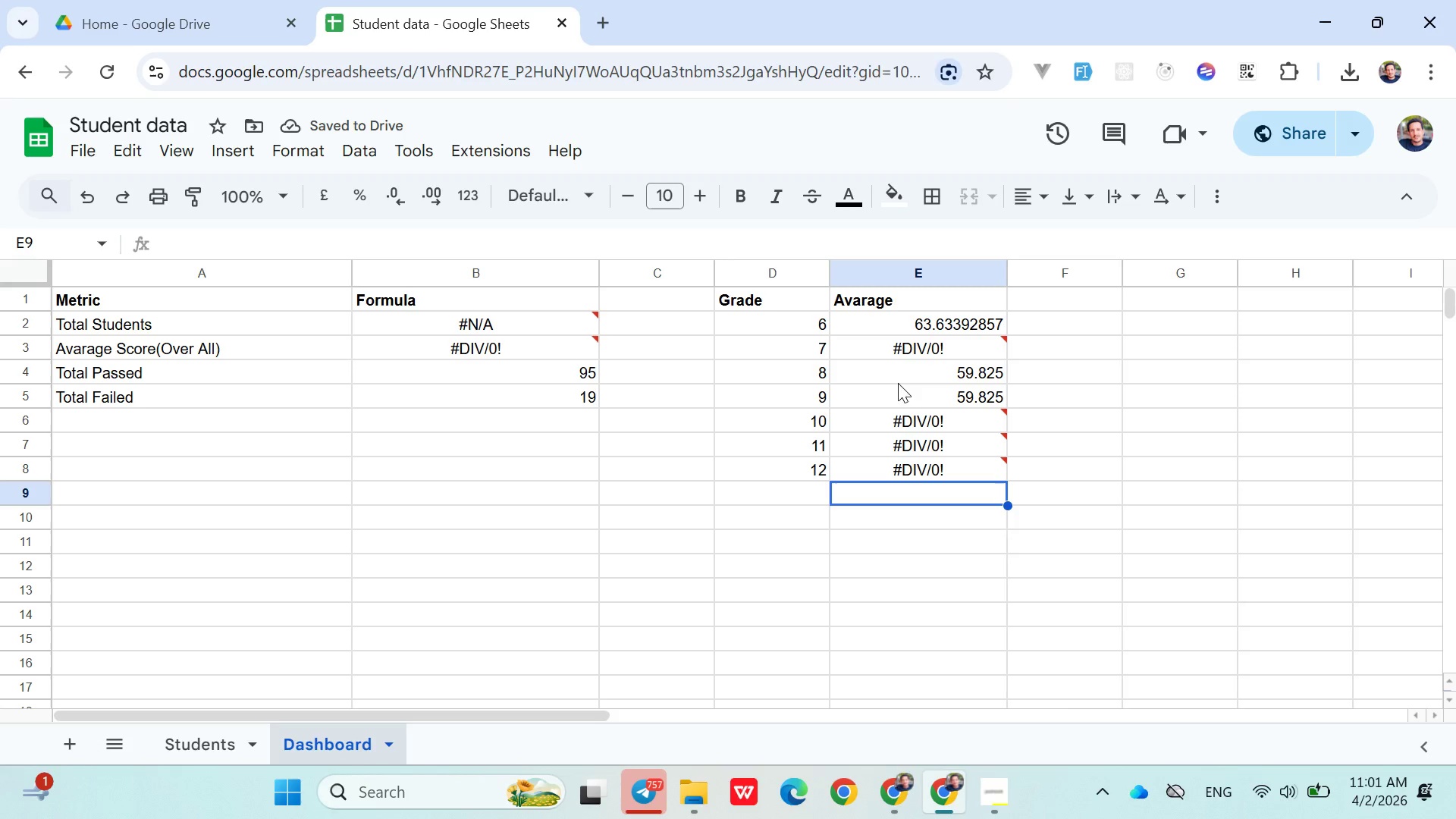 
double_click([873, 344])
 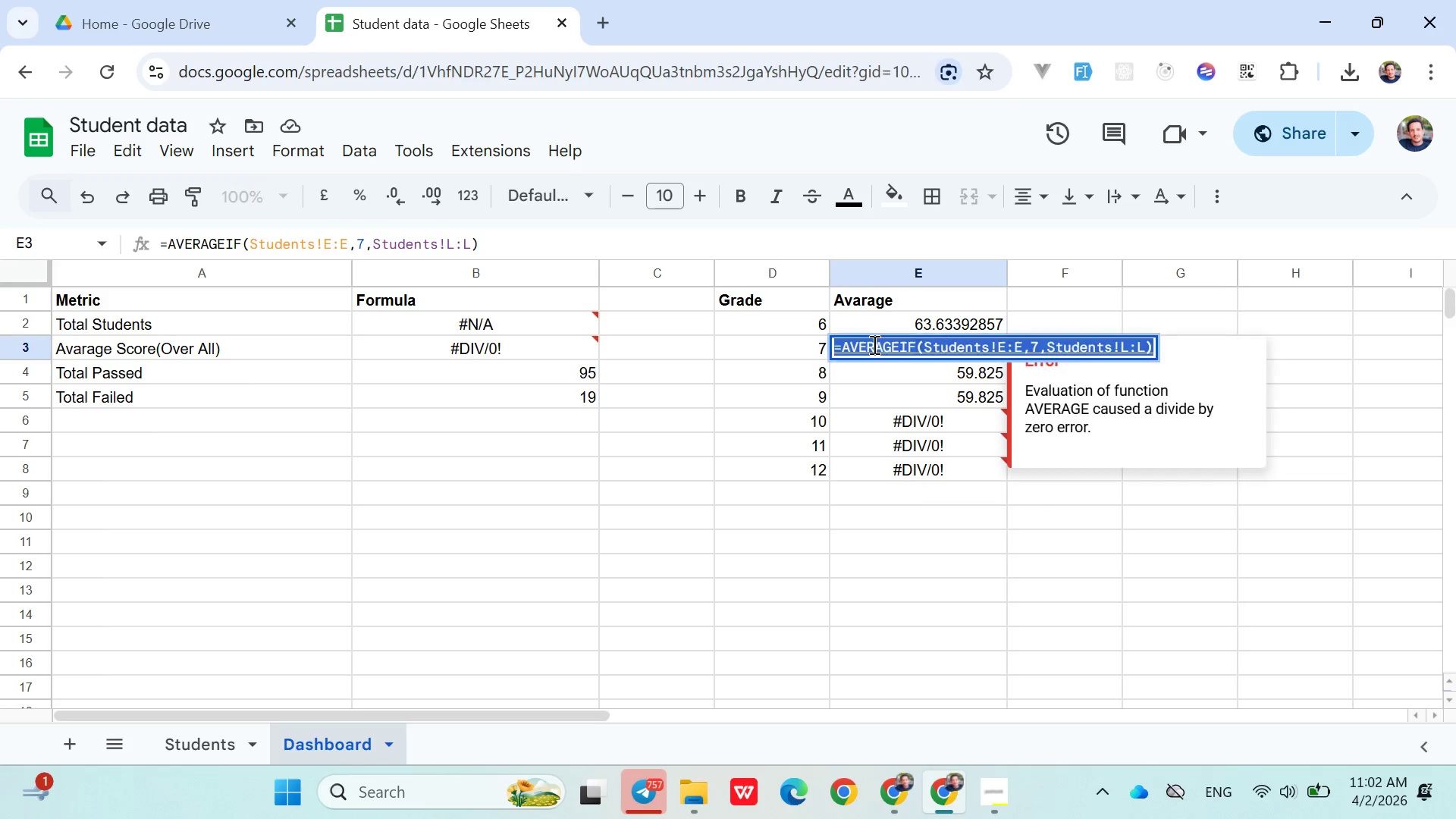 
triple_click([873, 344])
 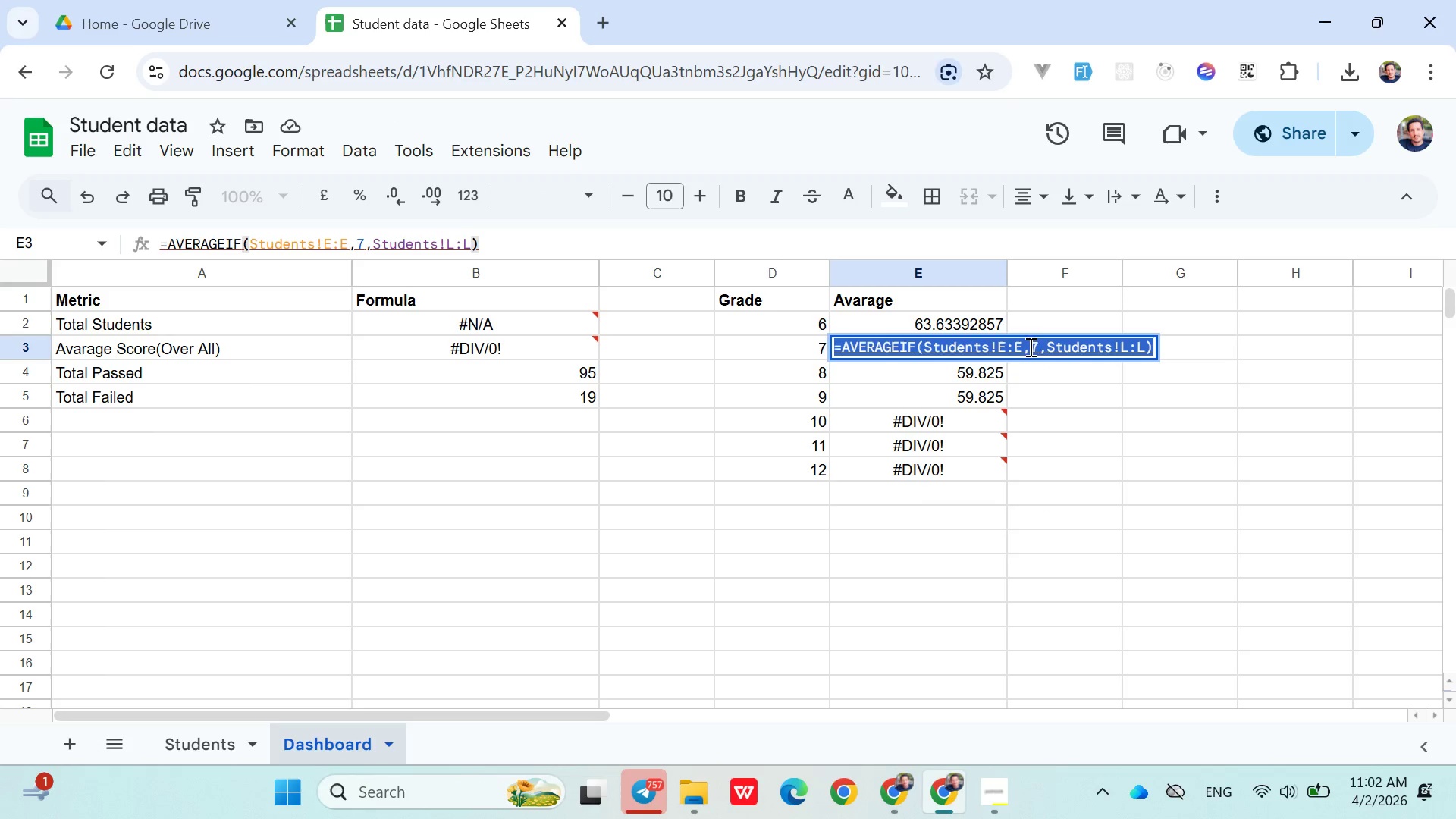 
left_click([1035, 349])
 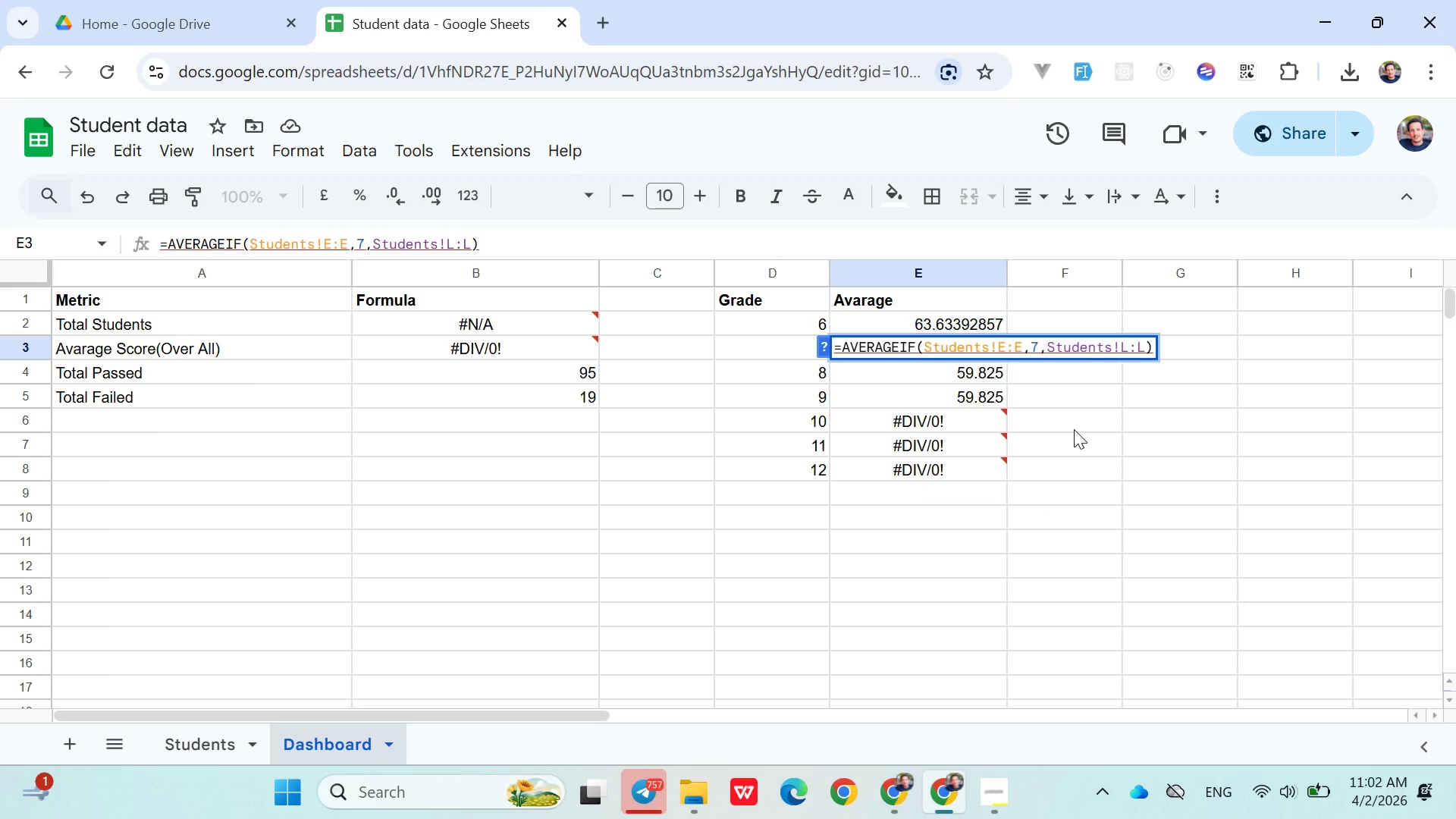 
key(Backspace)
 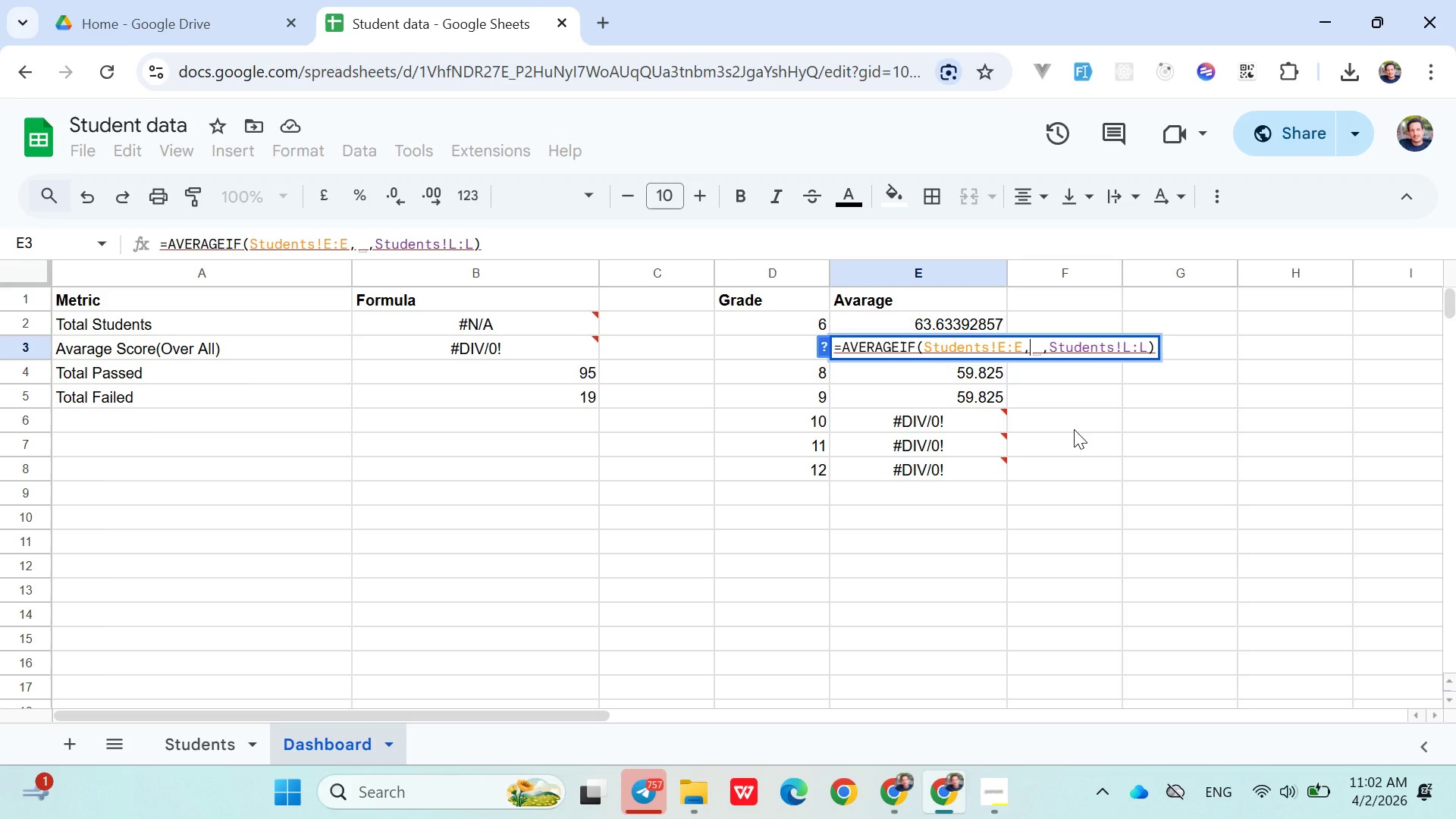 
key(7)
 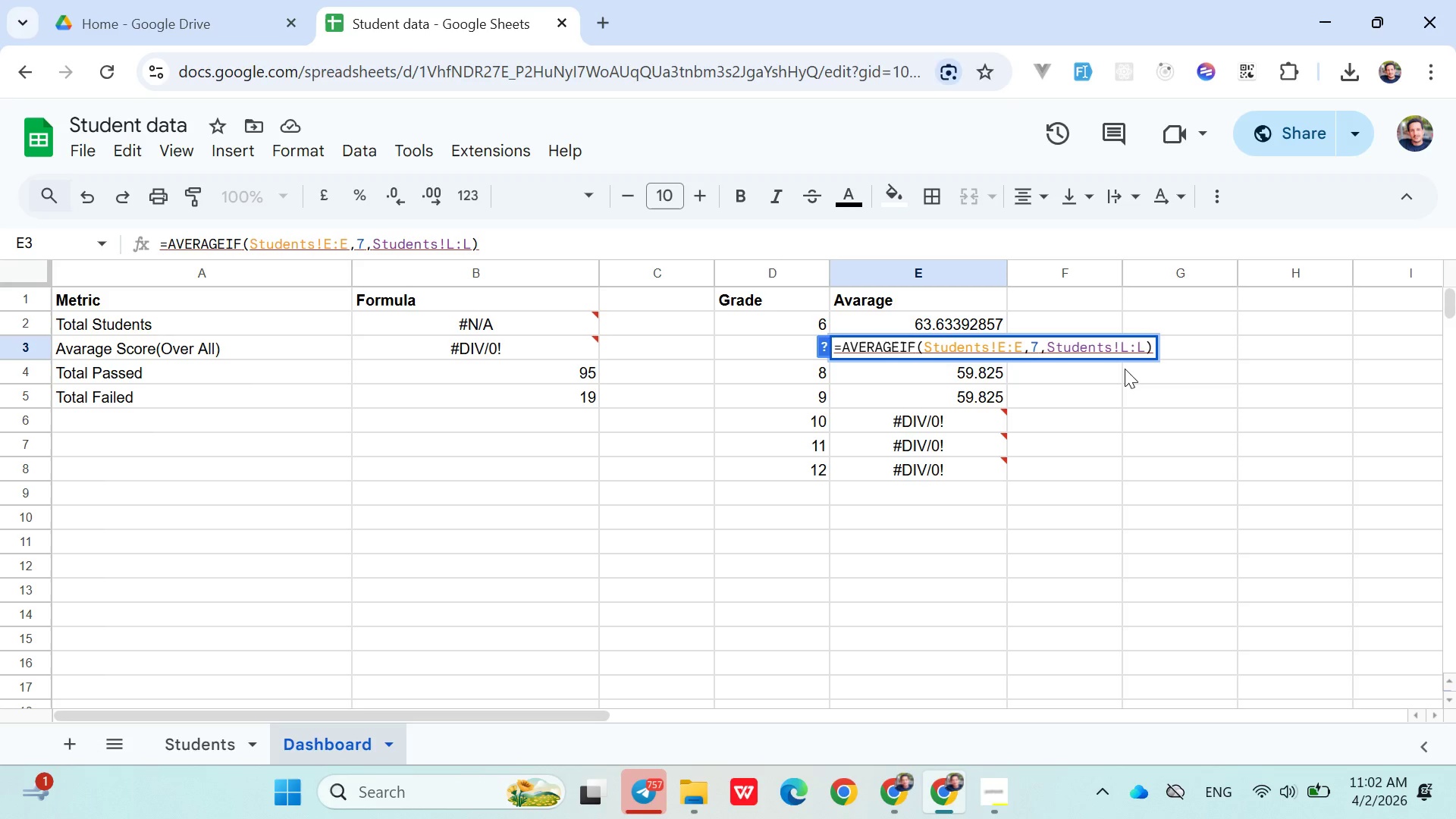 
hold_key(key=ArrowRight, duration=1.11)
 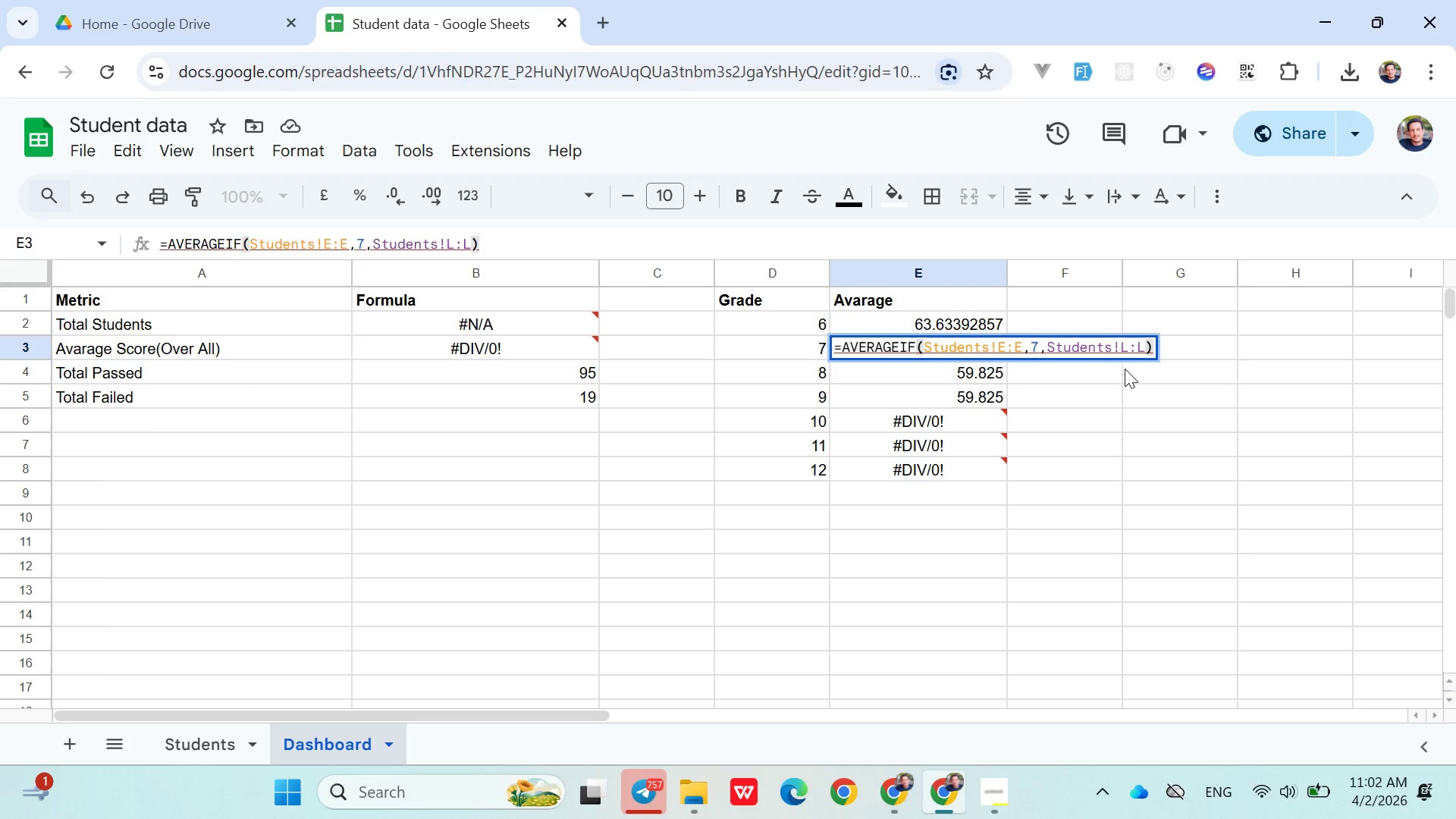 
key(Enter)
 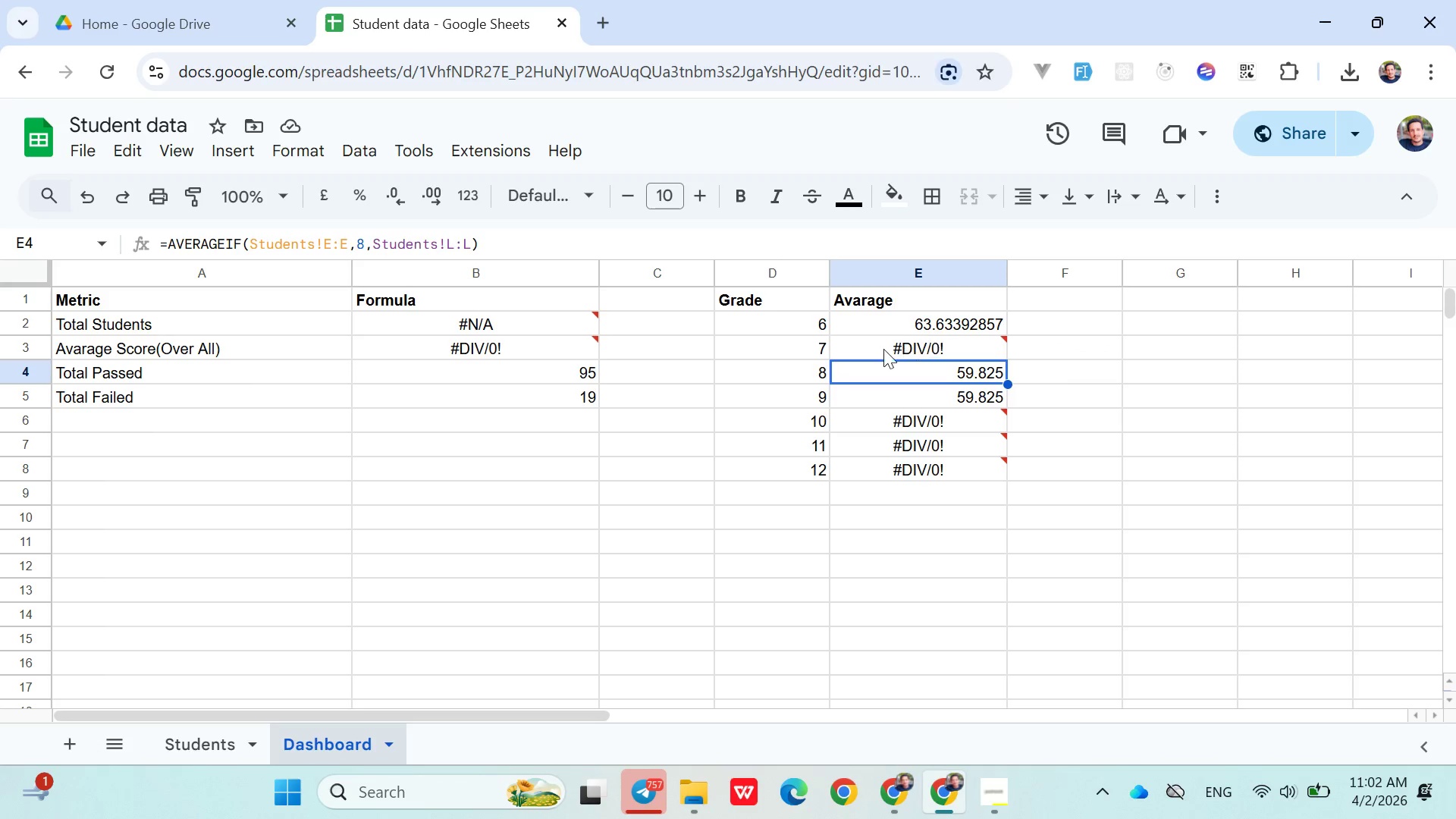 
left_click([864, 347])
 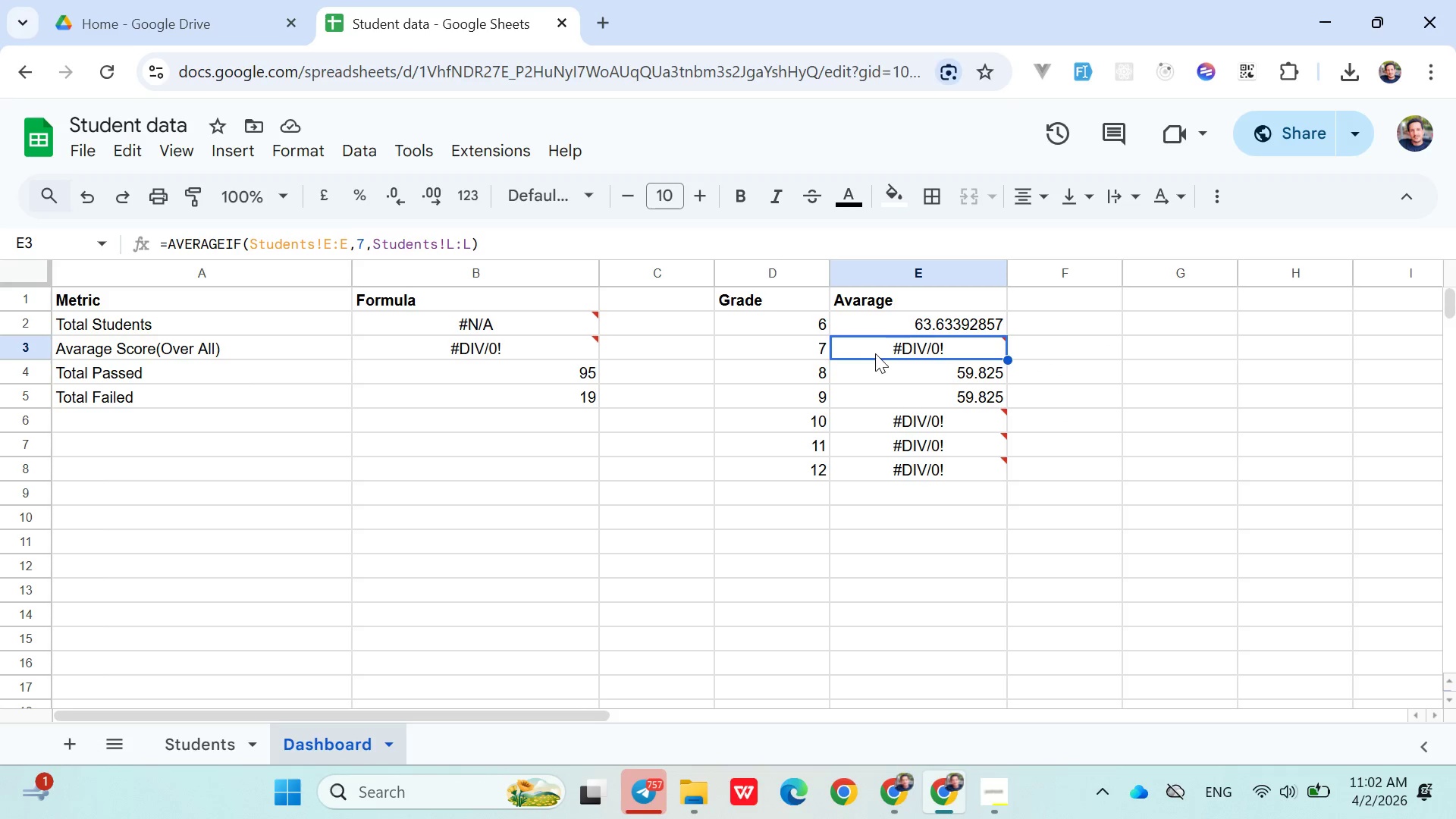 
left_click([875, 348])
 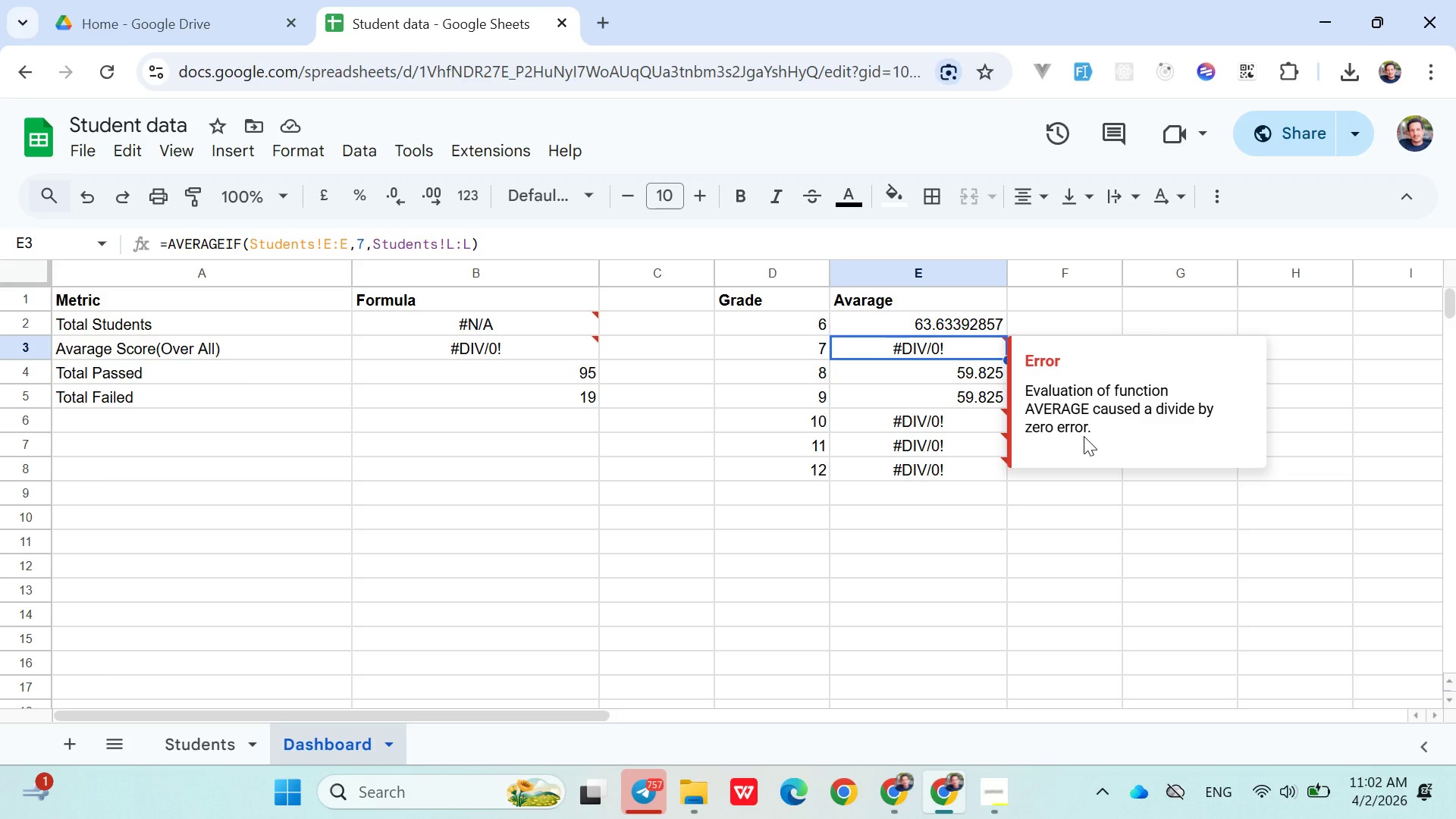 
wait(9.0)
 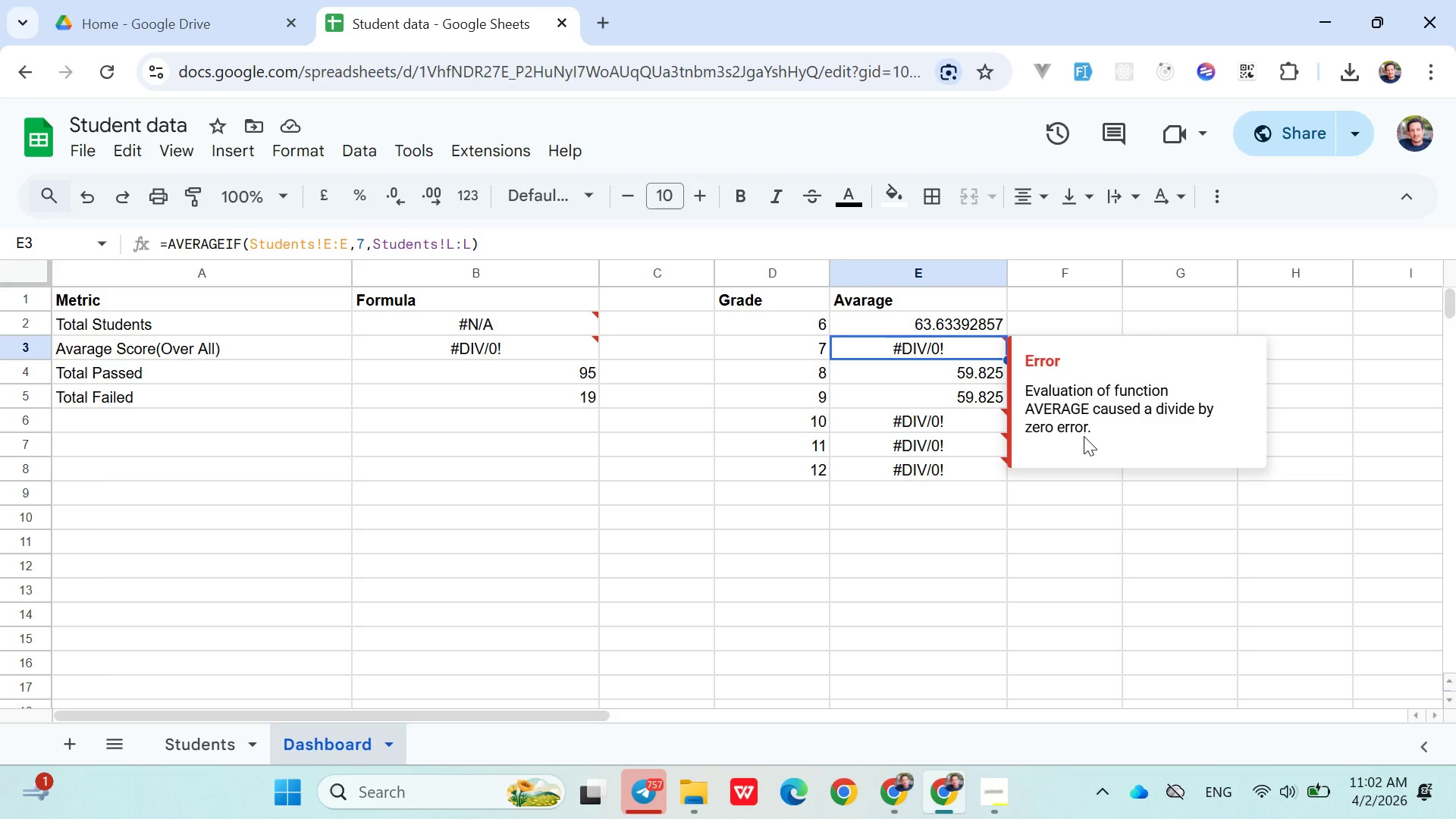 
double_click([953, 349])
 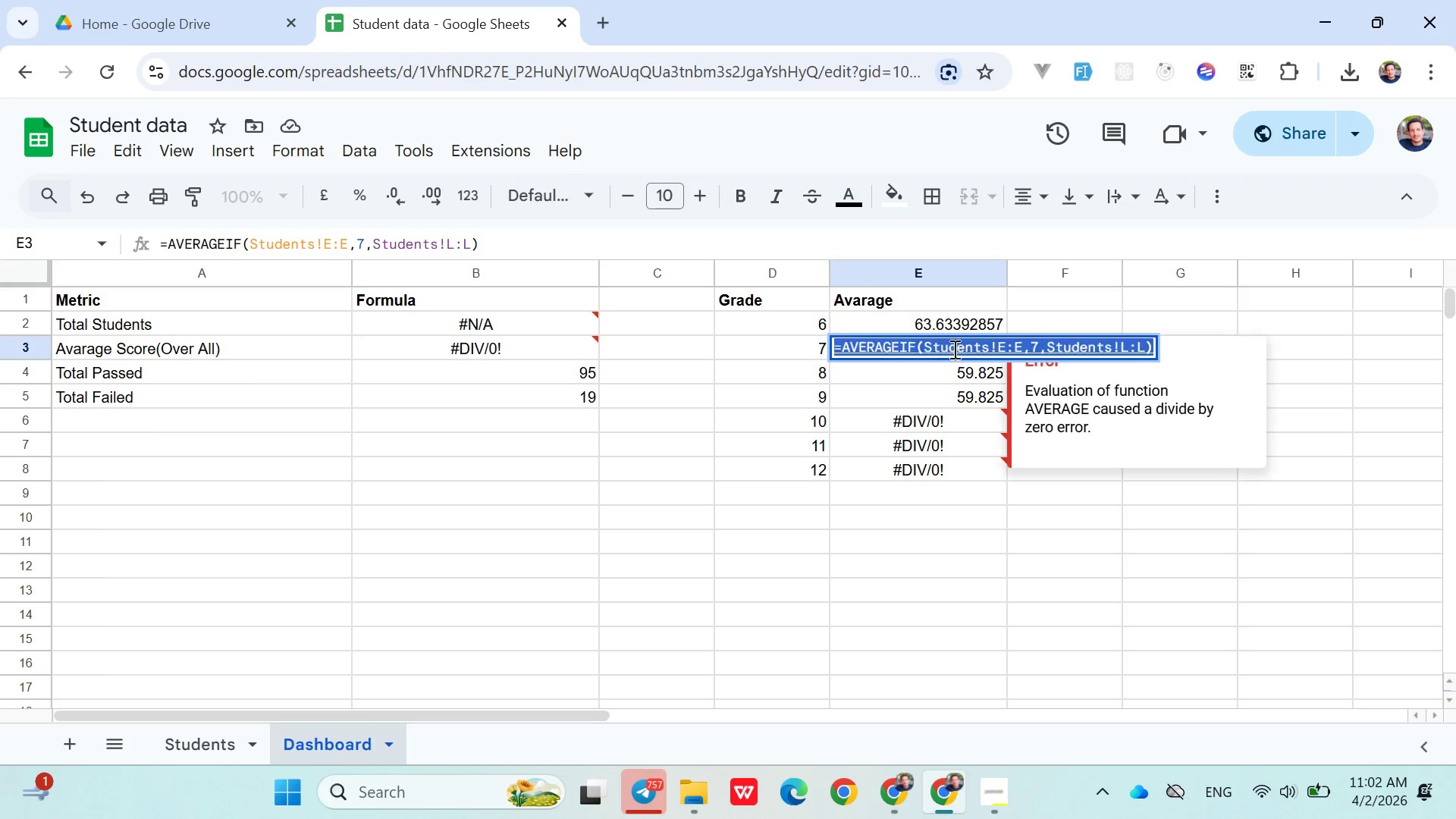 
triple_click([953, 349])
 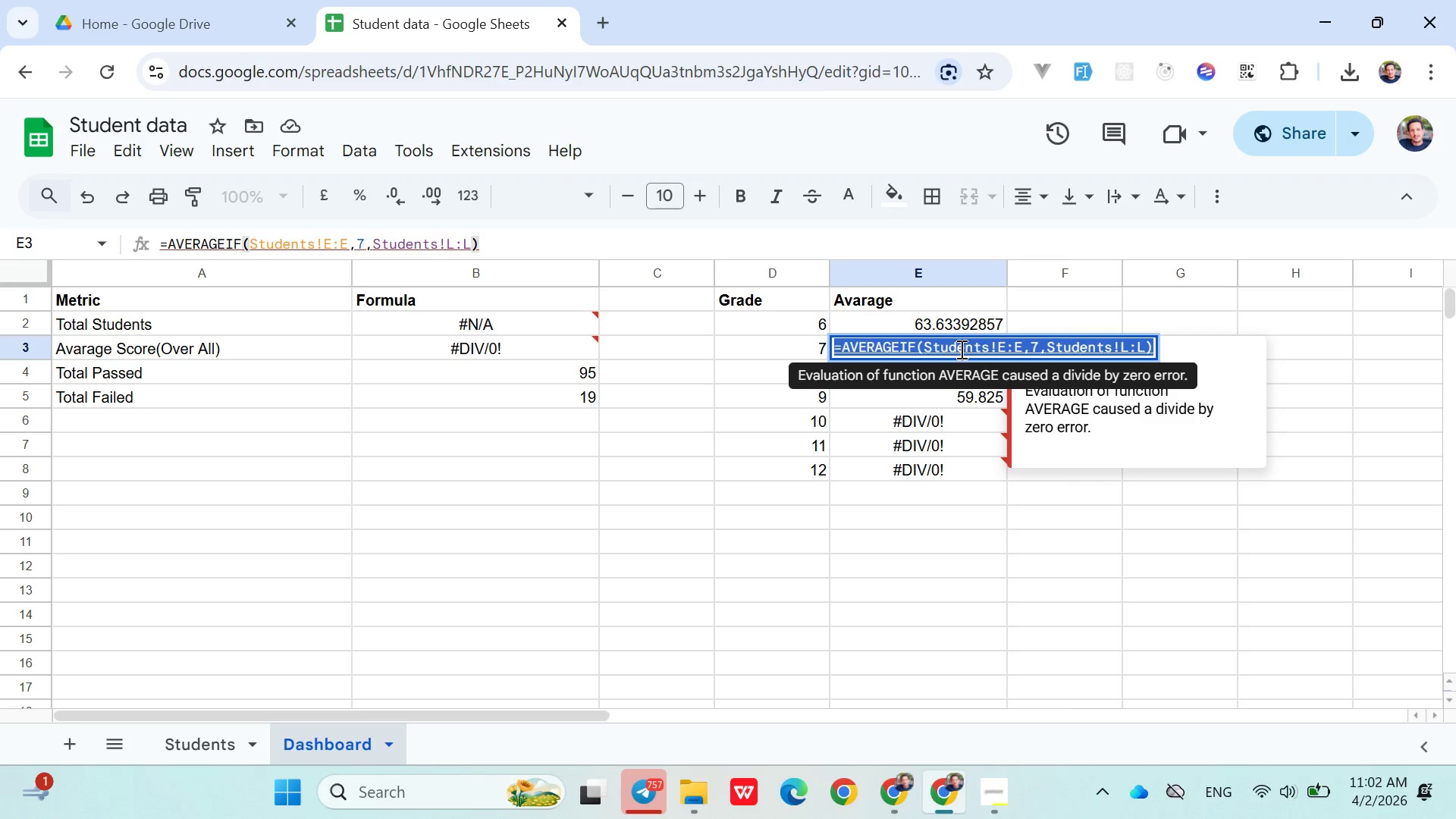 
double_click([966, 325])
 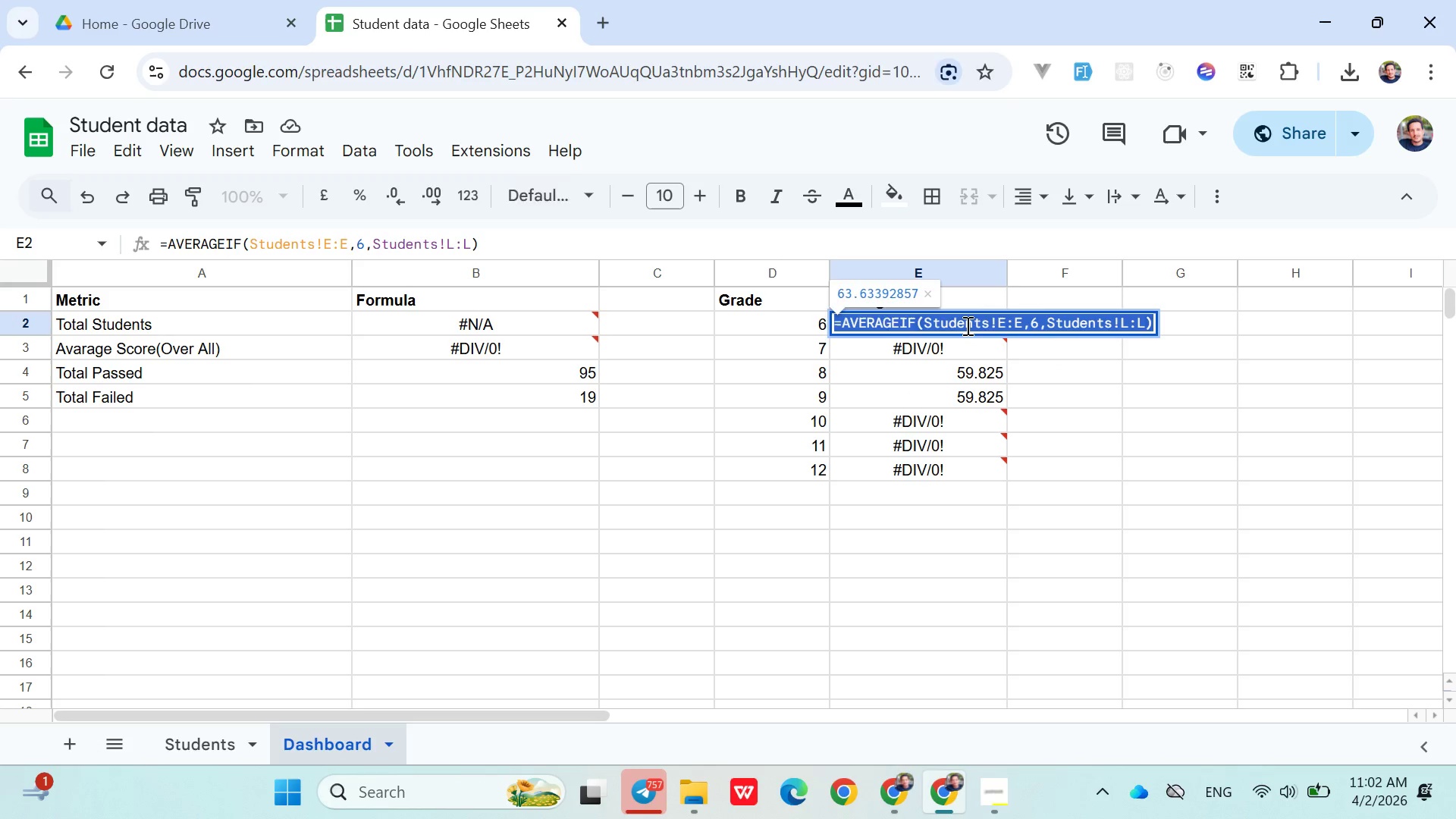 
triple_click([966, 325])
 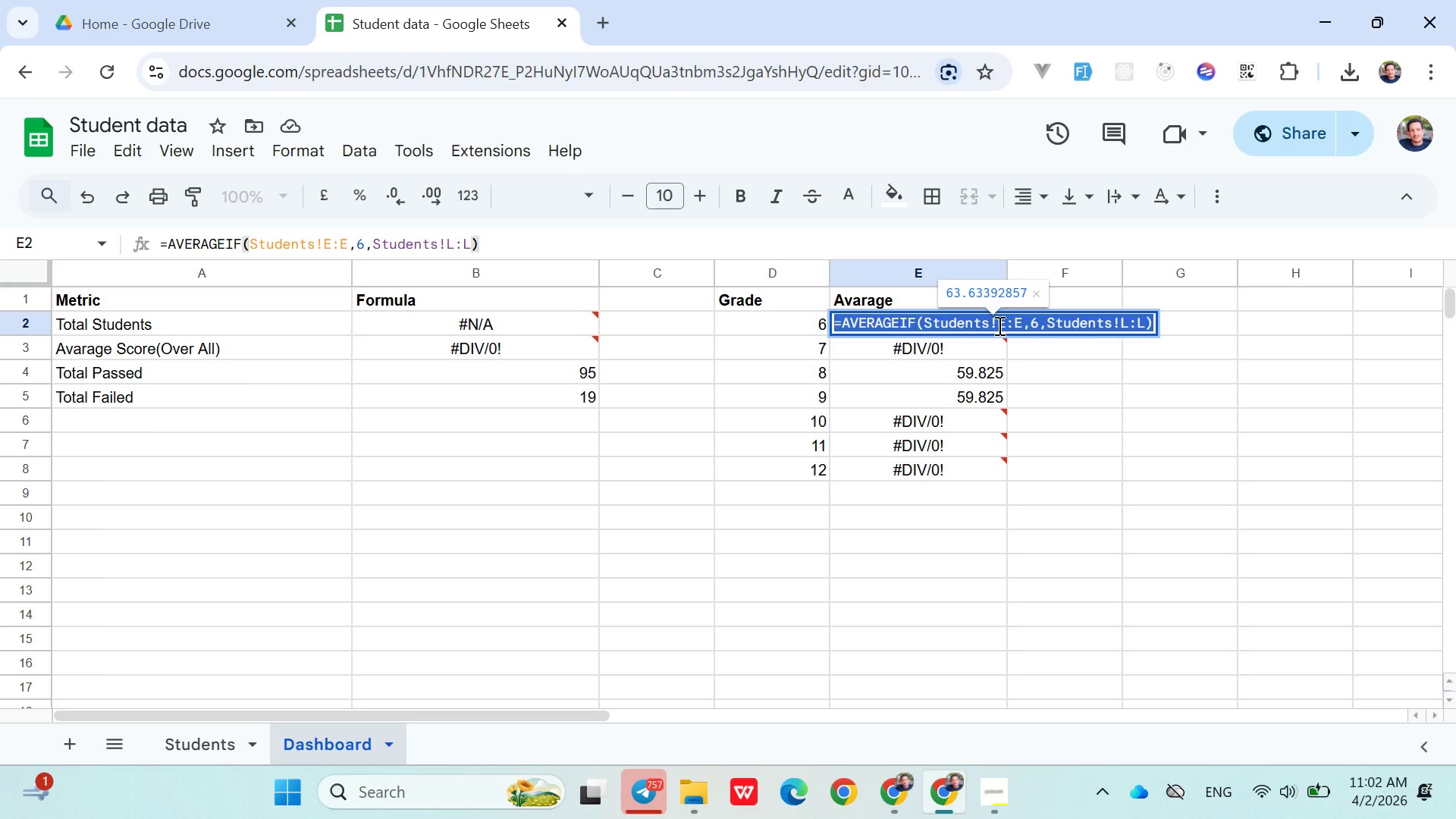 
key(Control+C)
 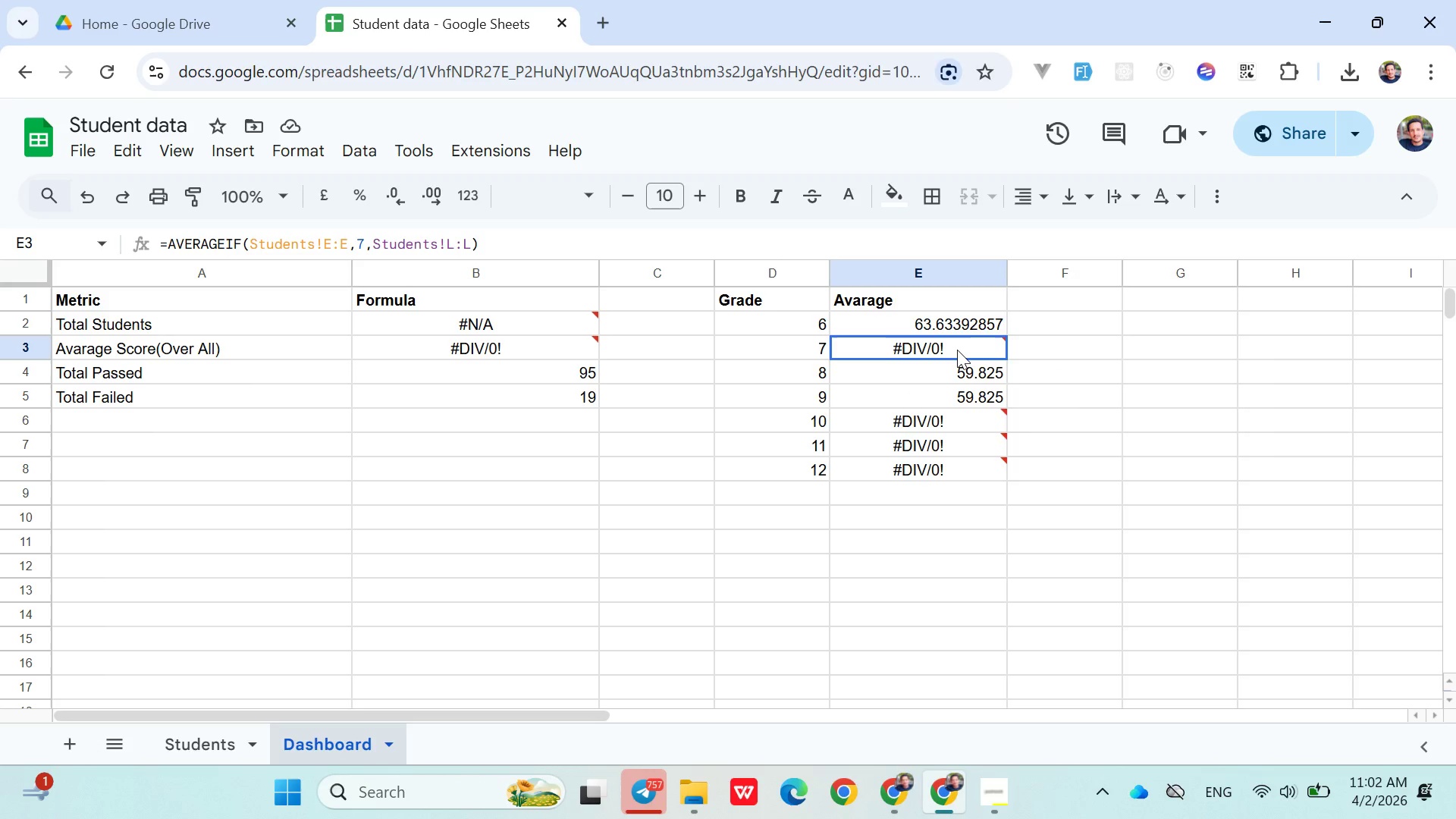 
double_click([957, 350])
 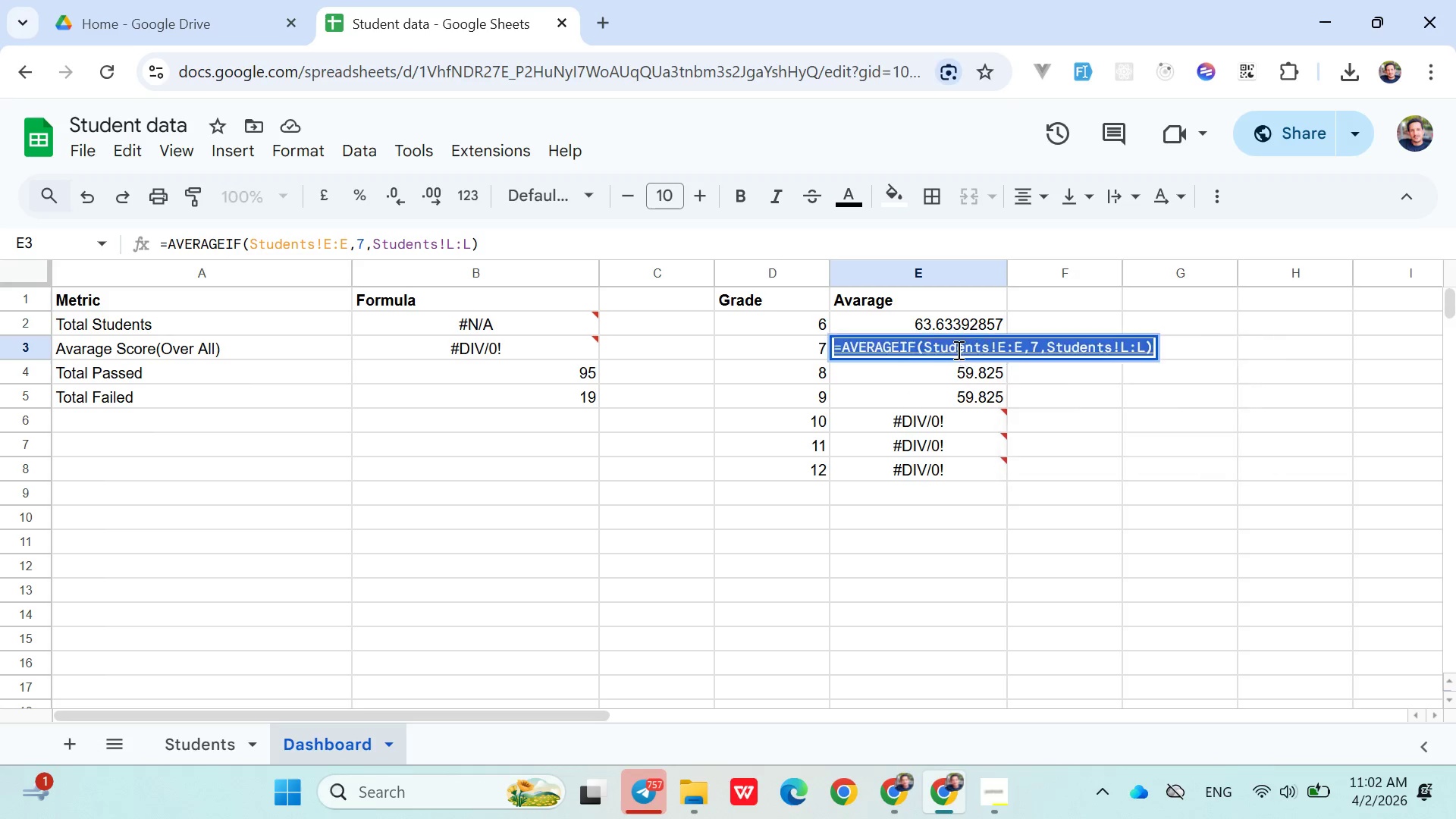 
triple_click([957, 350])
 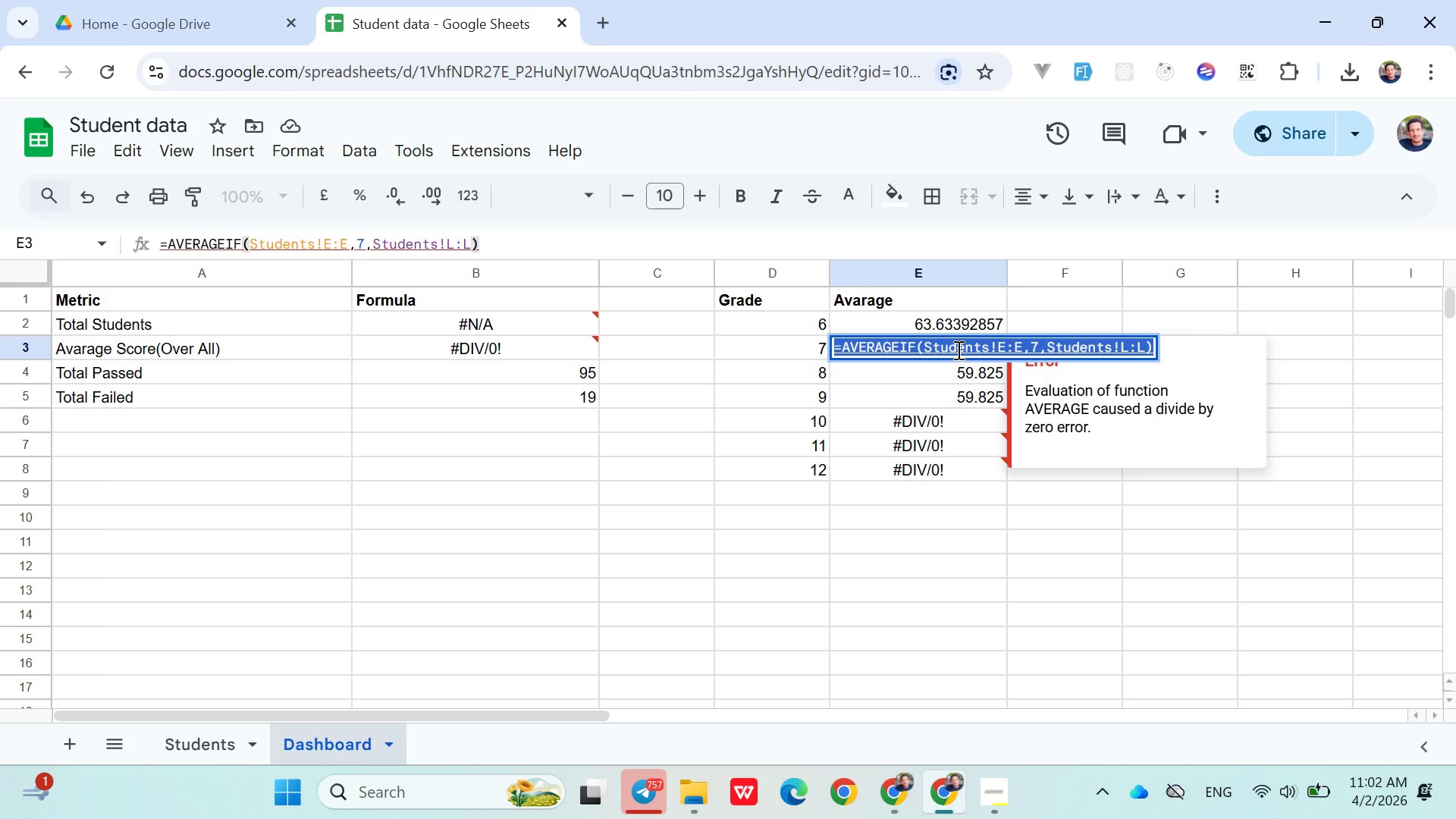 
key(Control+V)
 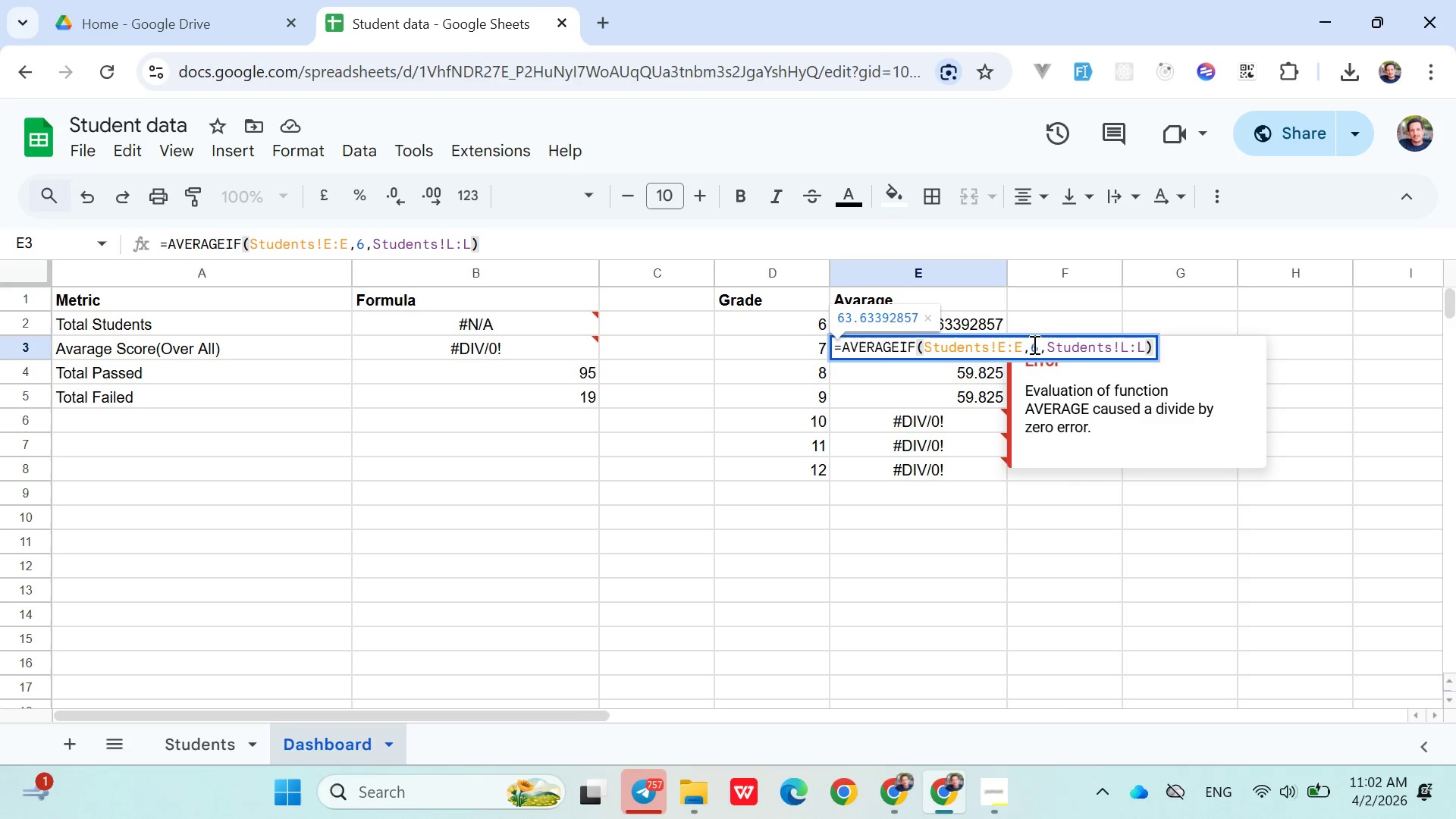 
left_click([1037, 349])
 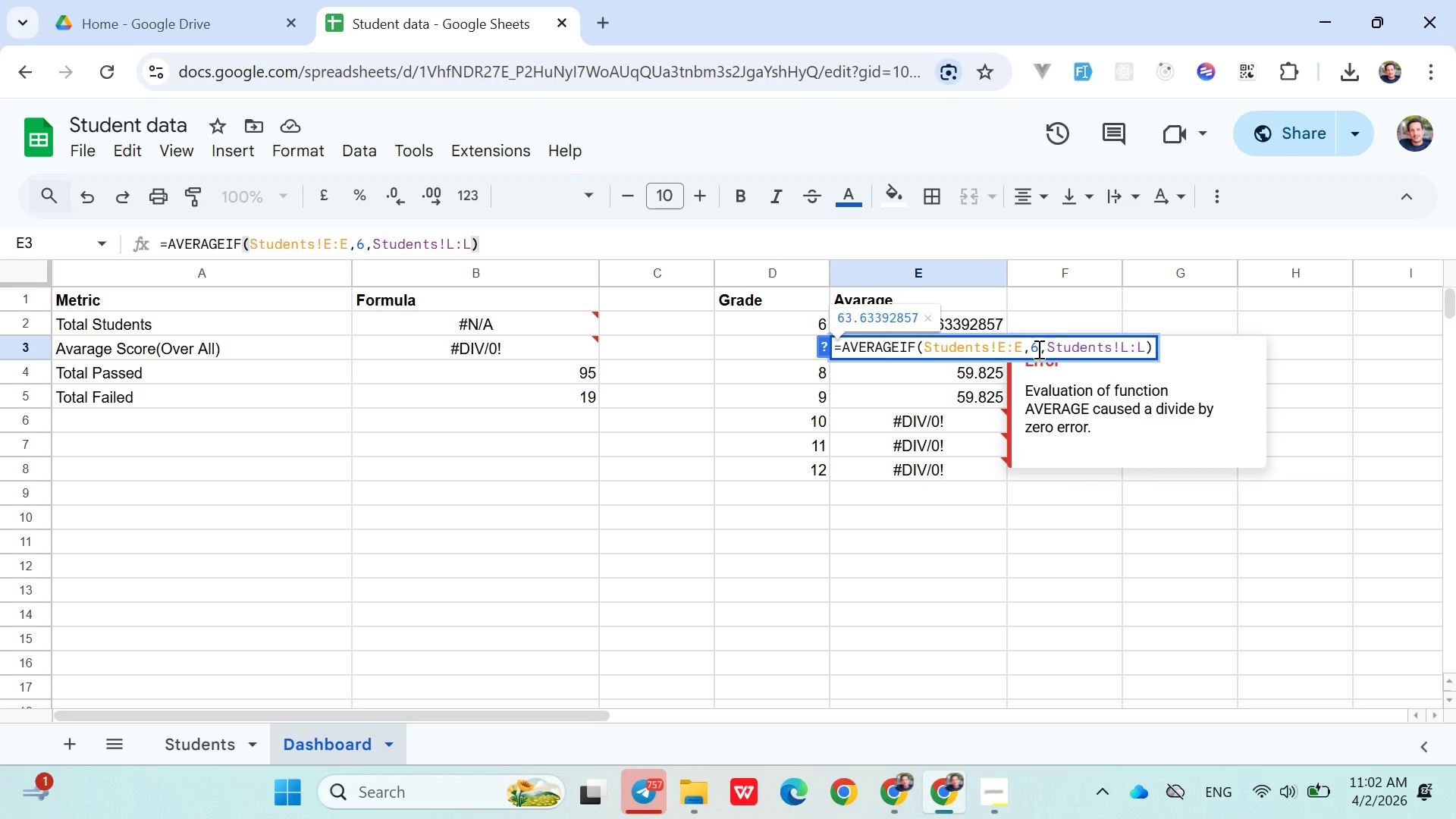 
key(Backspace)
 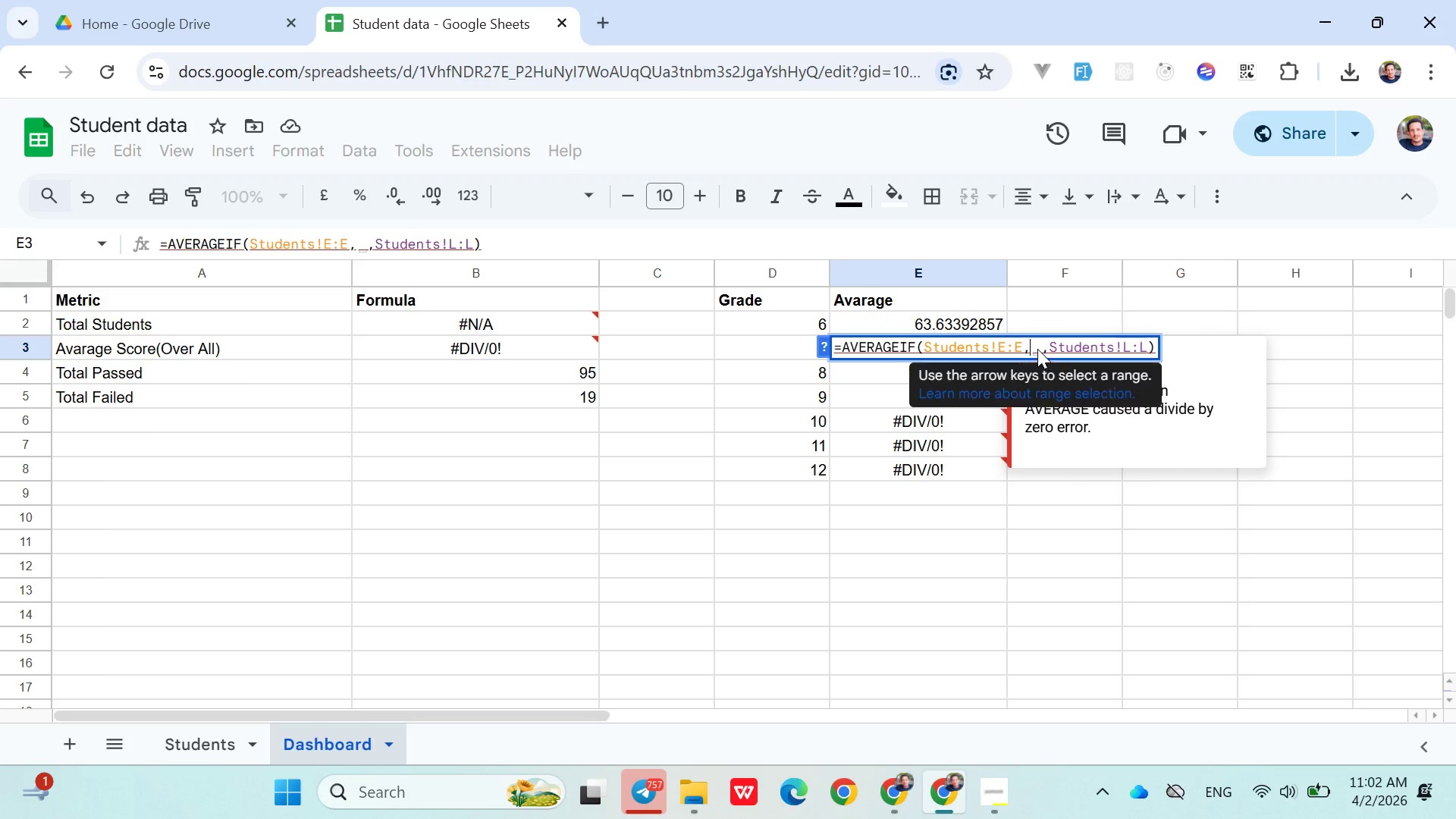 
key(7)
 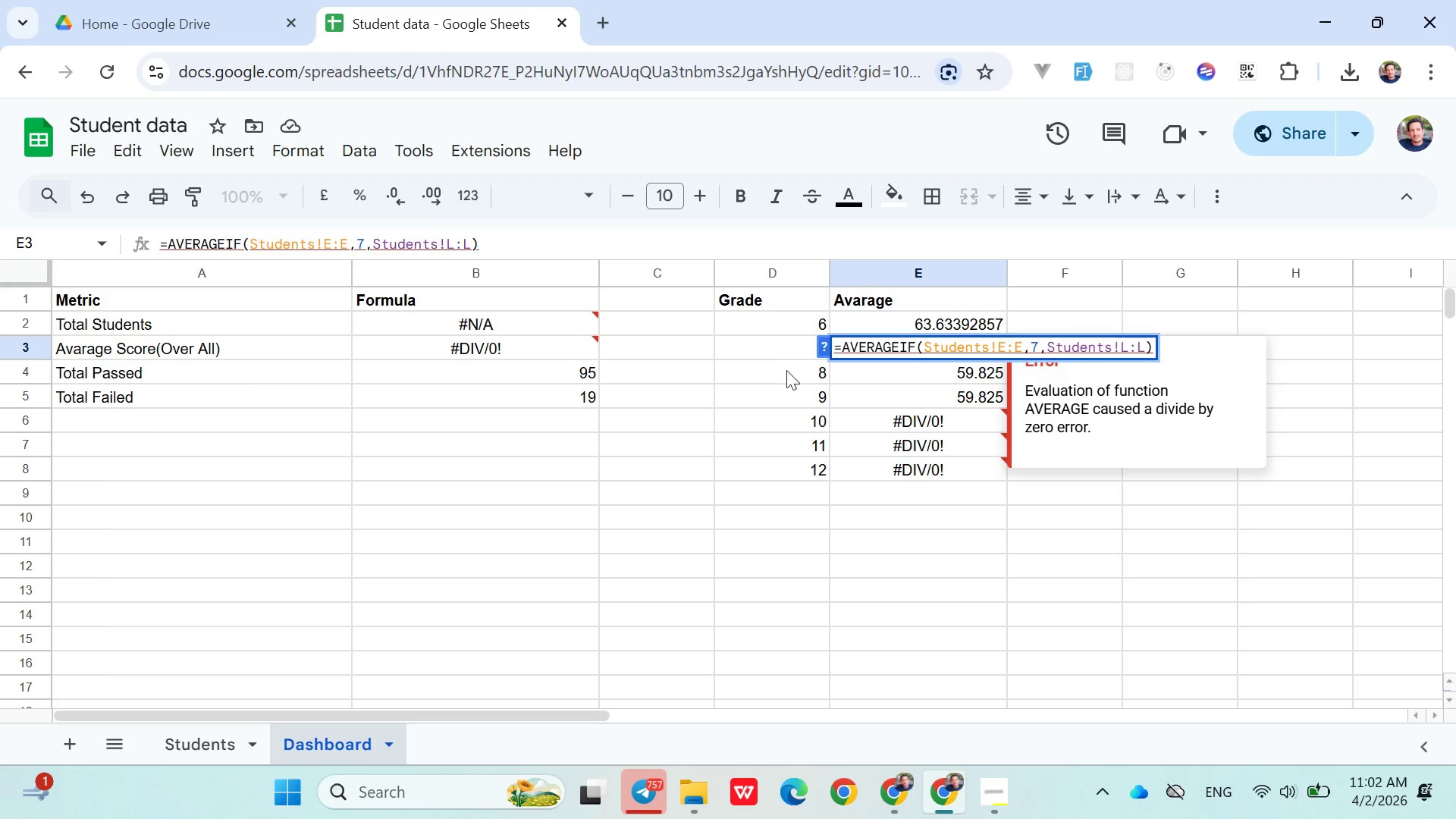 
left_click([786, 370])
 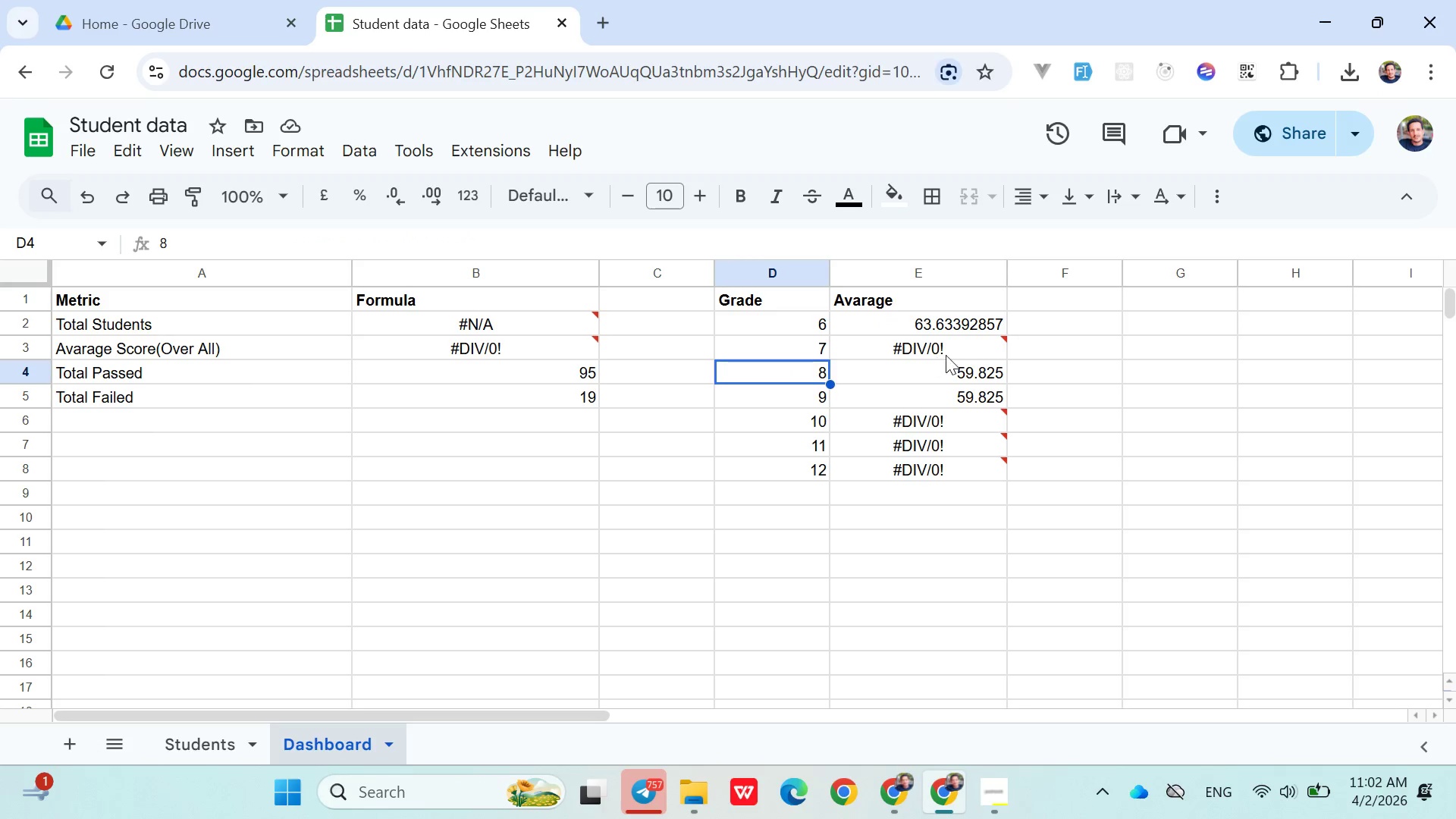 
double_click([951, 355])
 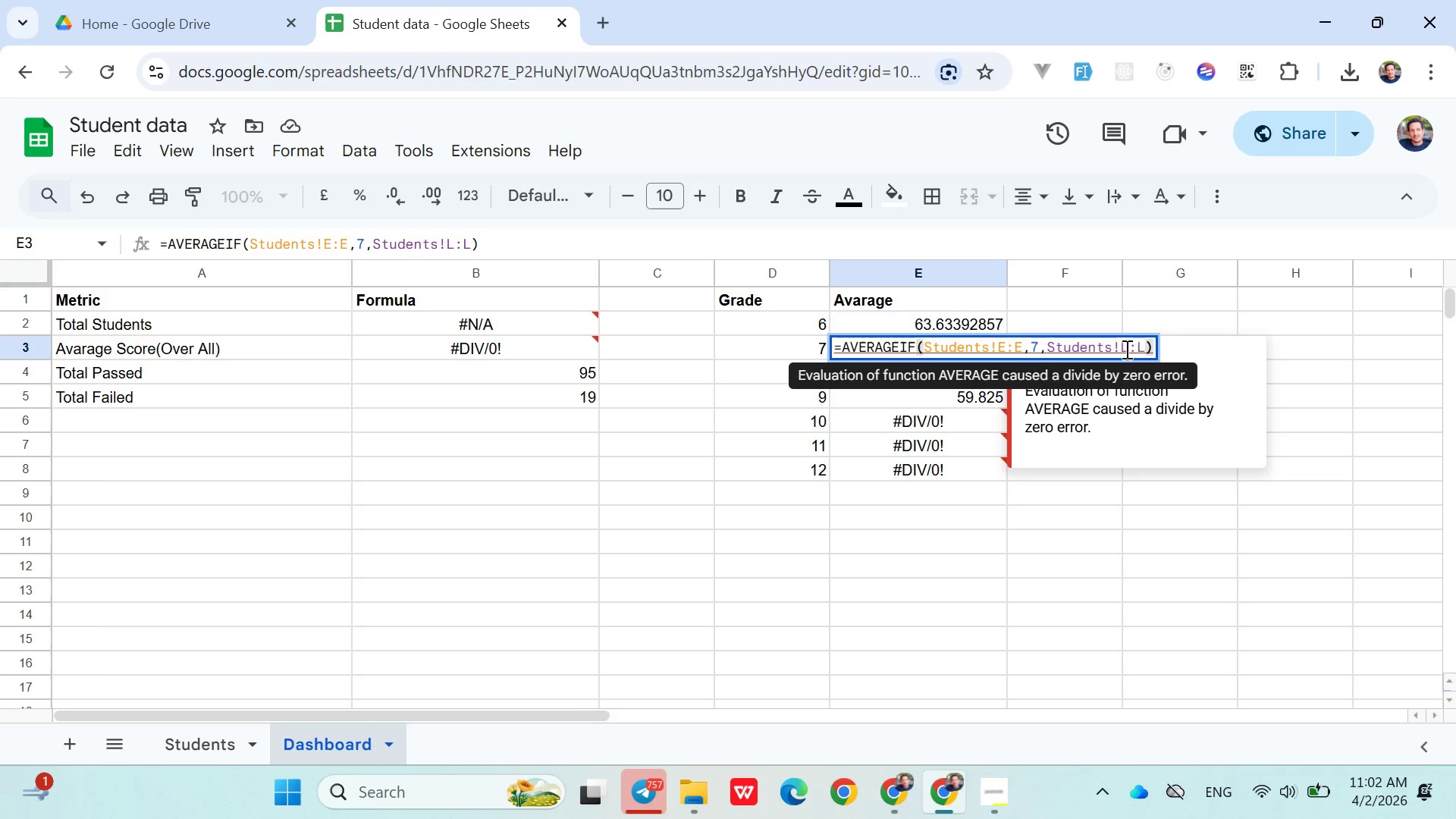 
left_click([1141, 349])
 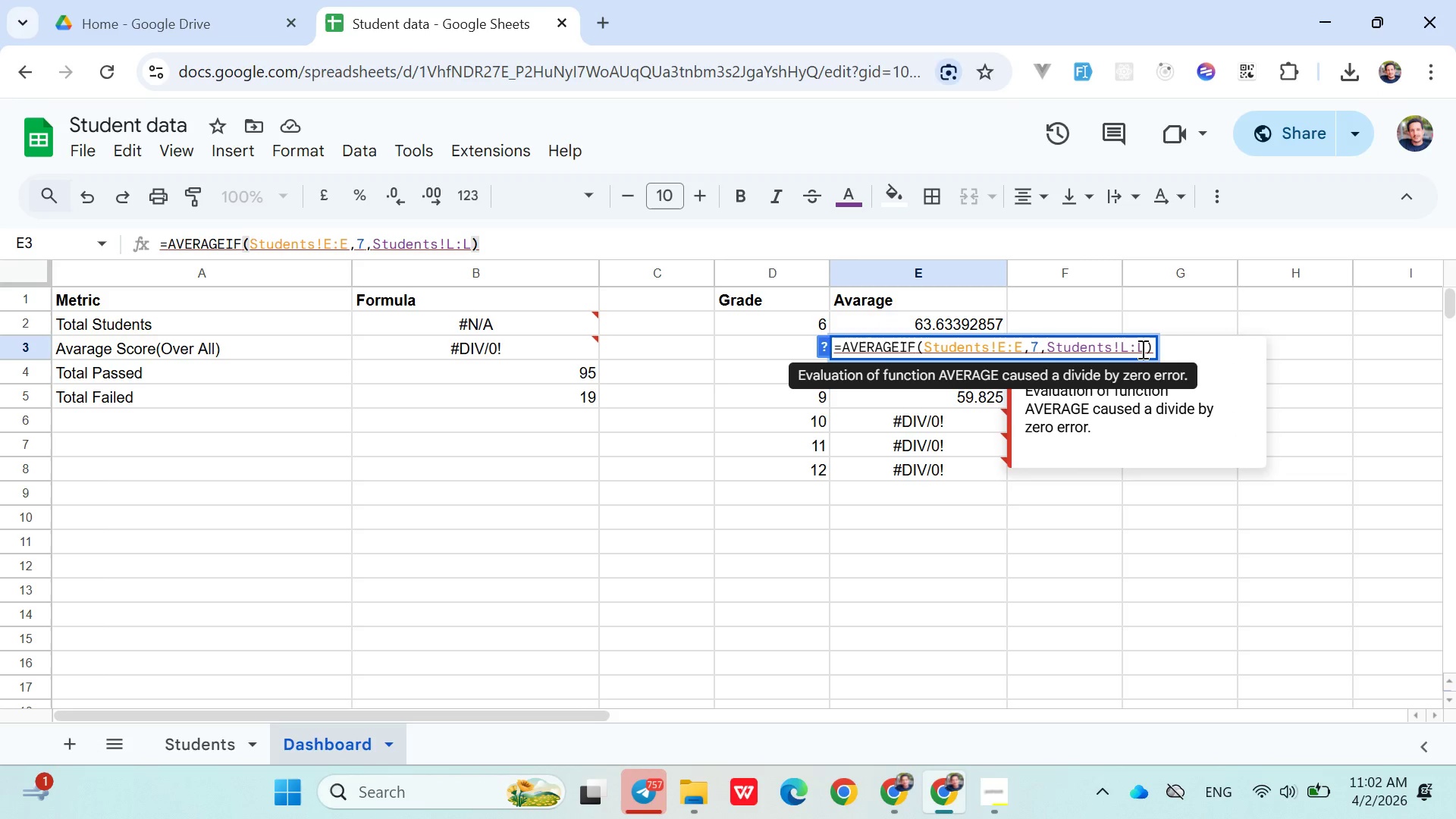 
key(Enter)
 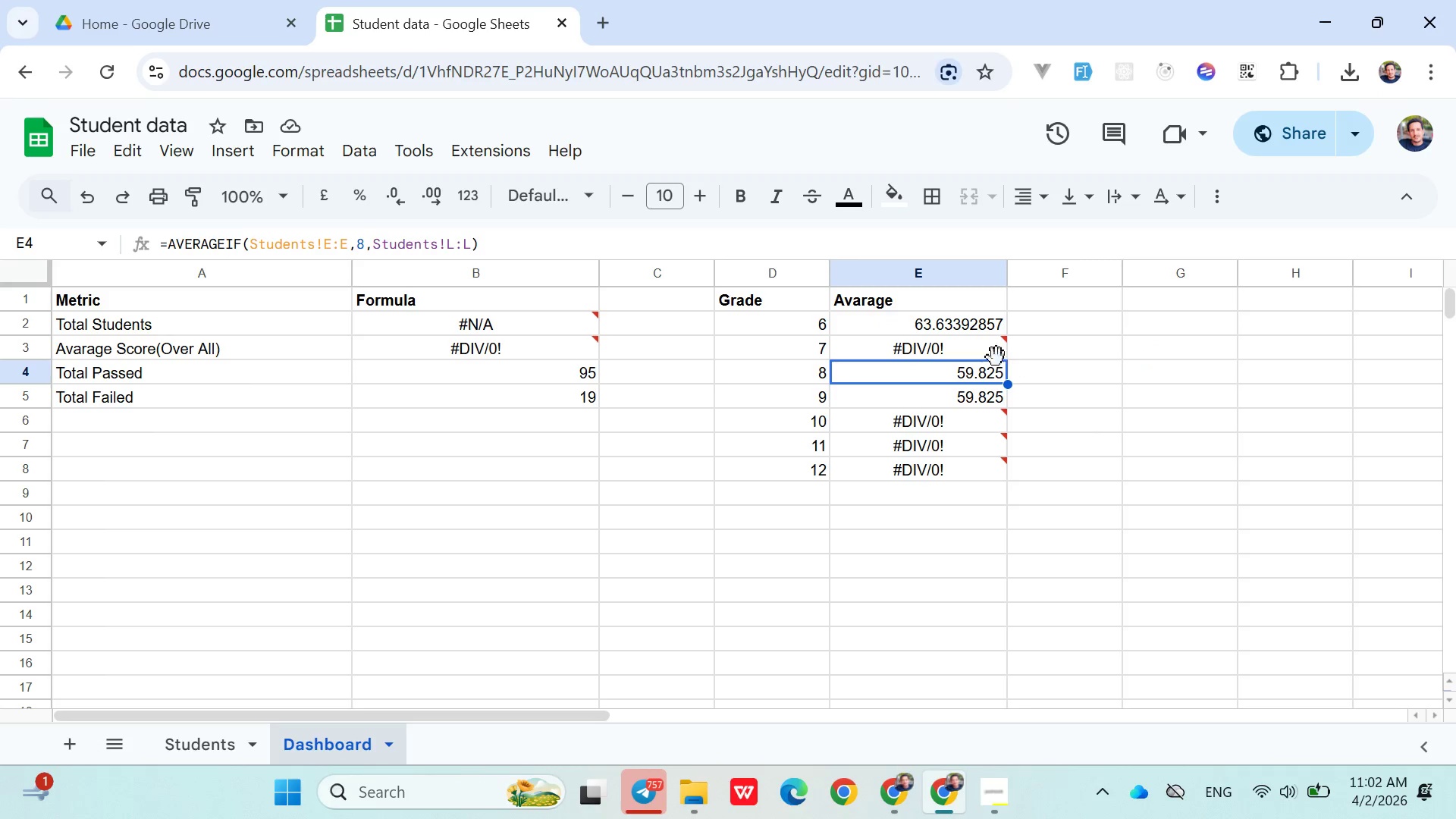 
left_click([930, 429])
 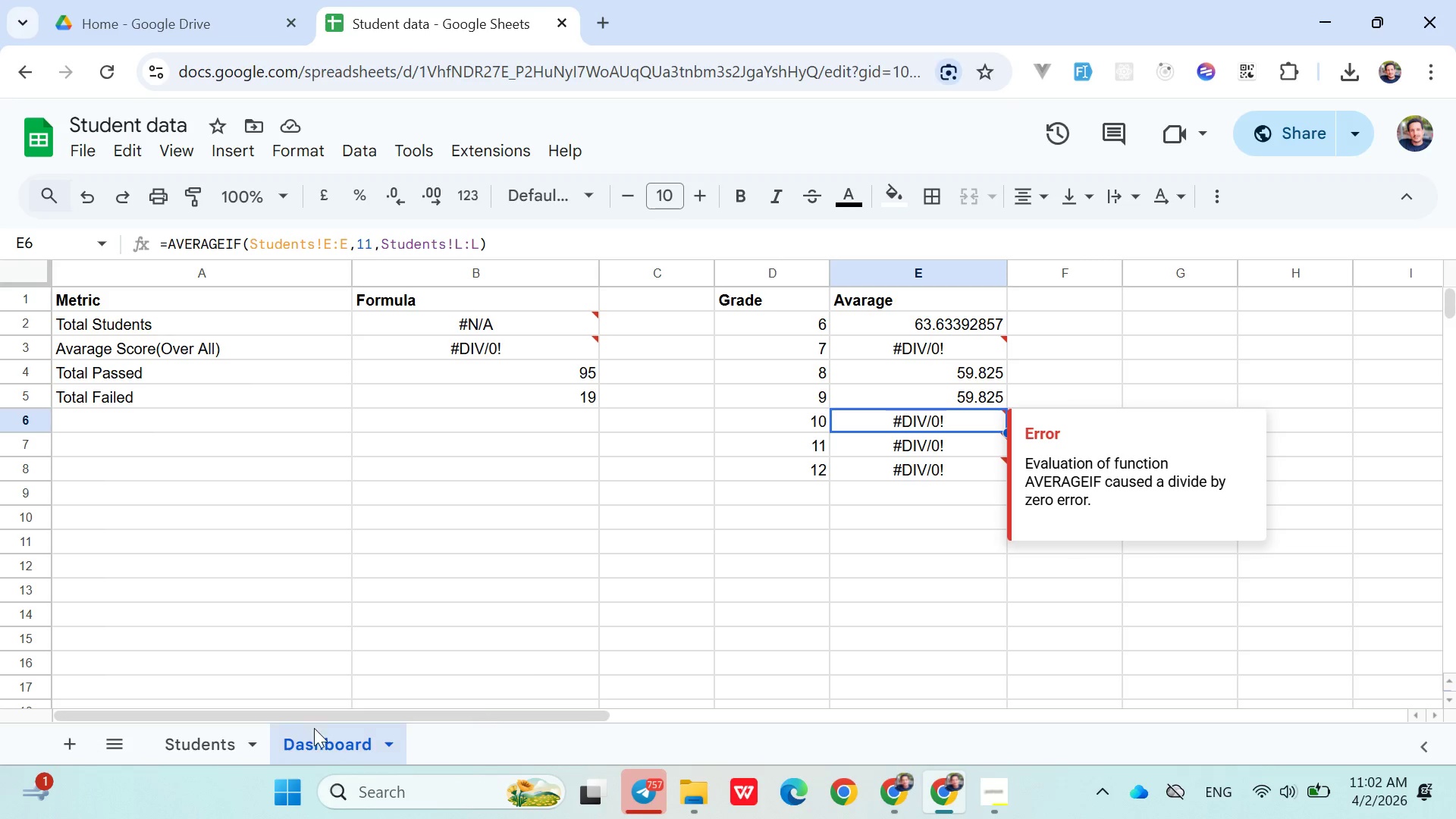 
left_click([191, 744])
 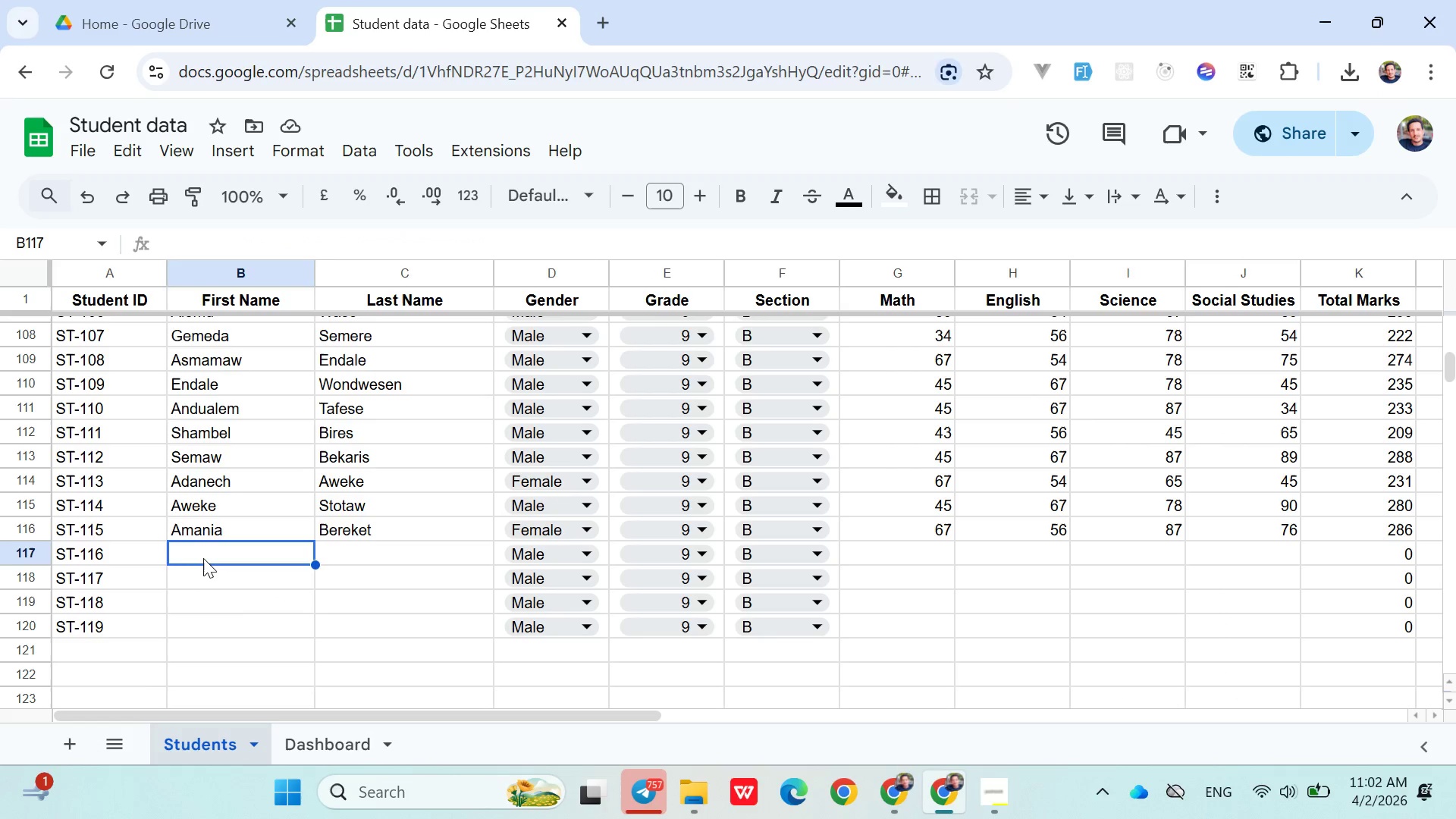 
left_click([202, 556])
 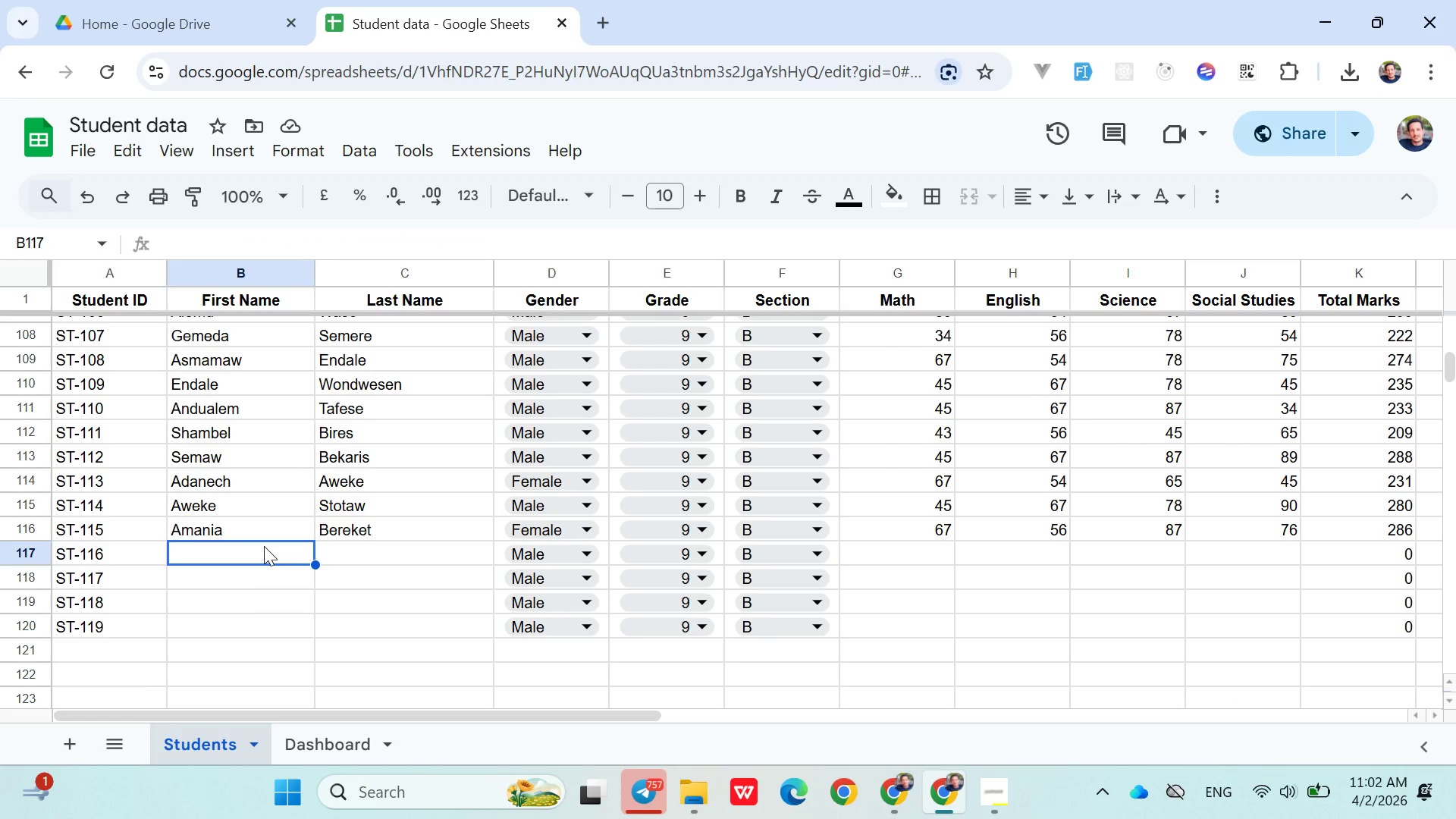 
type(Tadela)
 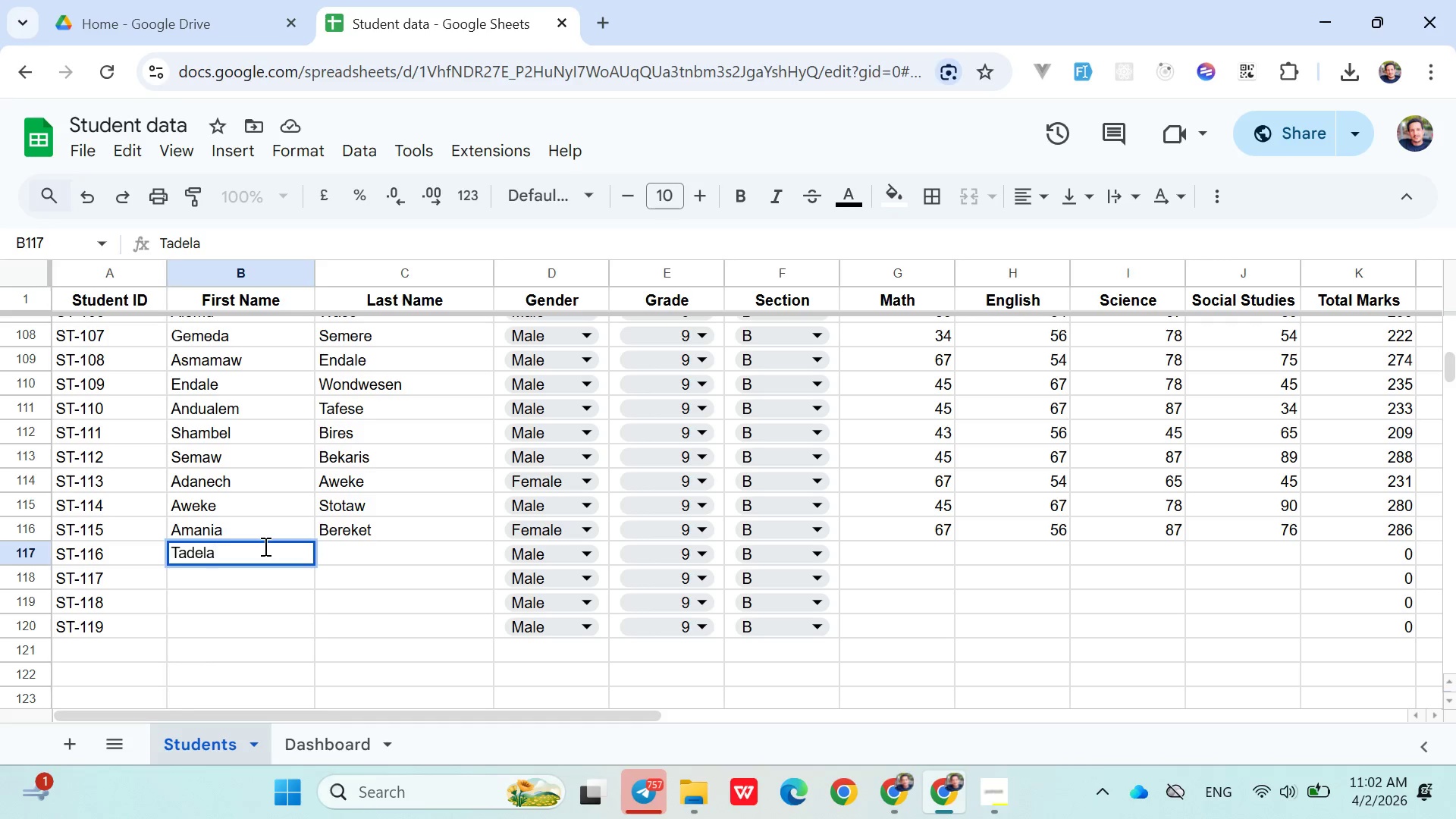 
key(ArrowRight)
 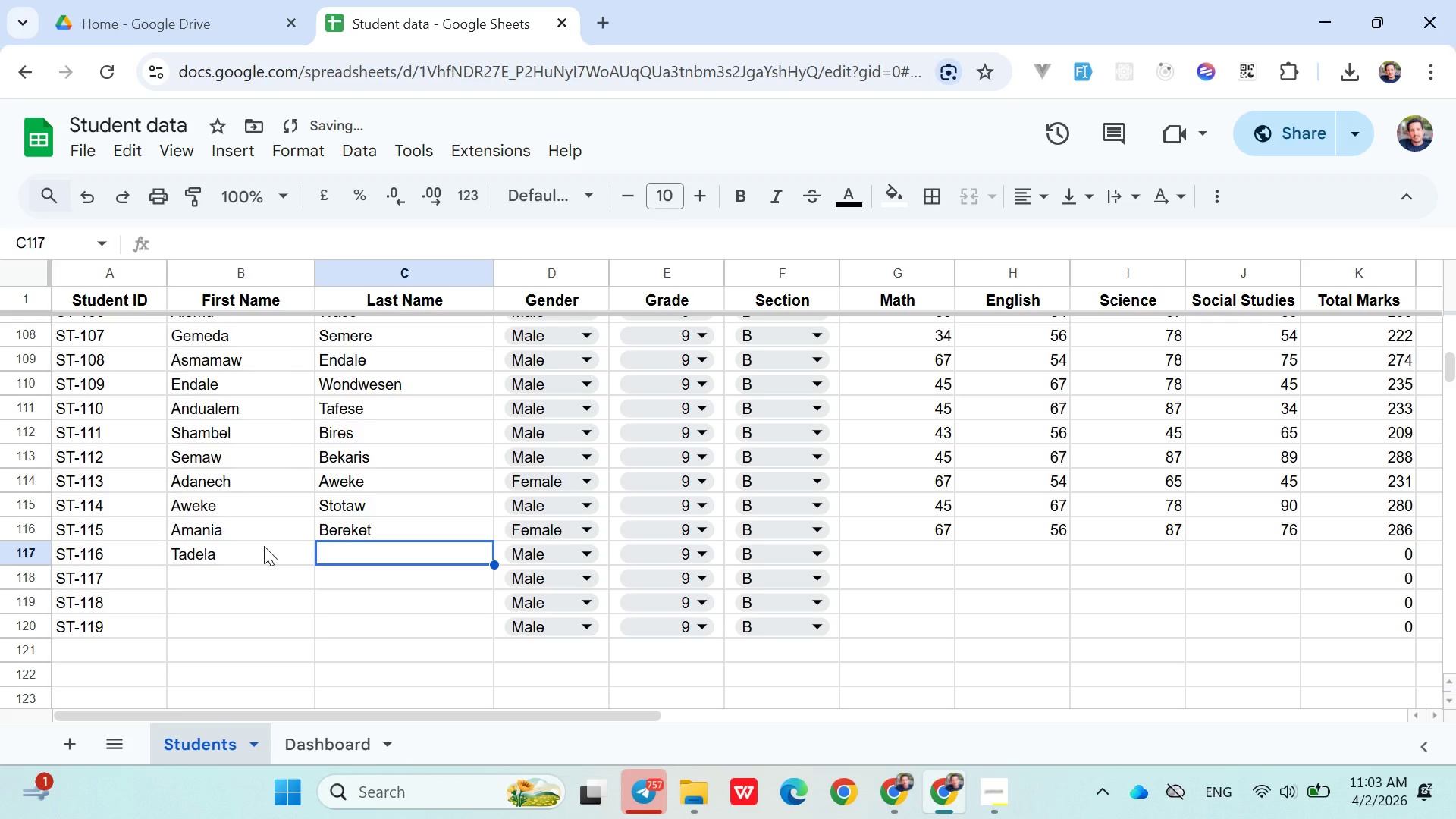 
hold_key(key=ShiftLeft, duration=1.51)
 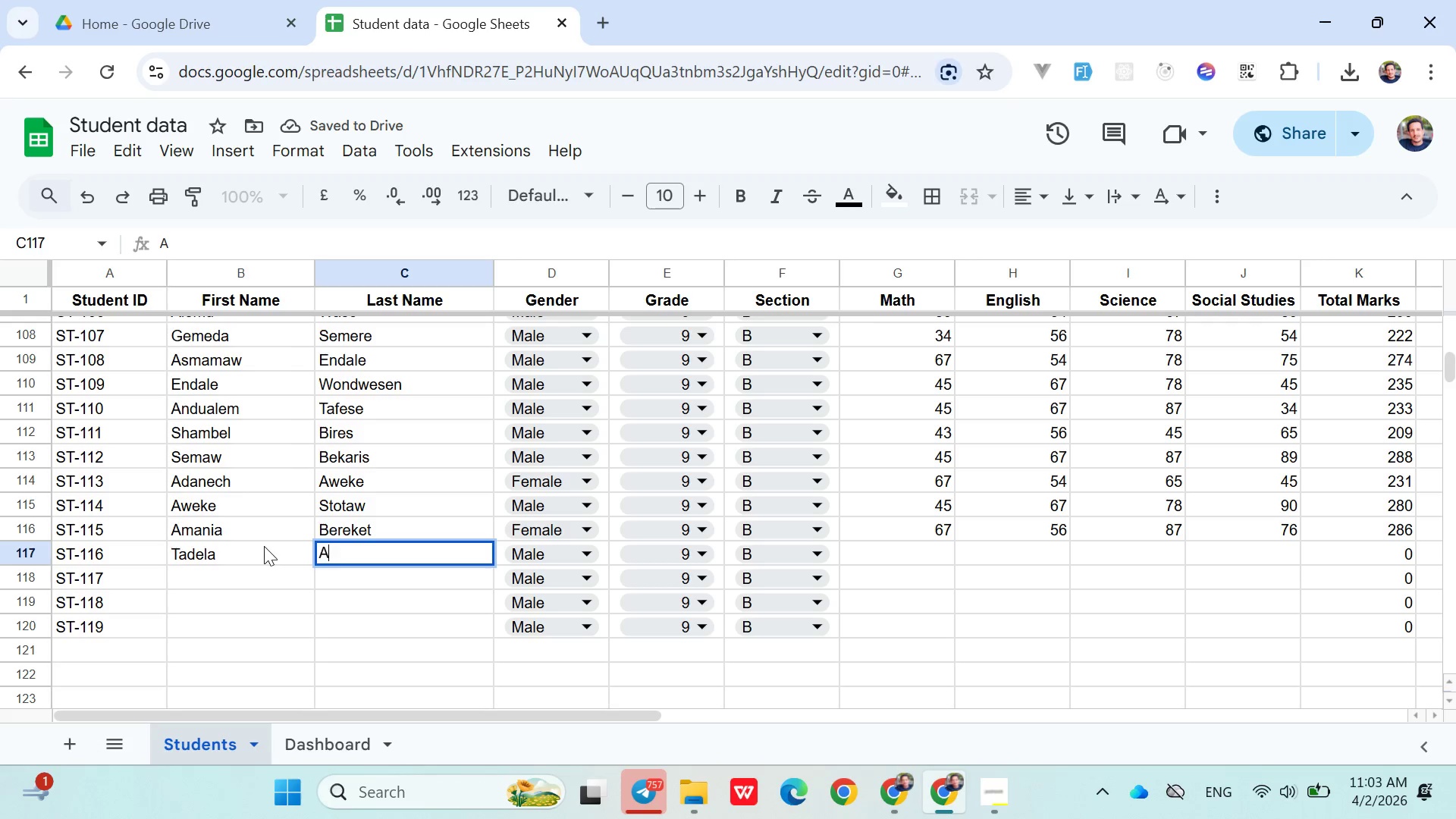 
type(Alemseged)
 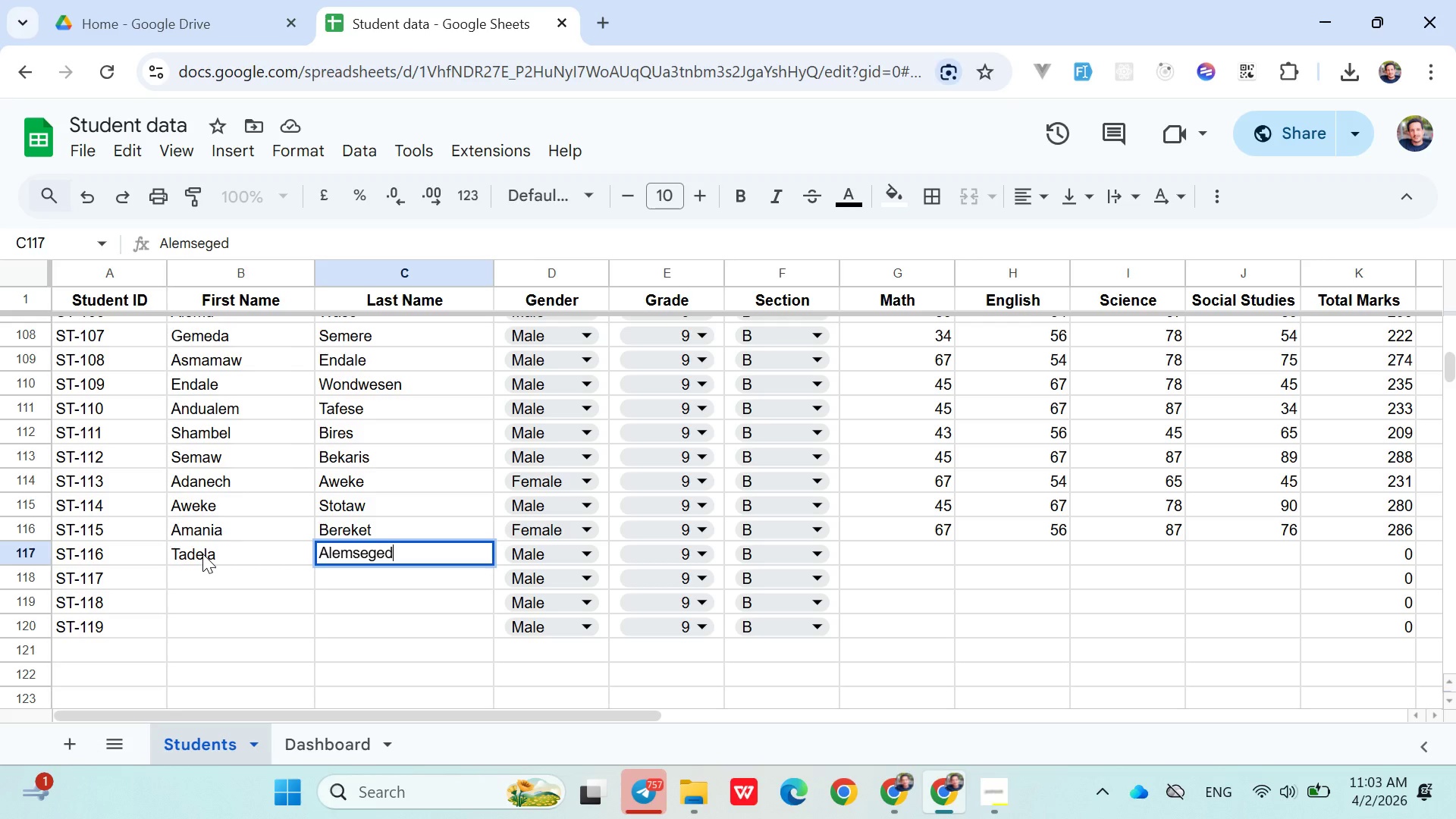 
wait(5.98)
 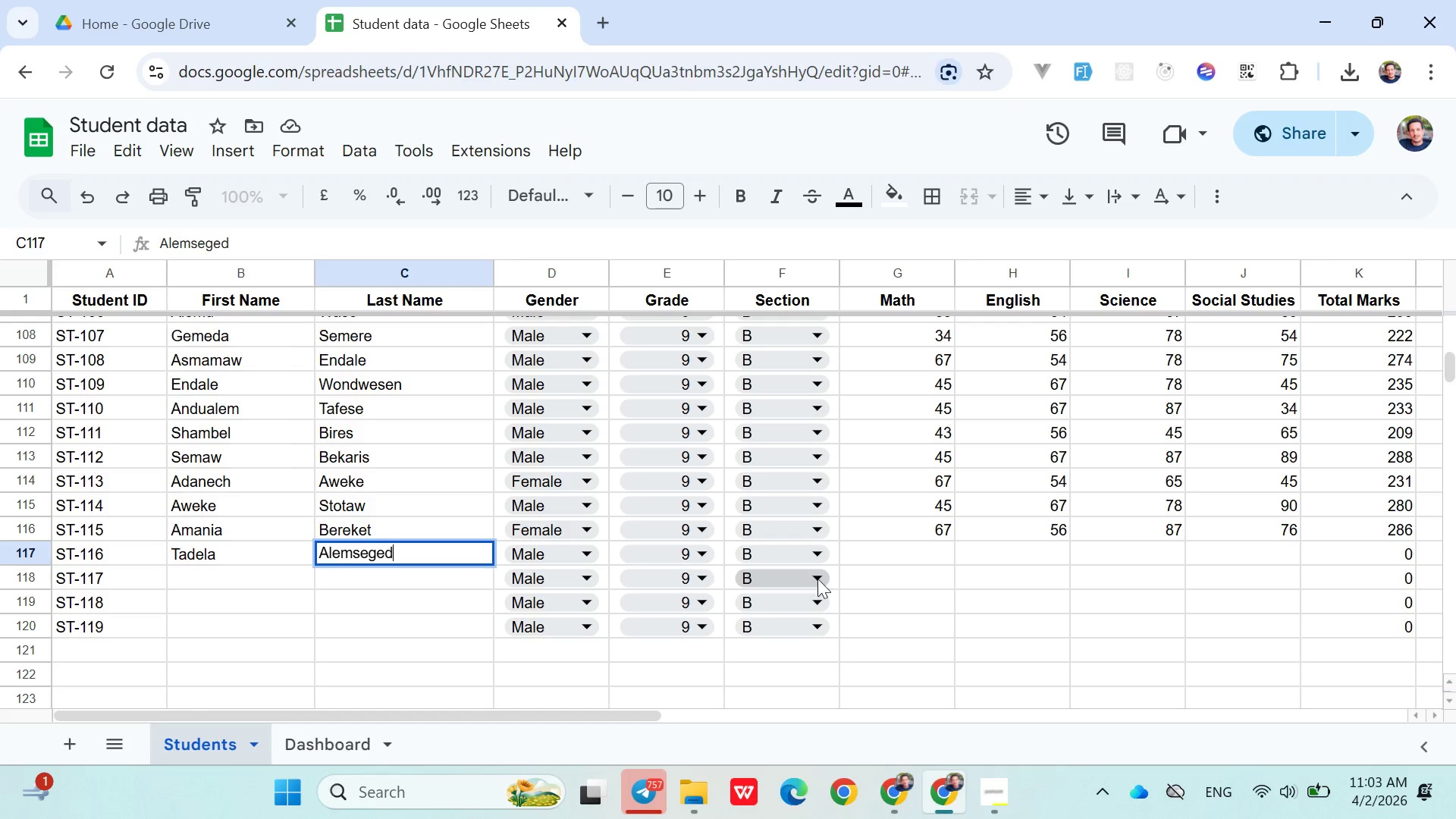 
double_click([199, 551])
 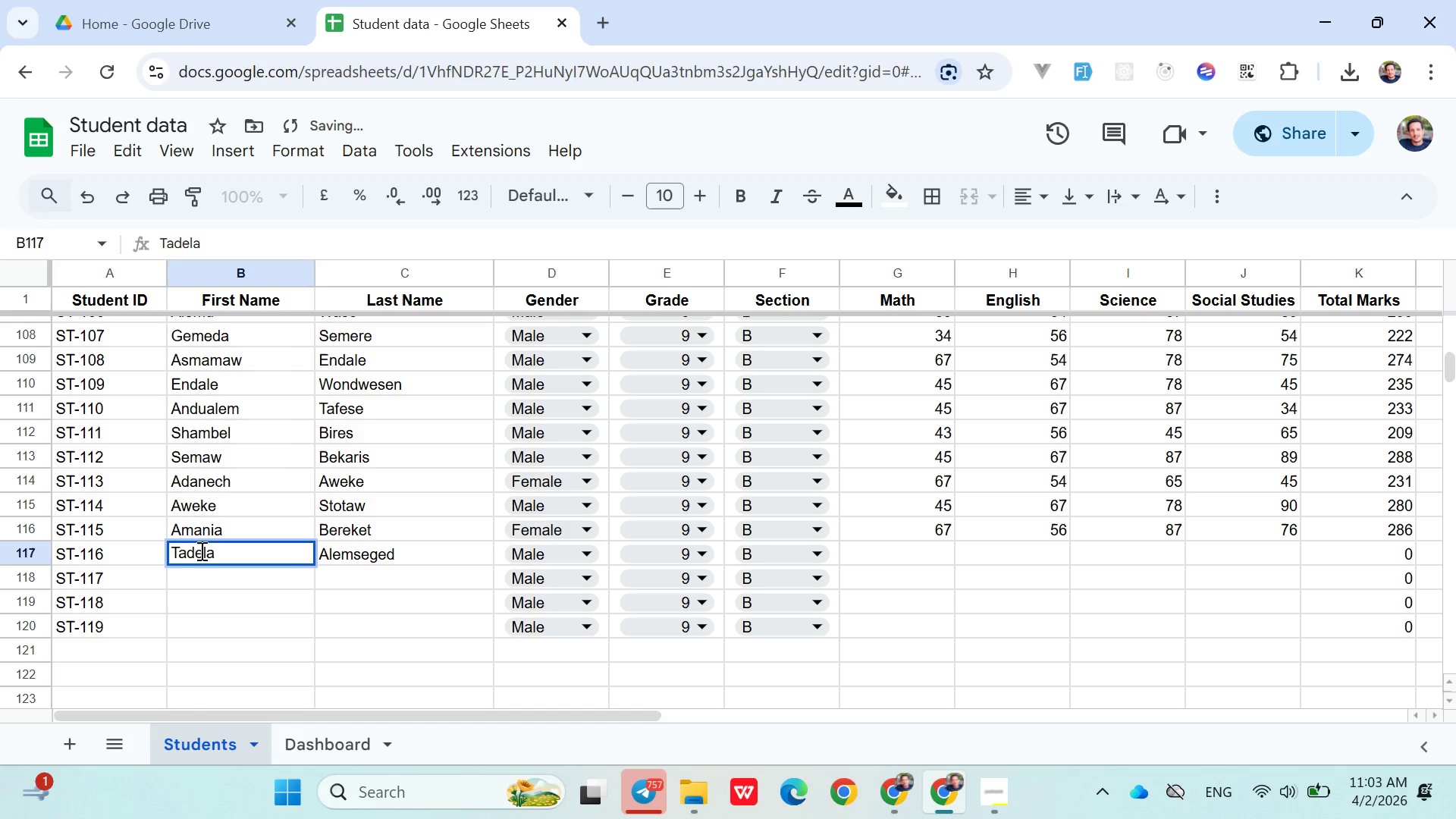 
left_click([202, 551])
 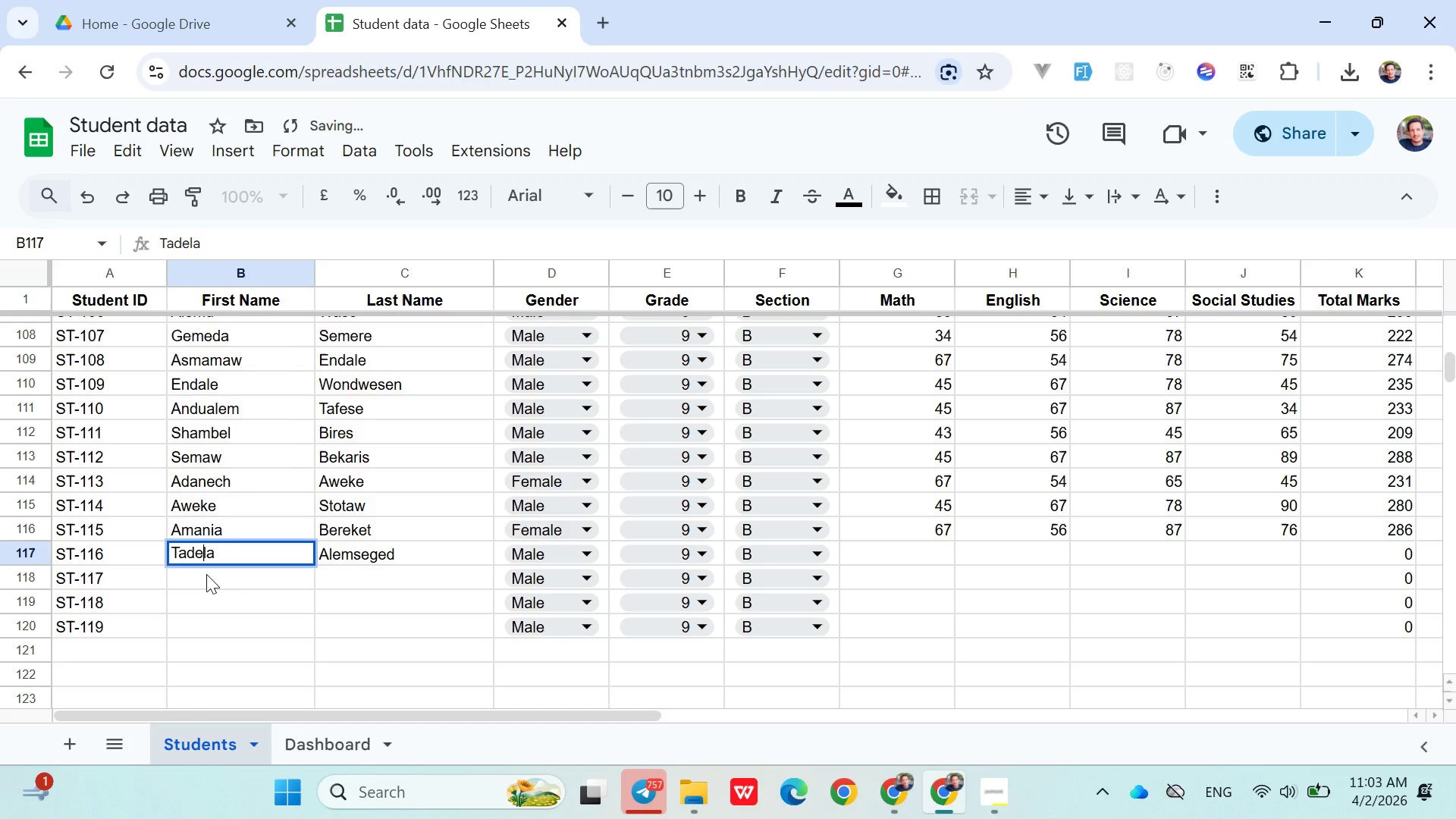 
key(Backspace)
 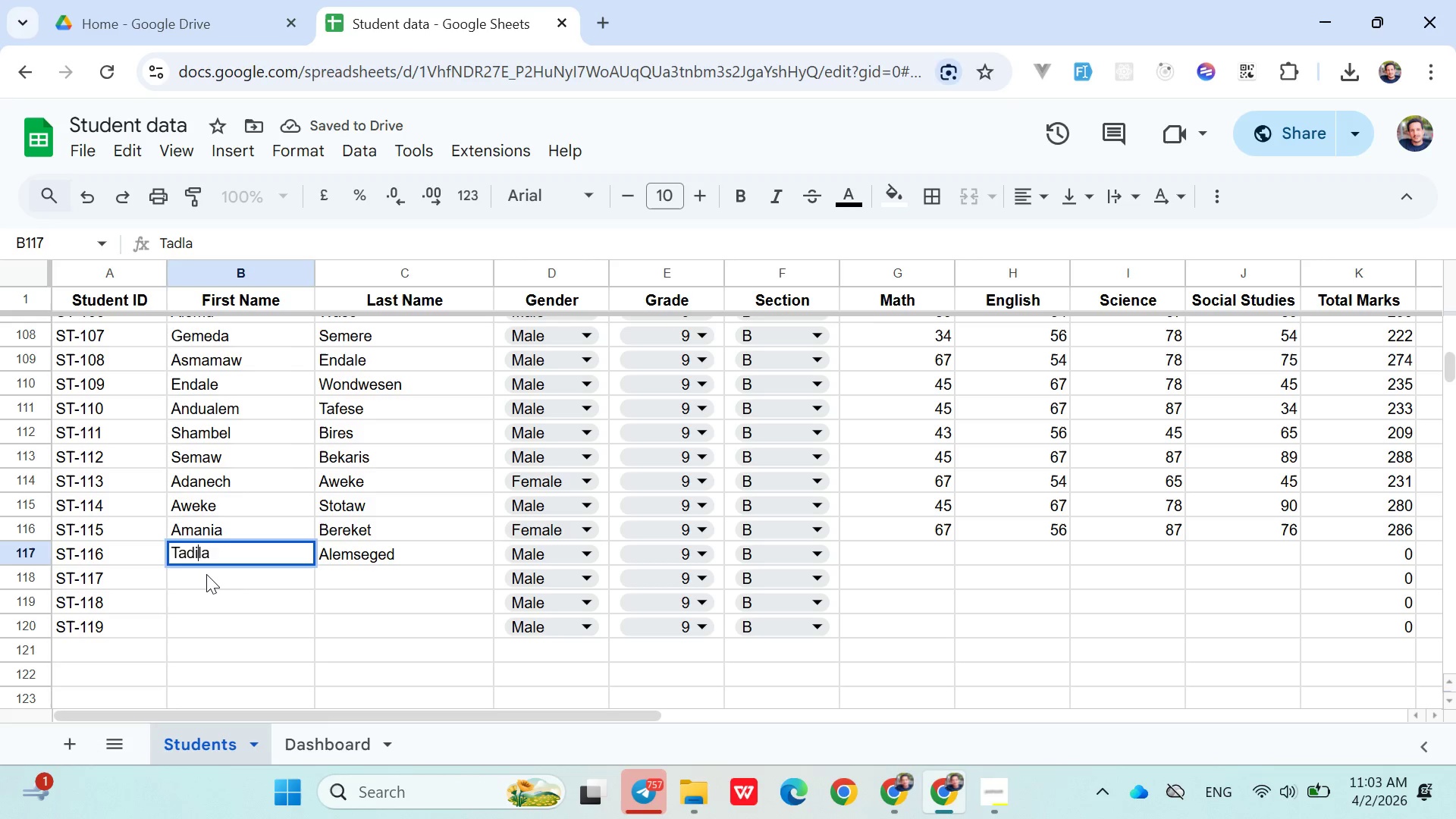 
key(I)
 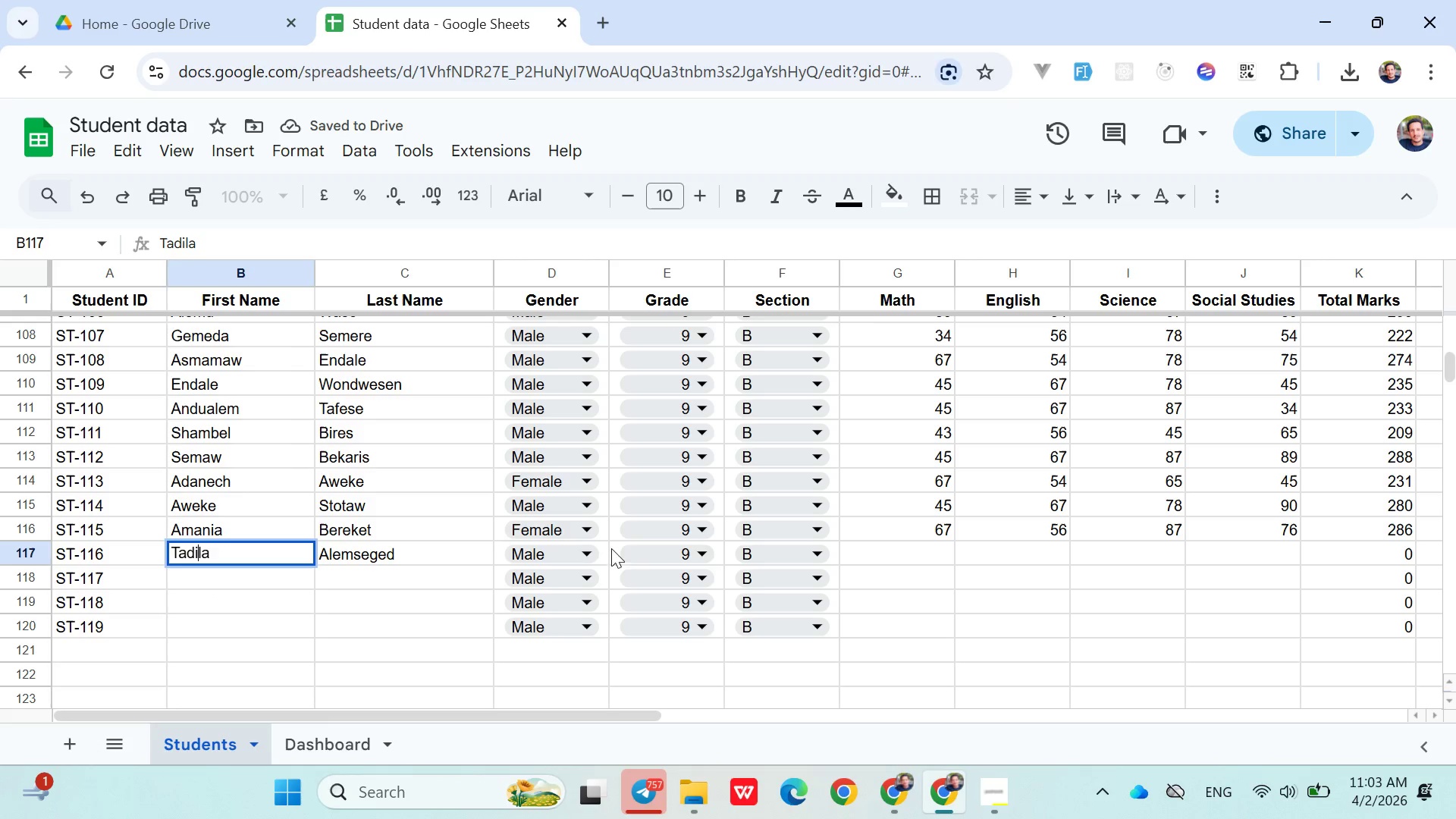 
left_click([580, 555])
 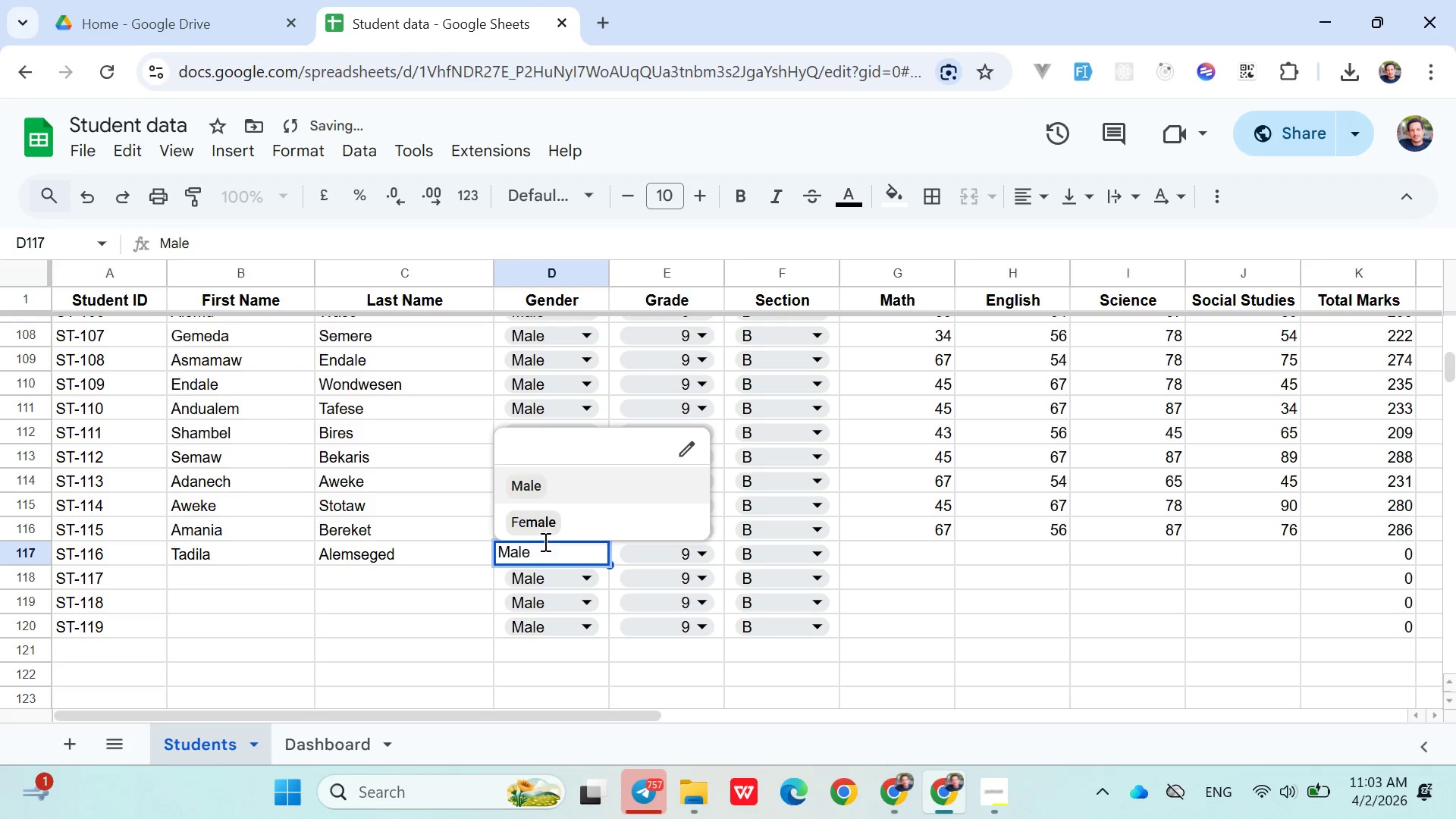 
left_click([554, 522])
 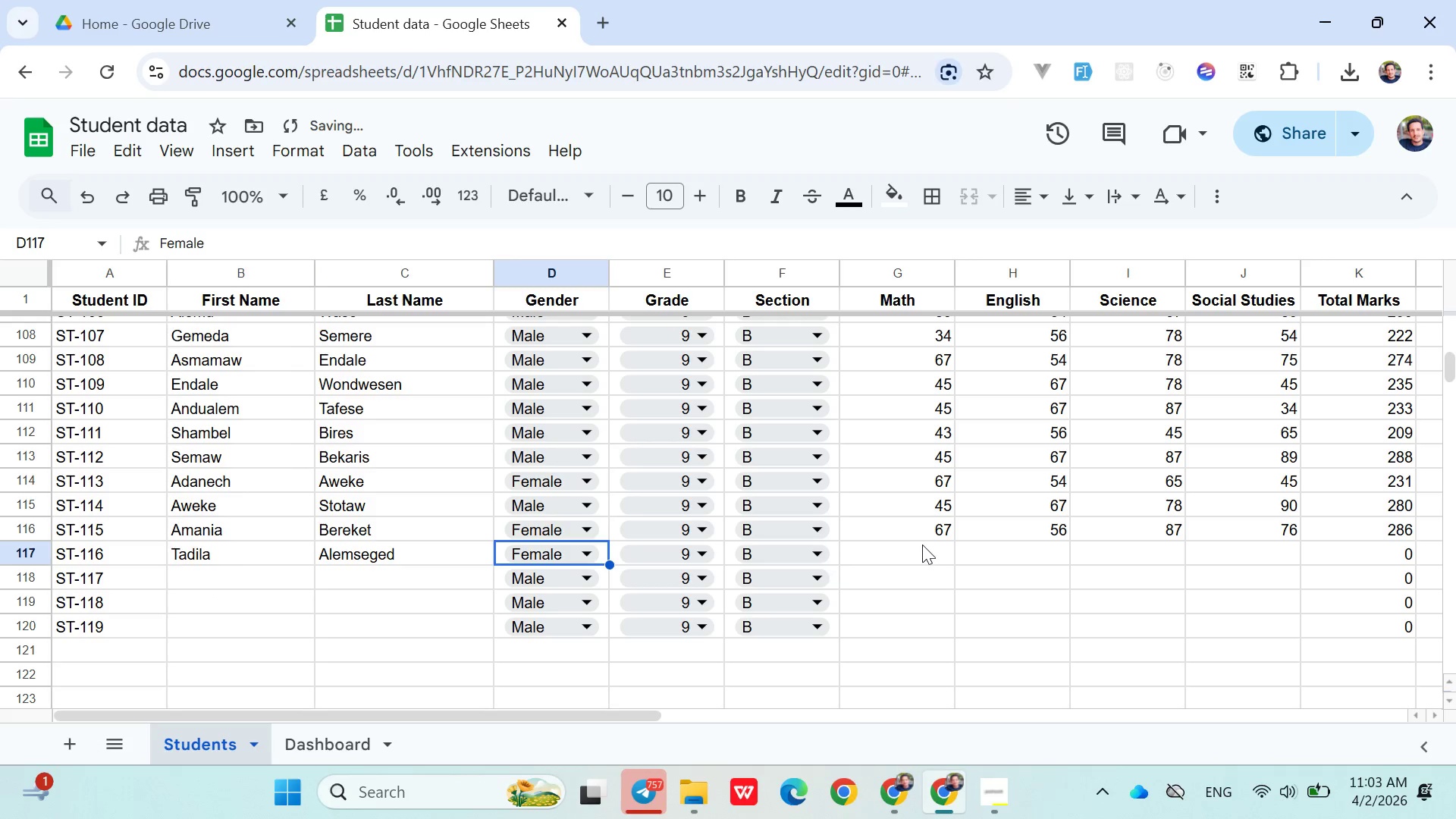 
left_click([926, 545])
 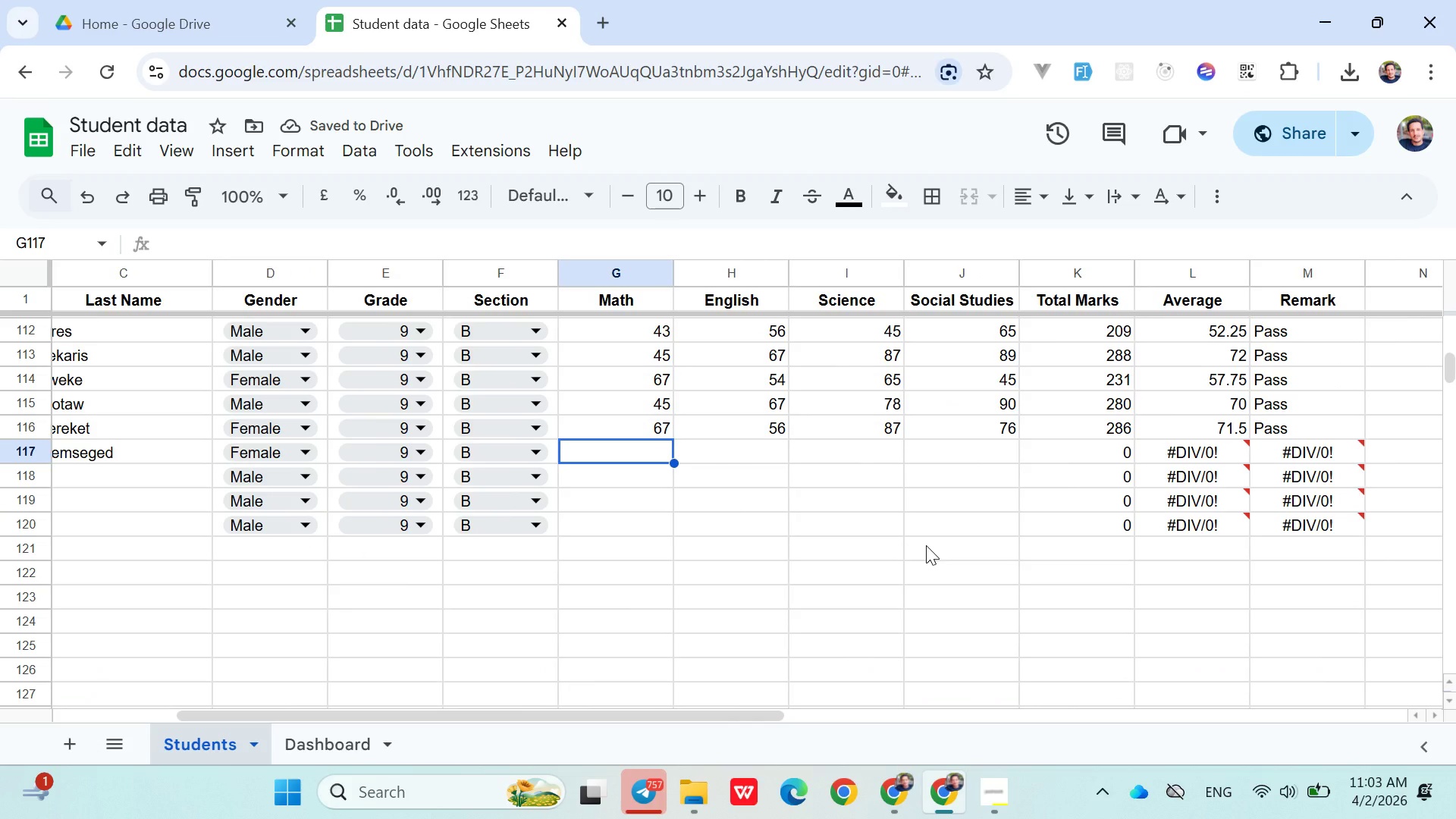 
type(56)
 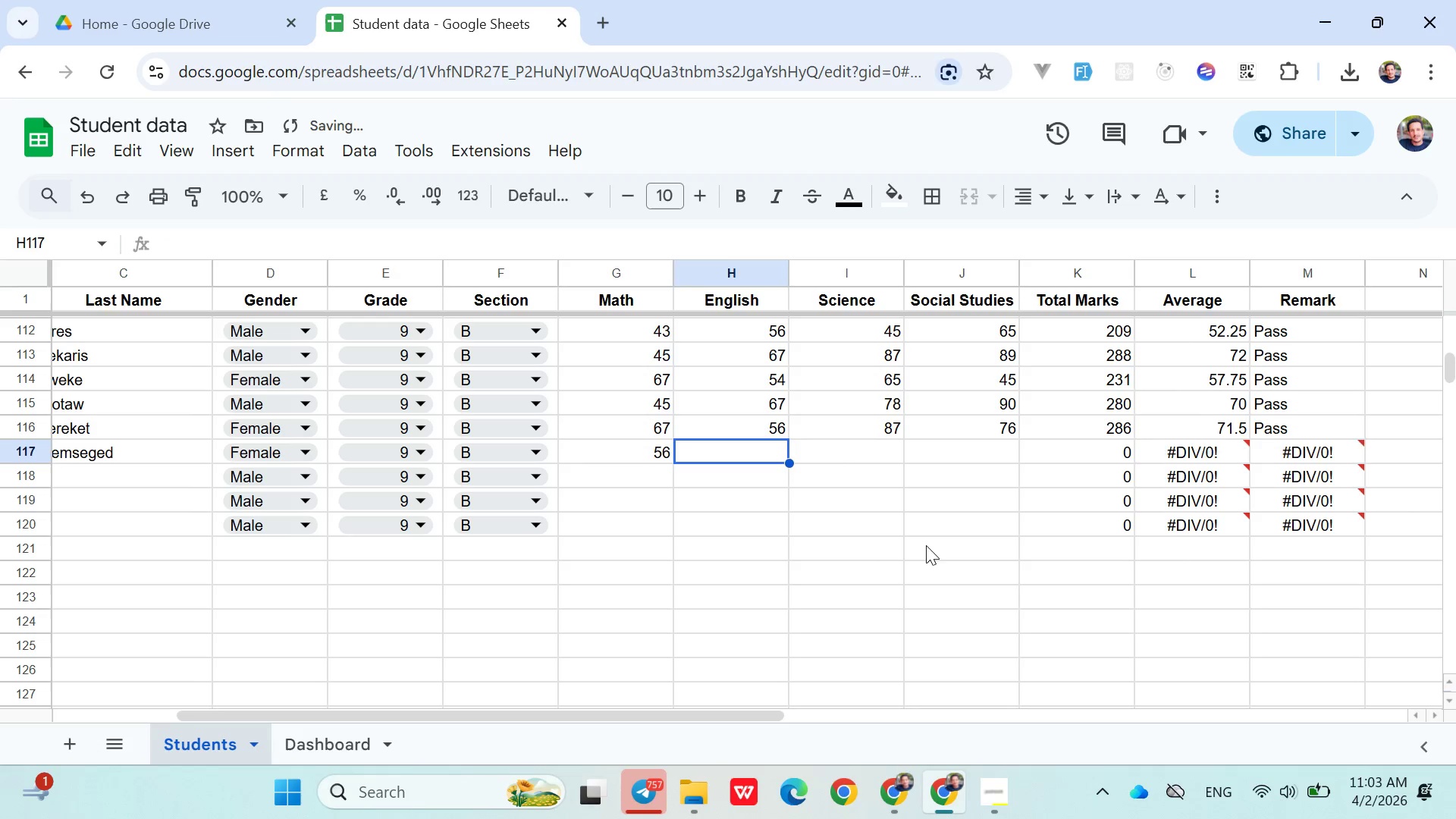 
key(ArrowRight)
 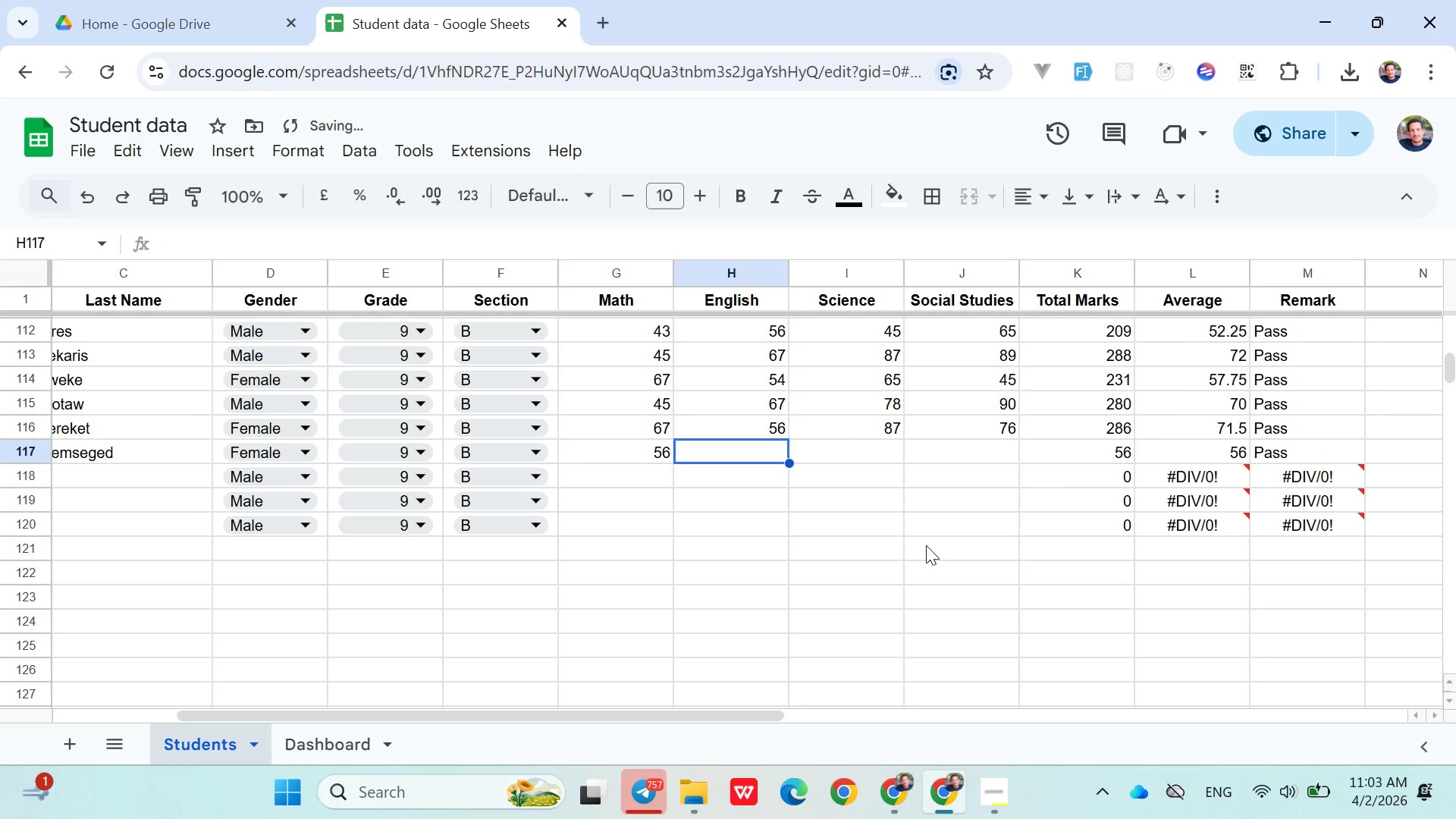 
key(7)
 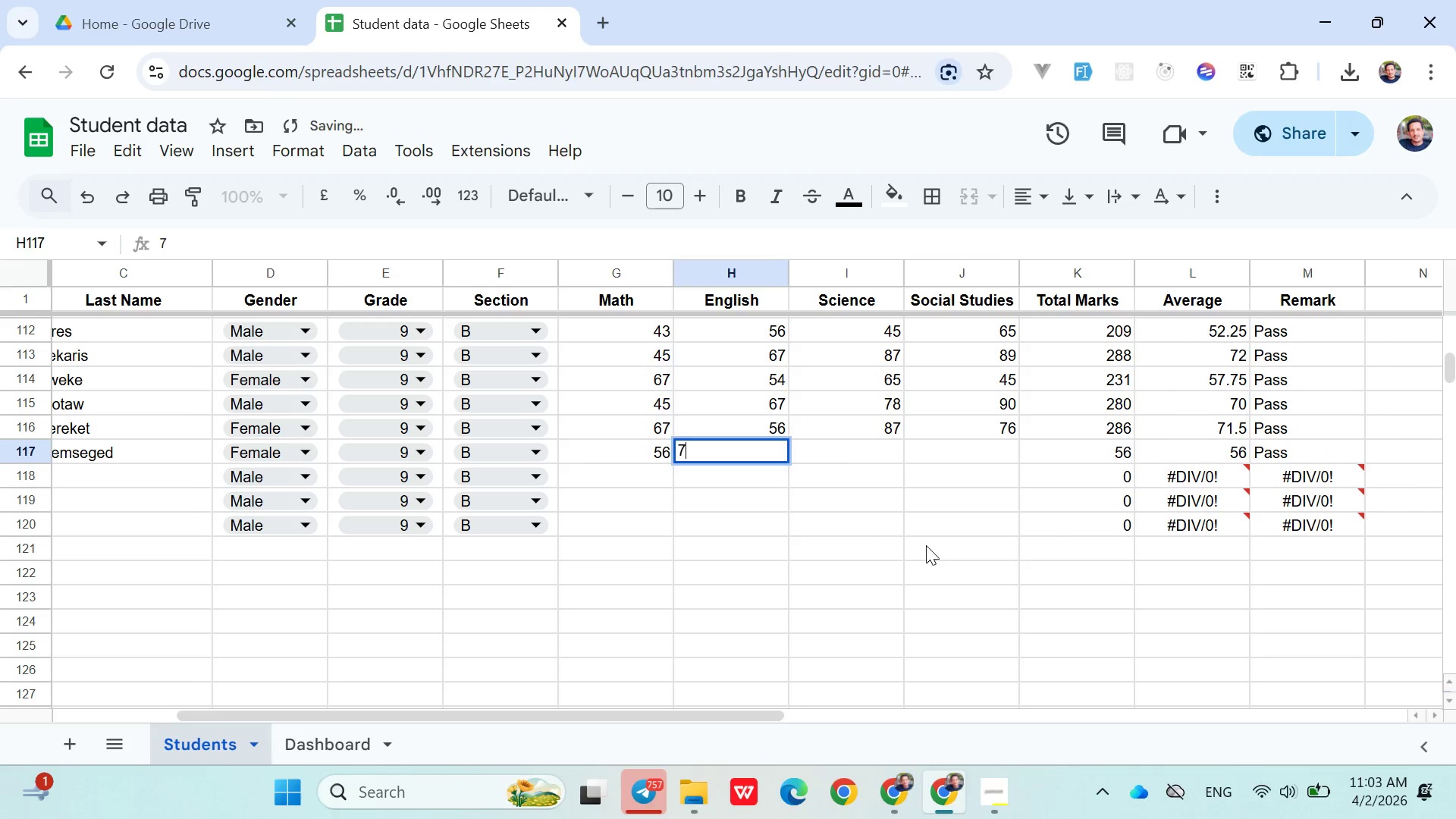 
key(ArrowRight)
 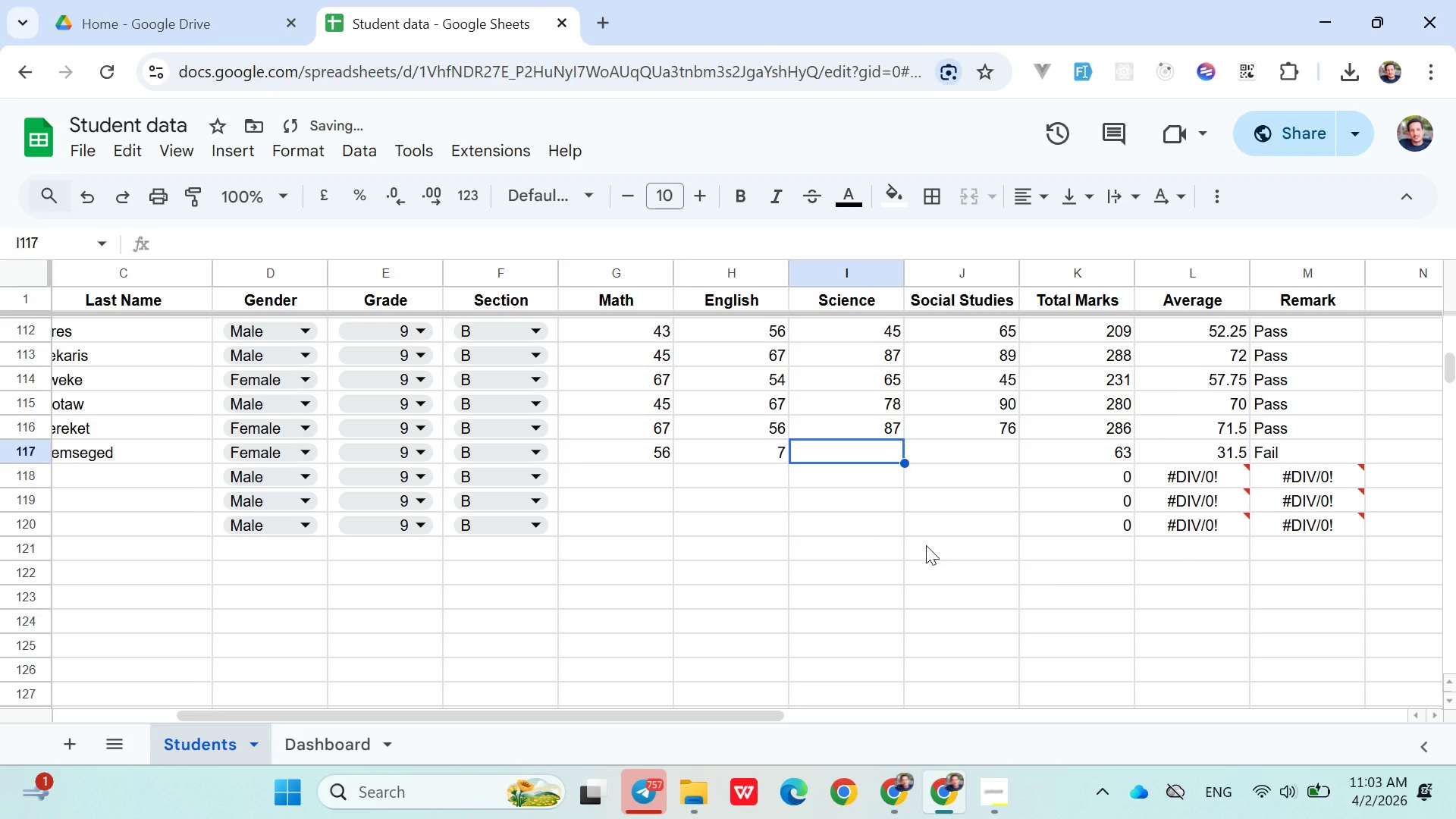 
key(ArrowLeft)
 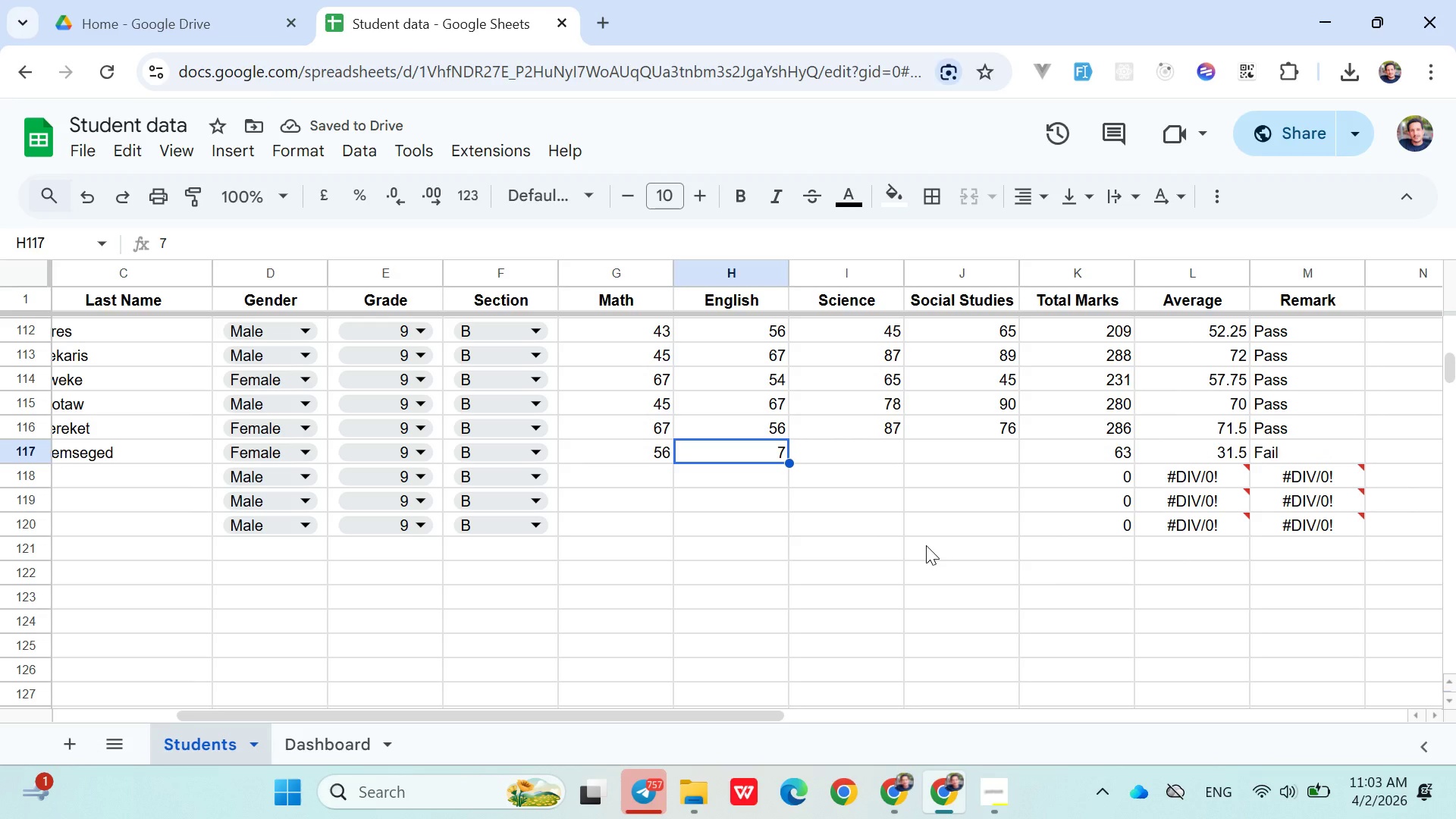 
type(73)
 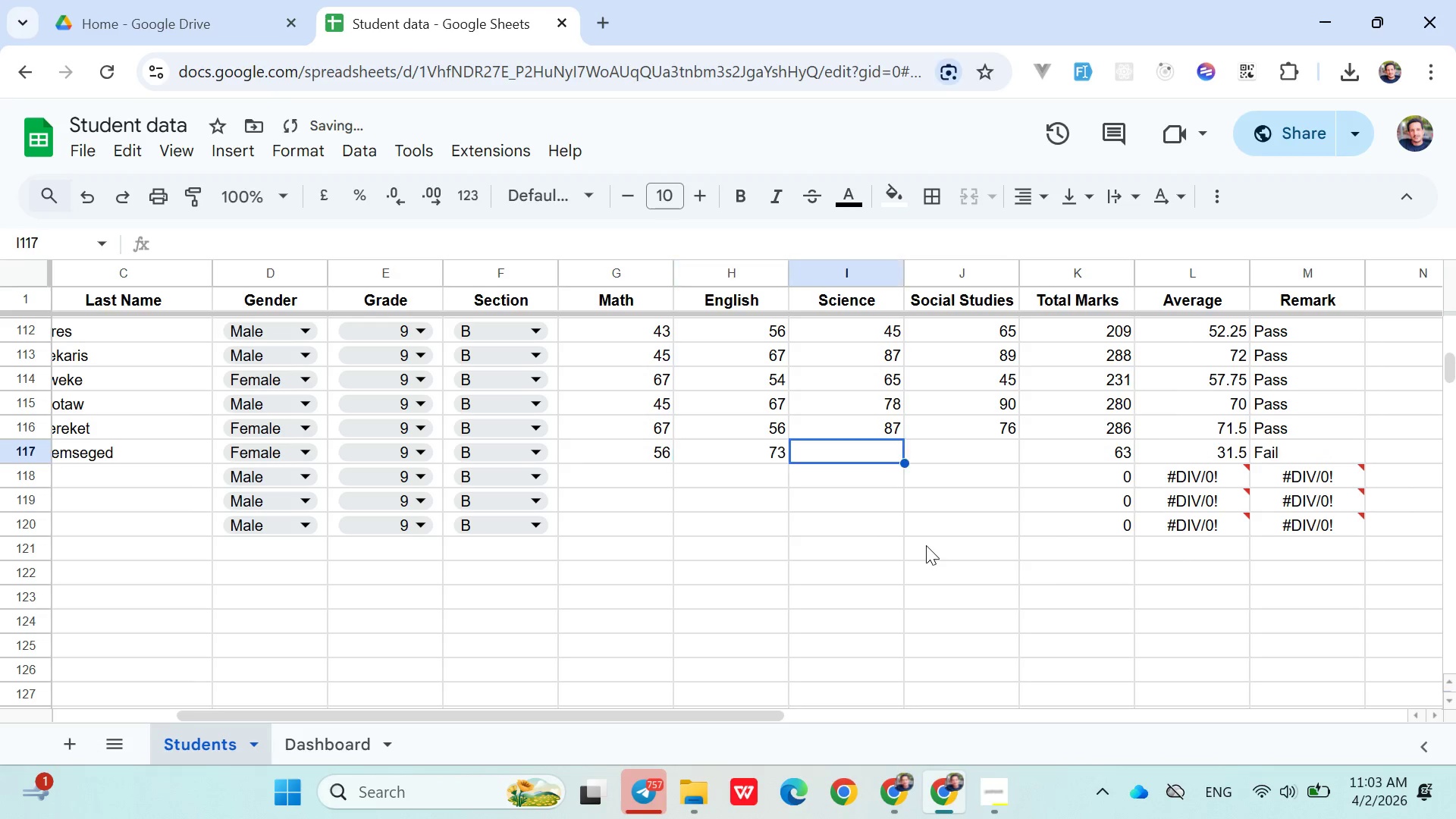 
key(ArrowRight)
 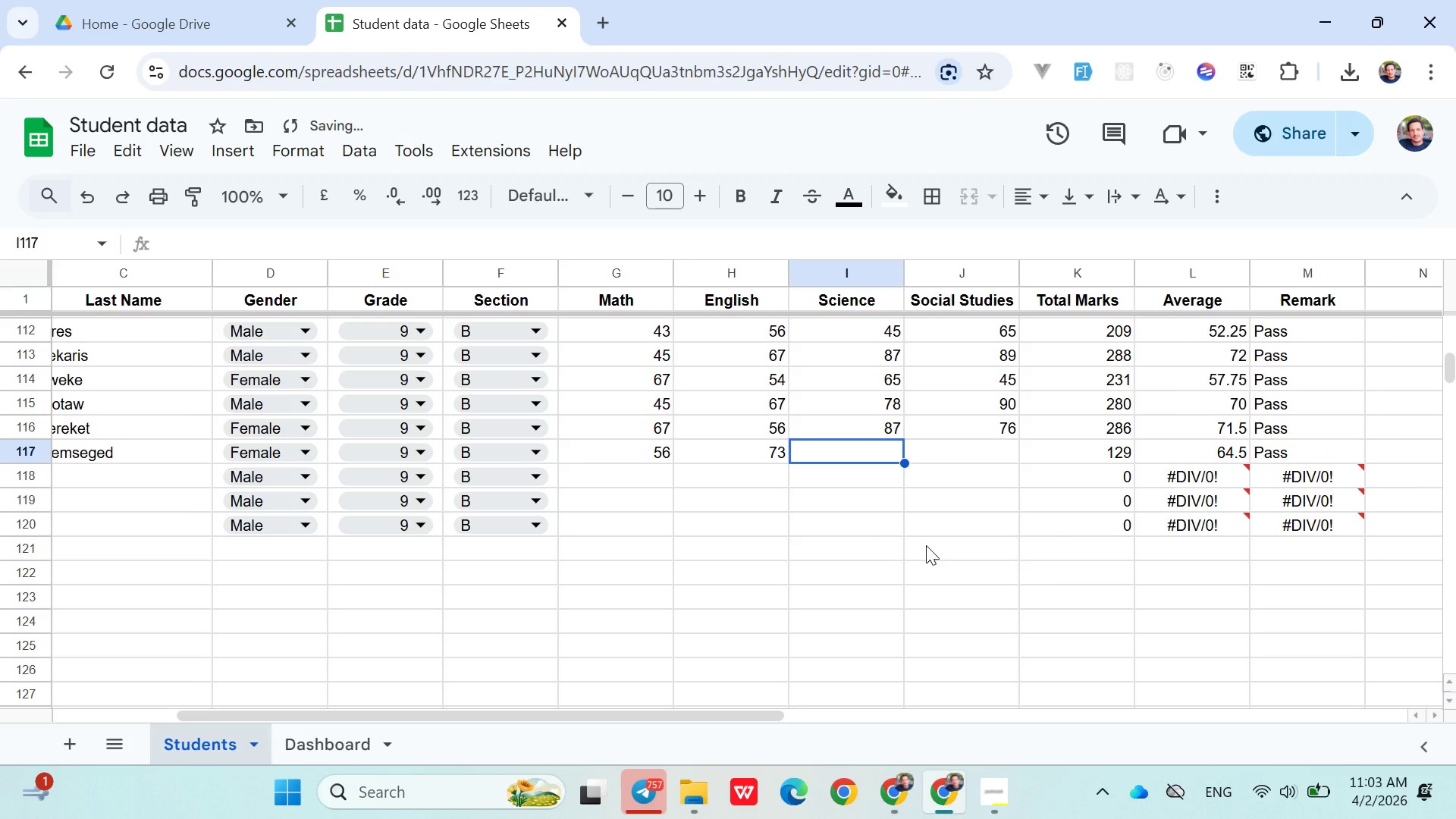 
type(54)
 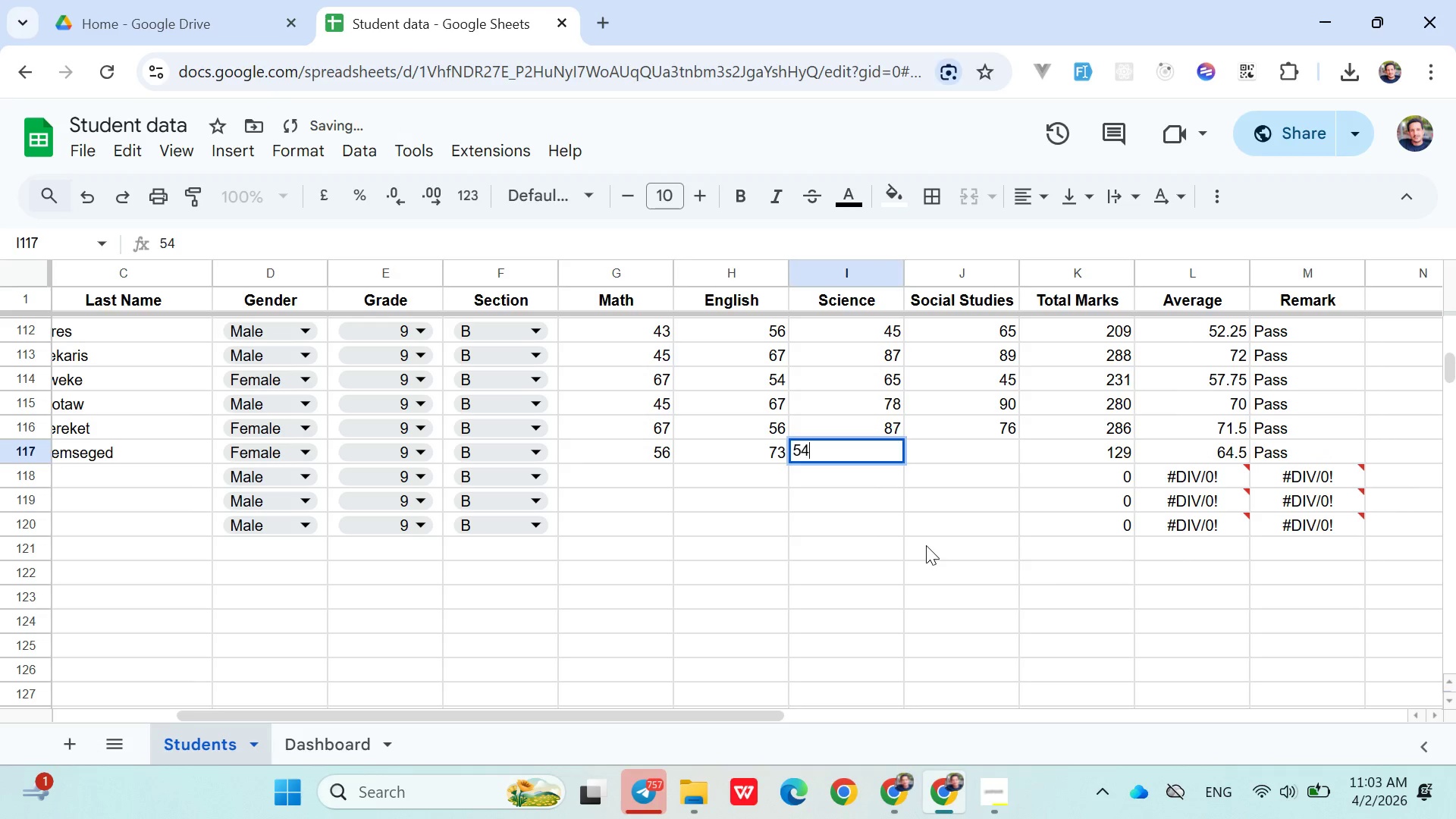 
key(ArrowRight)
 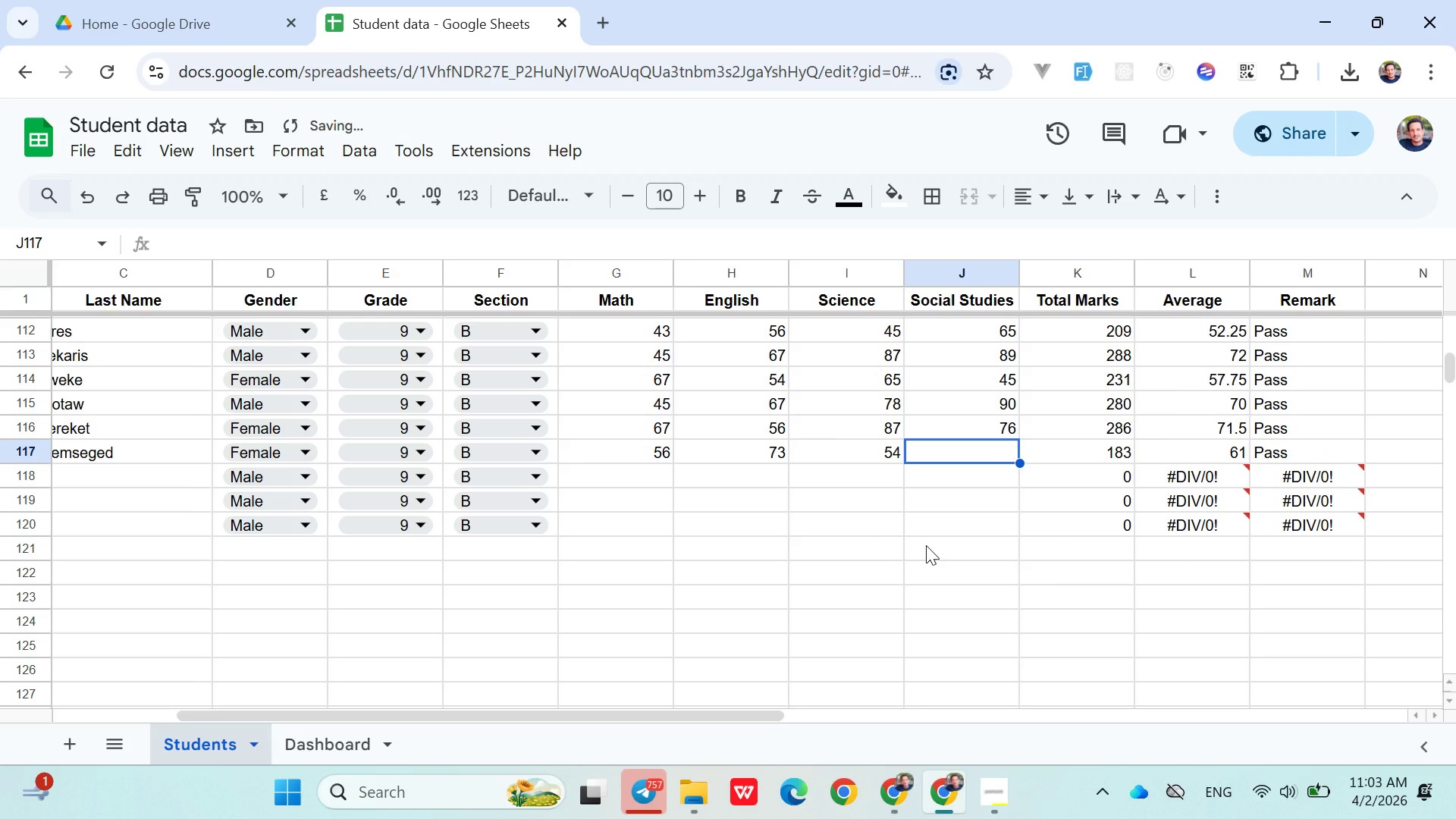 
type(65)
 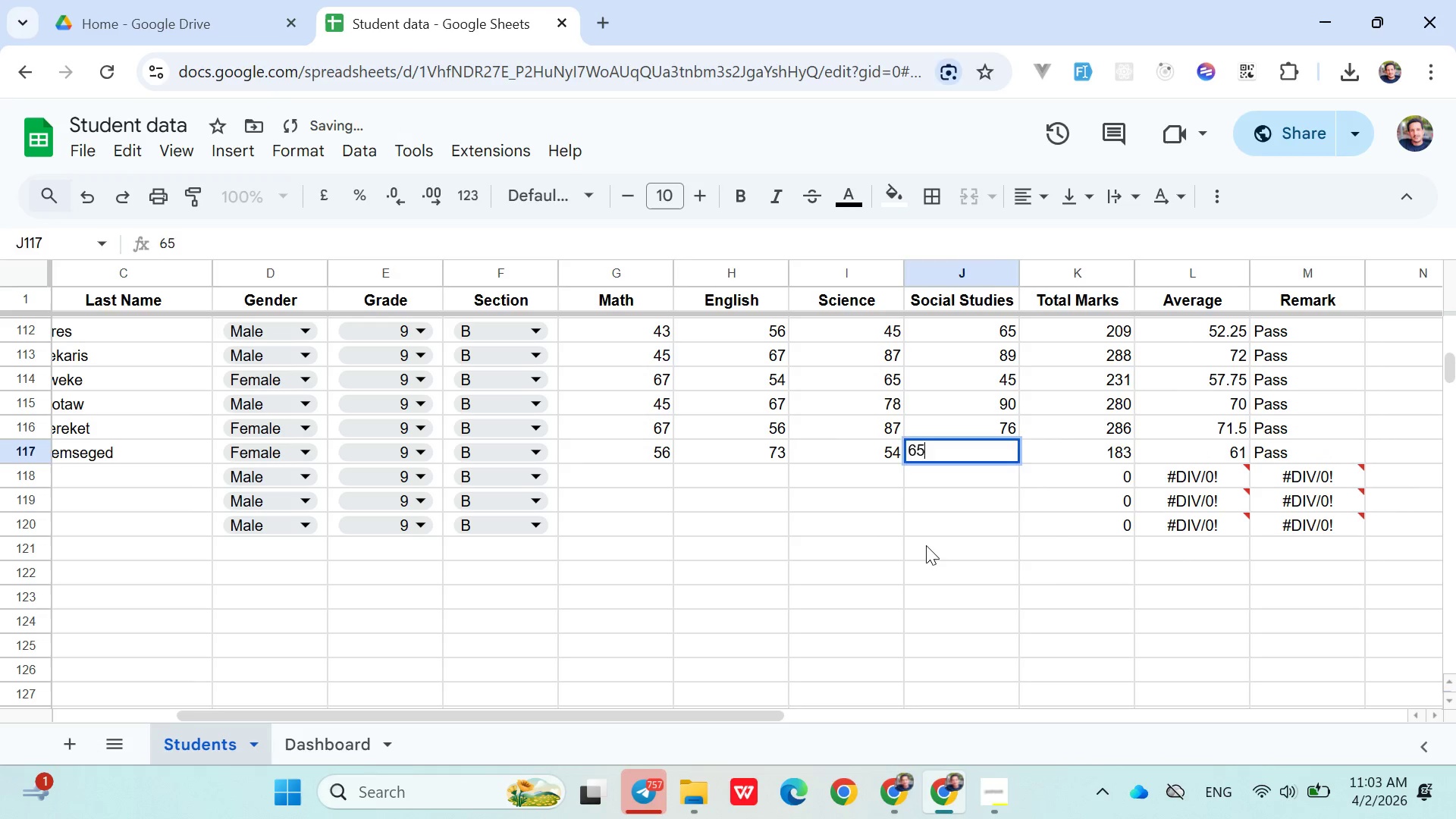 
key(ArrowRight)
 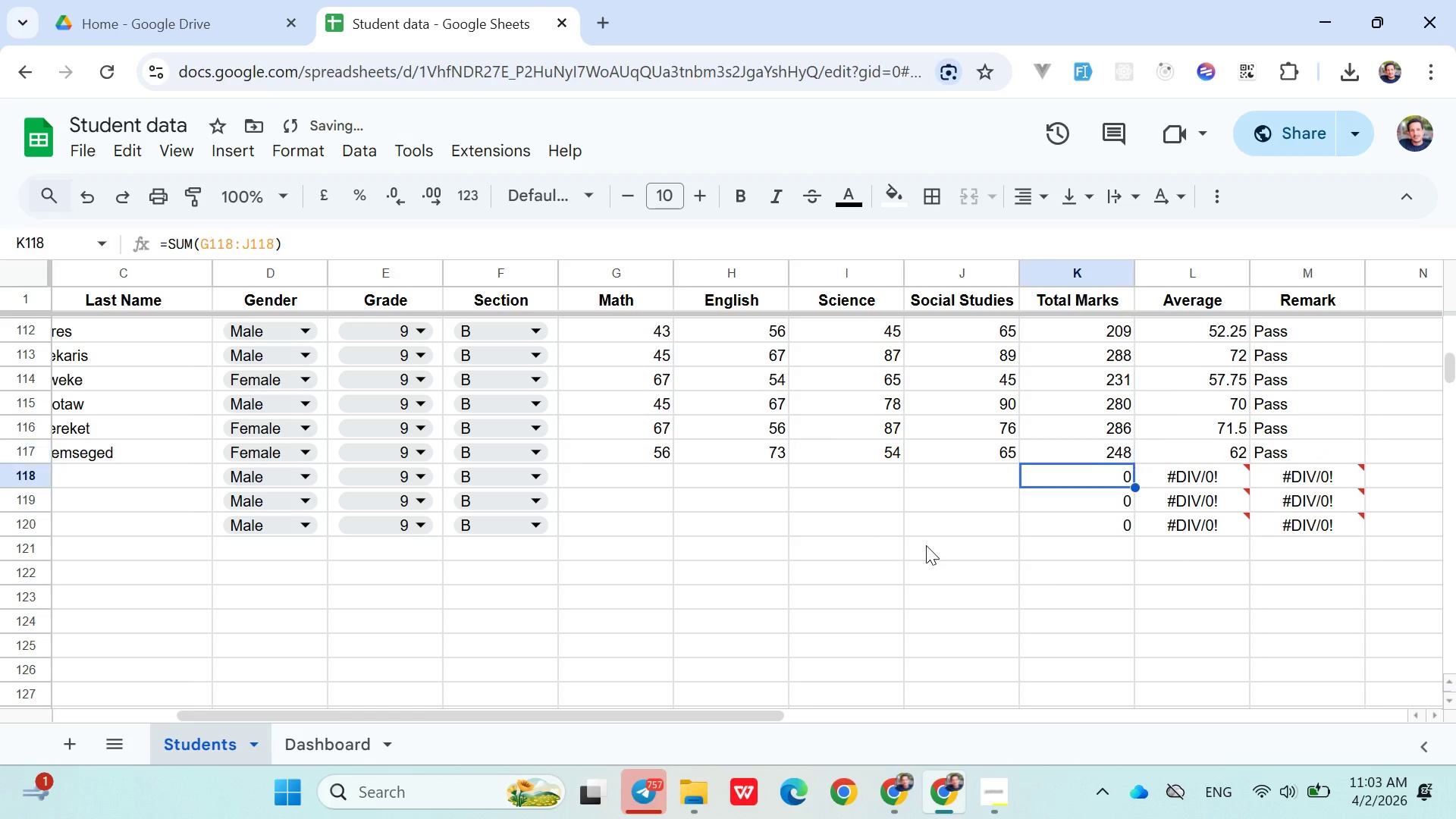 
key(ArrowDown)
 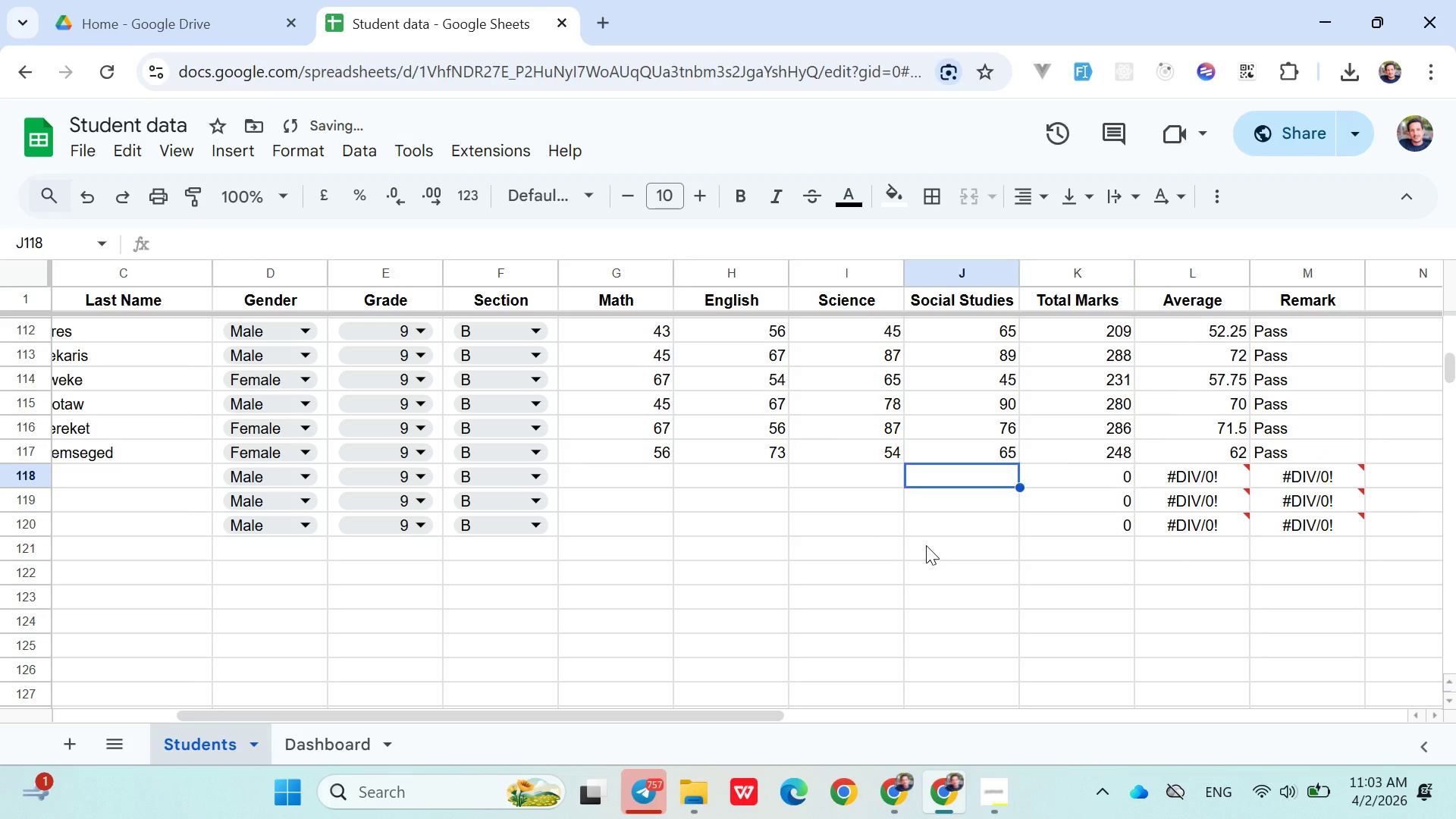 
hold_key(key=ArrowLeft, duration=0.97)
 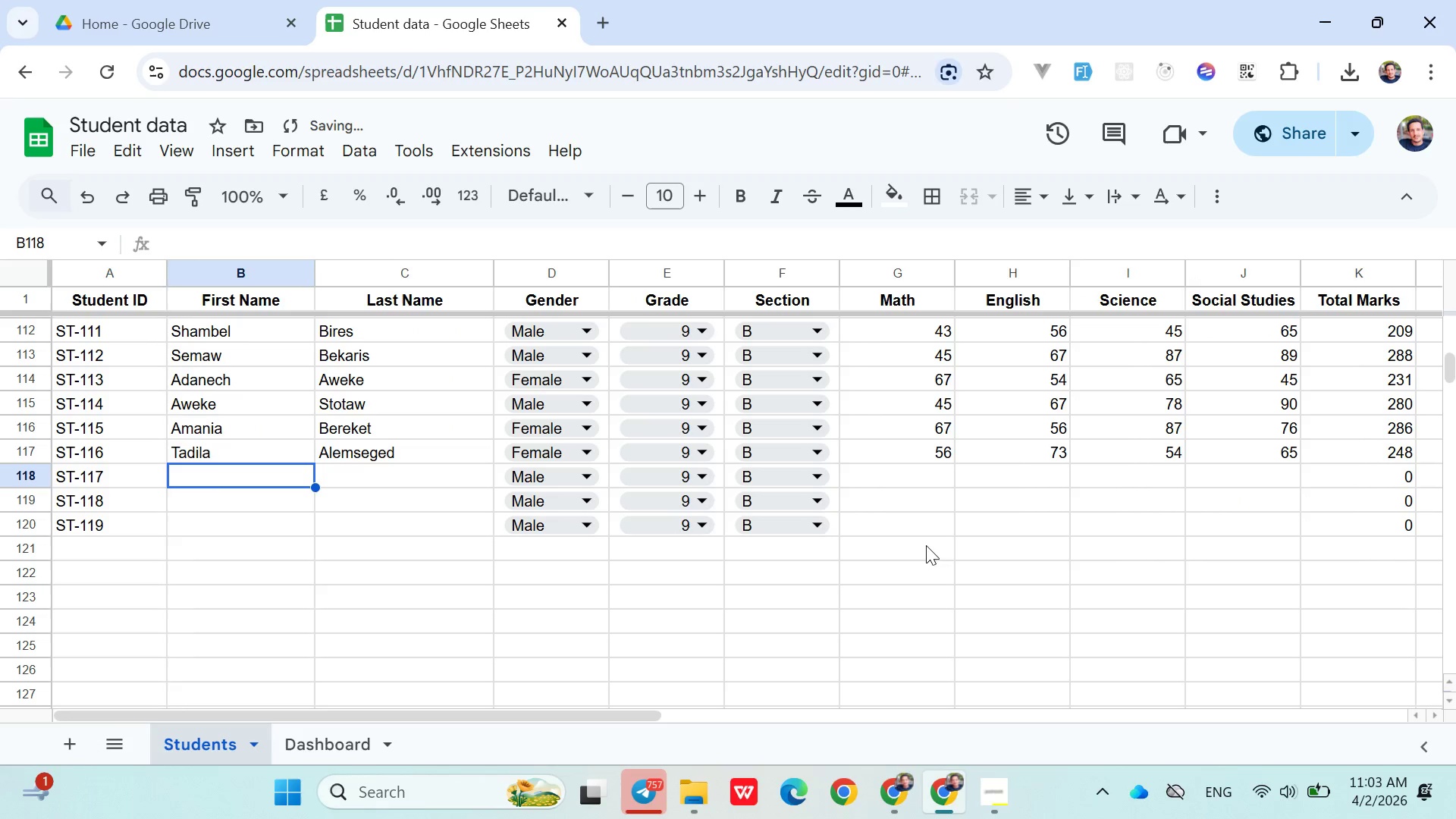 
key(ArrowRight)
 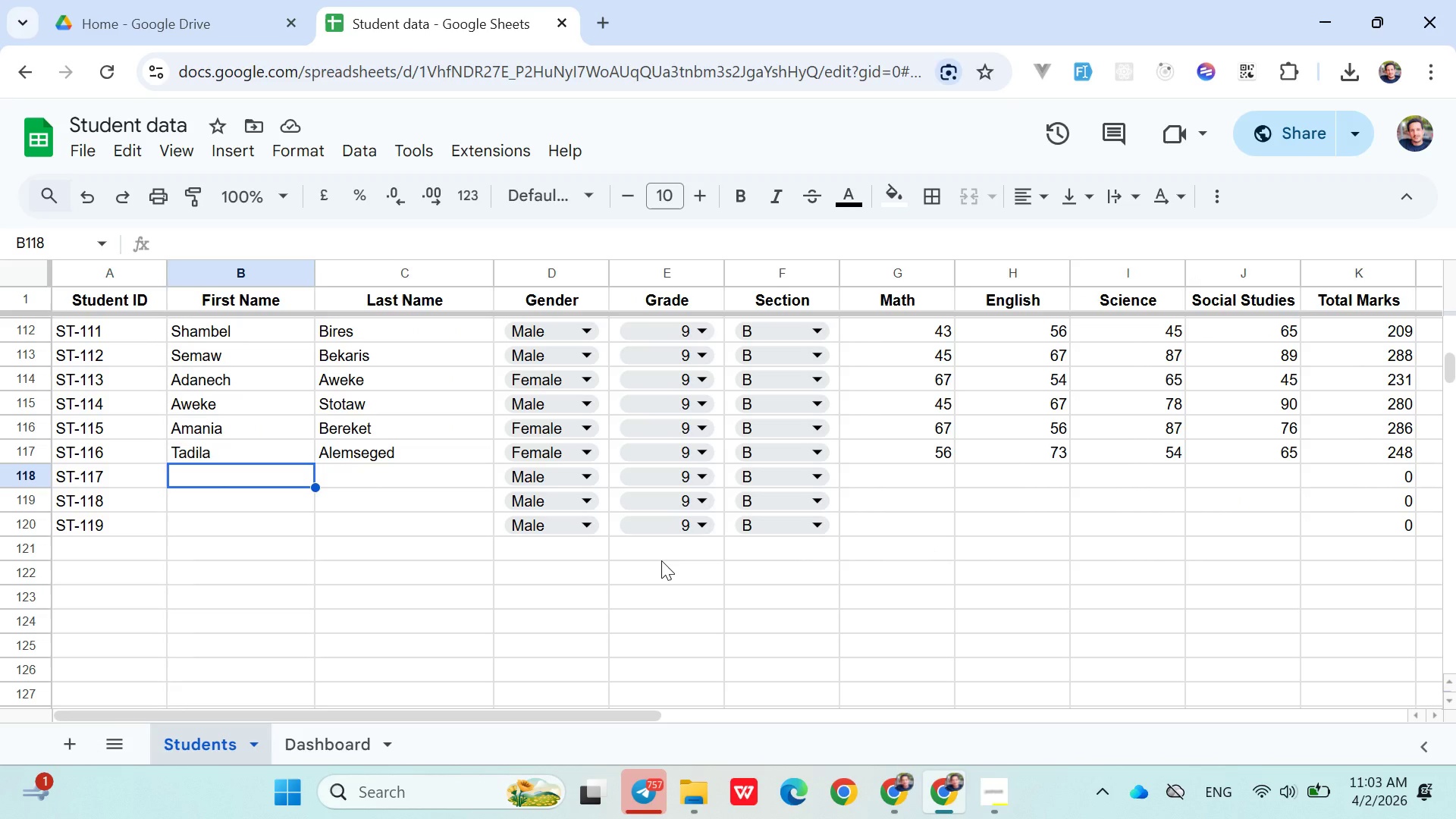 
wait(11.33)
 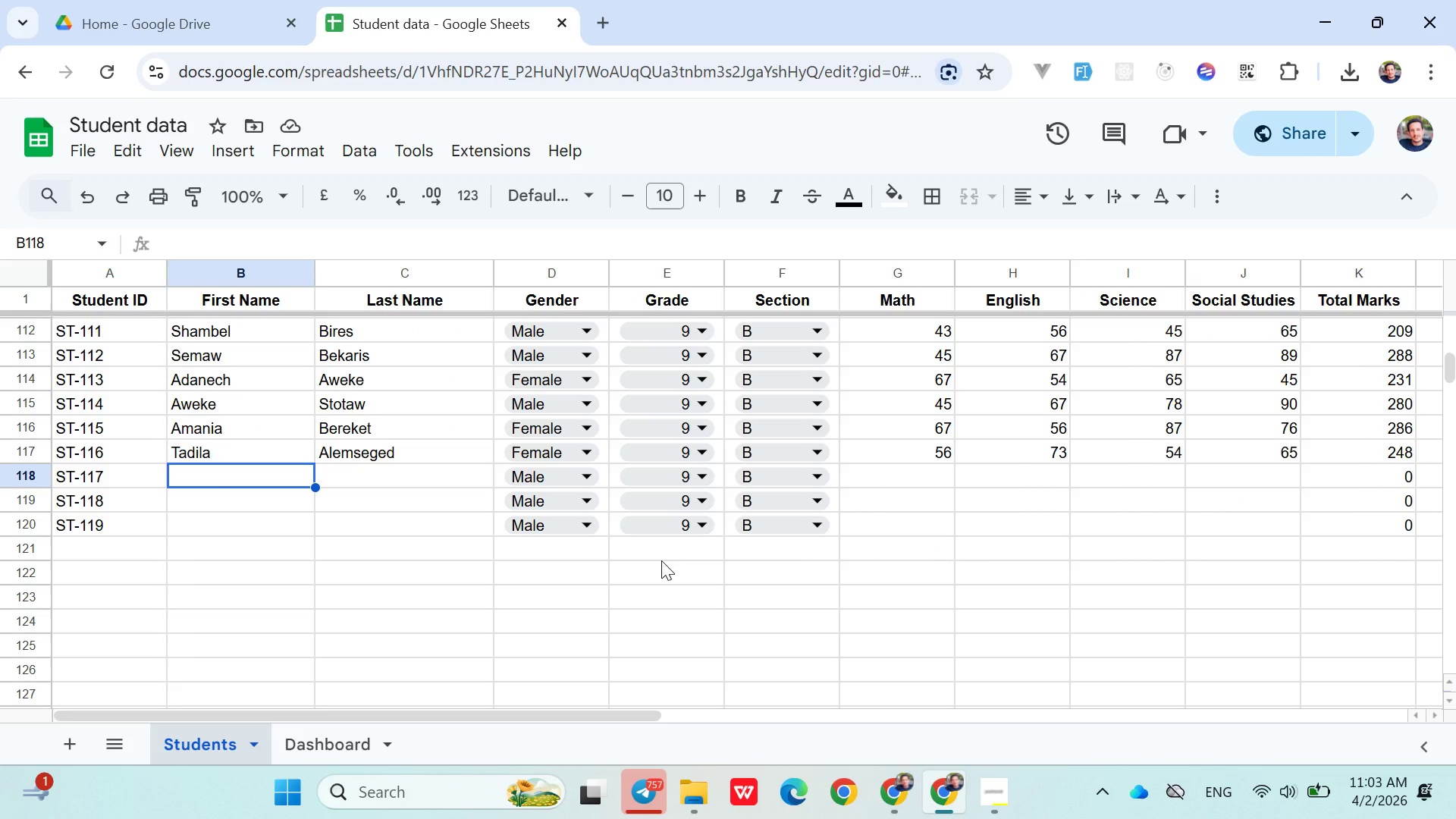 
left_click([669, 453])
 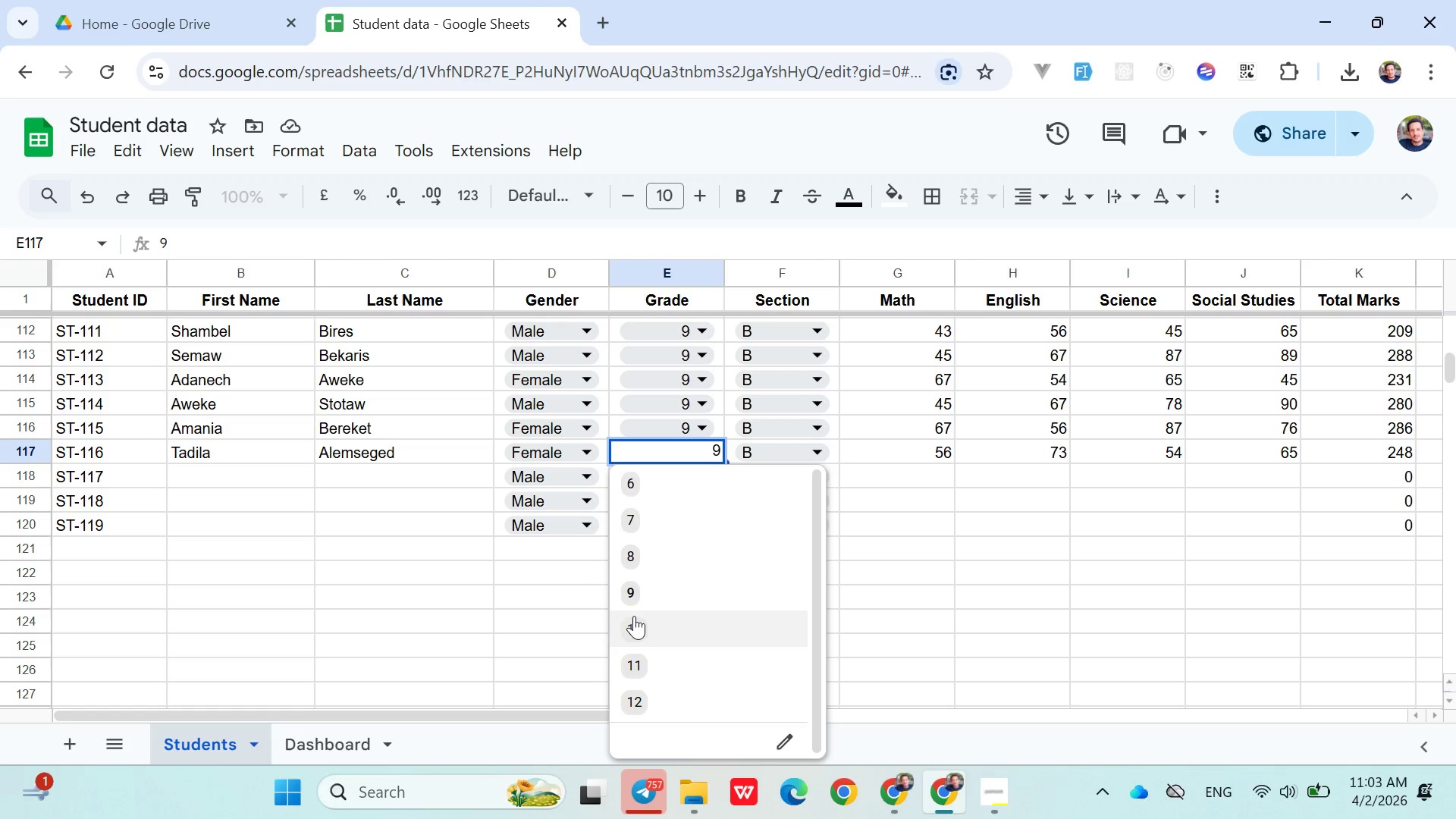 
left_click([634, 620])
 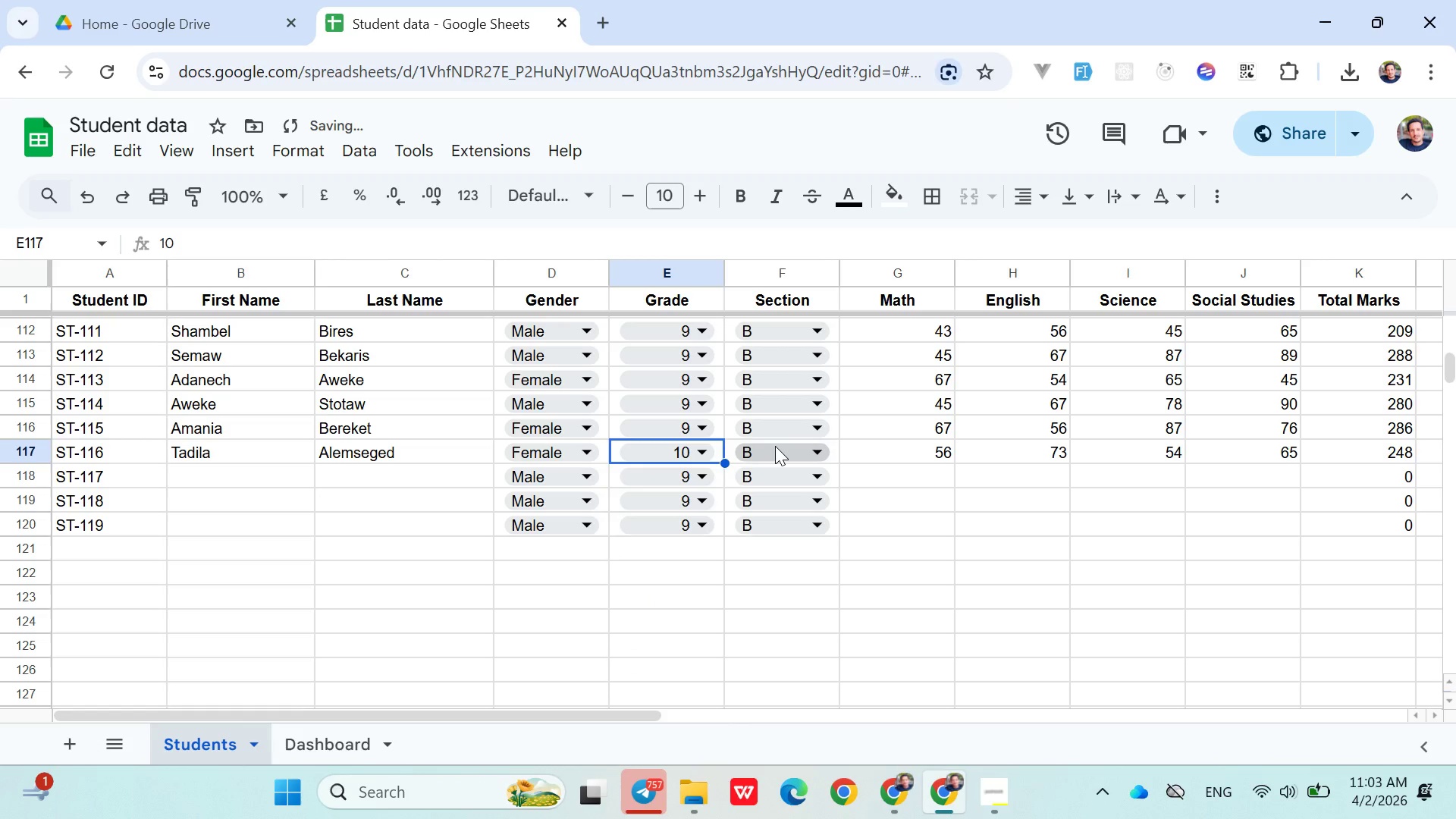 
left_click([775, 446])
 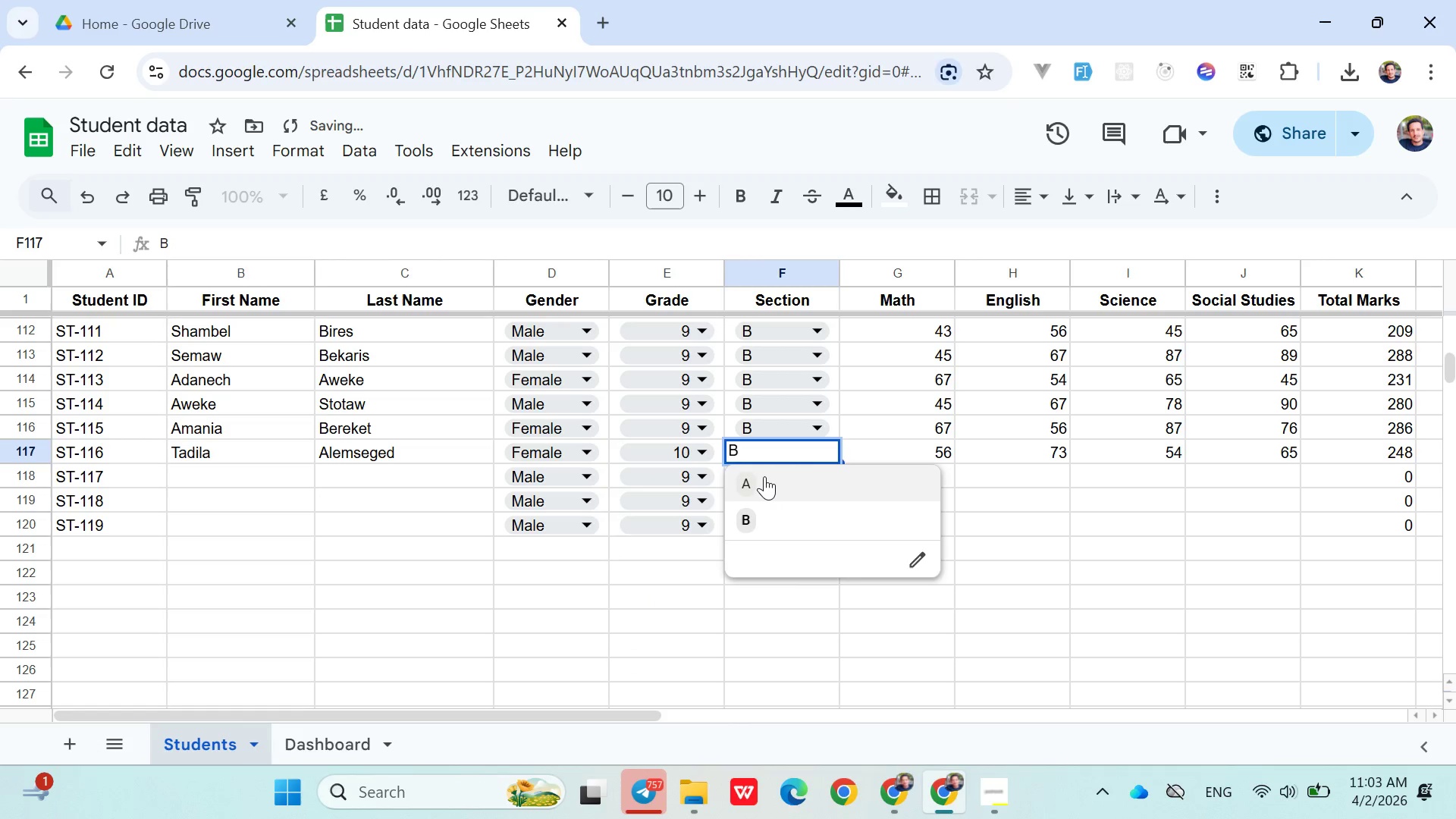 
left_click([764, 476])
 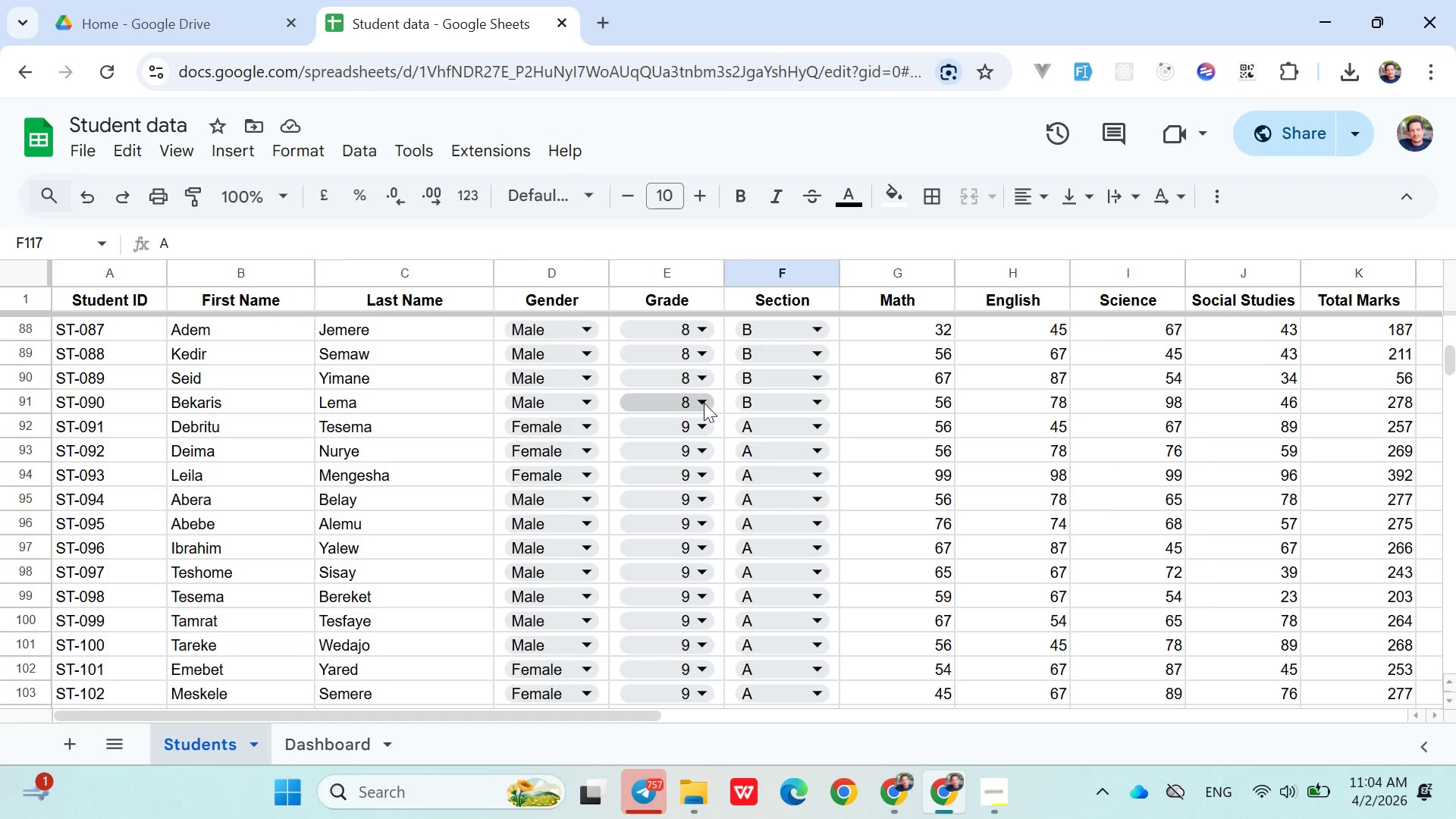 
wait(22.0)
 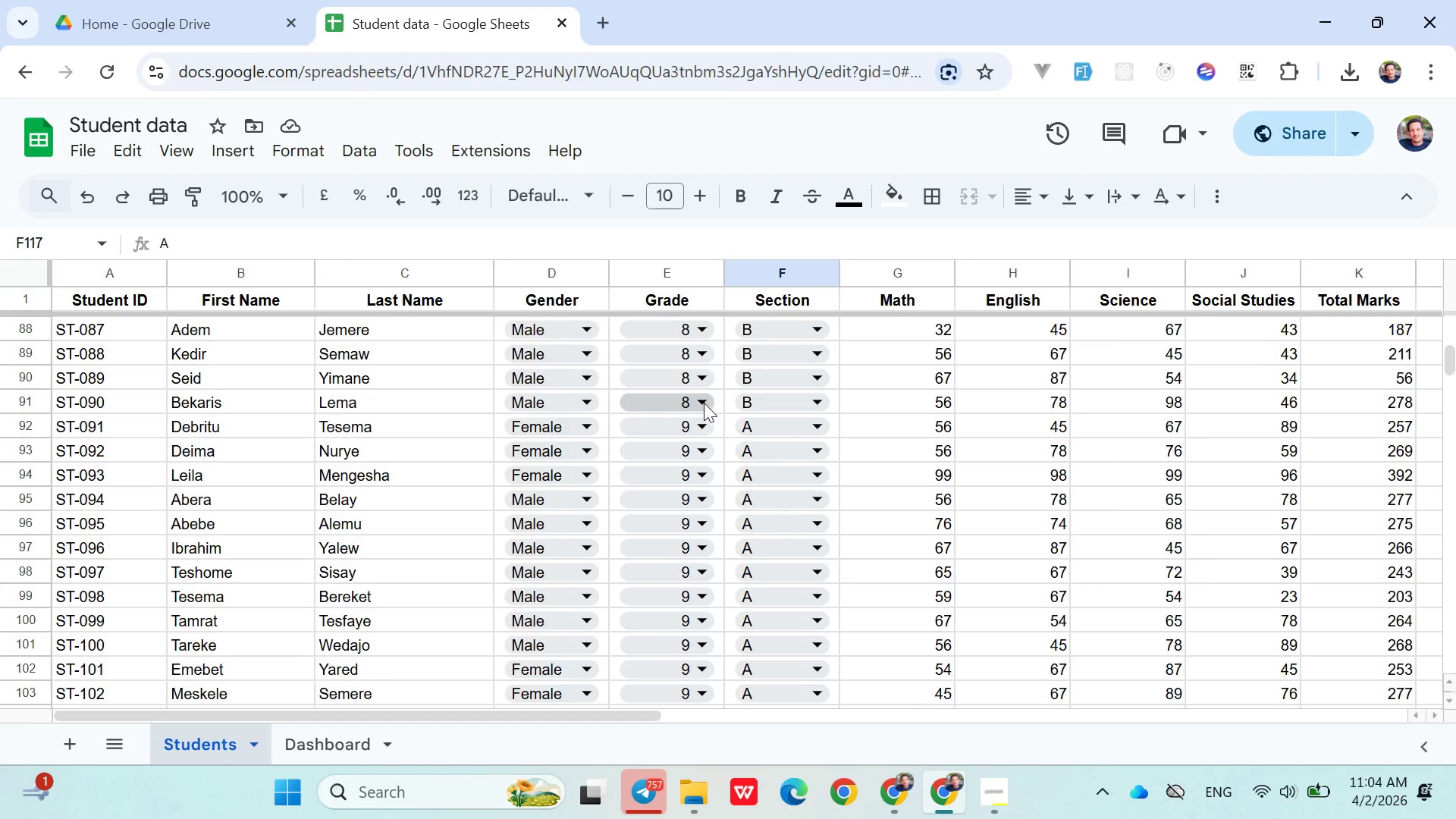 
mouse_move([663, 425])
 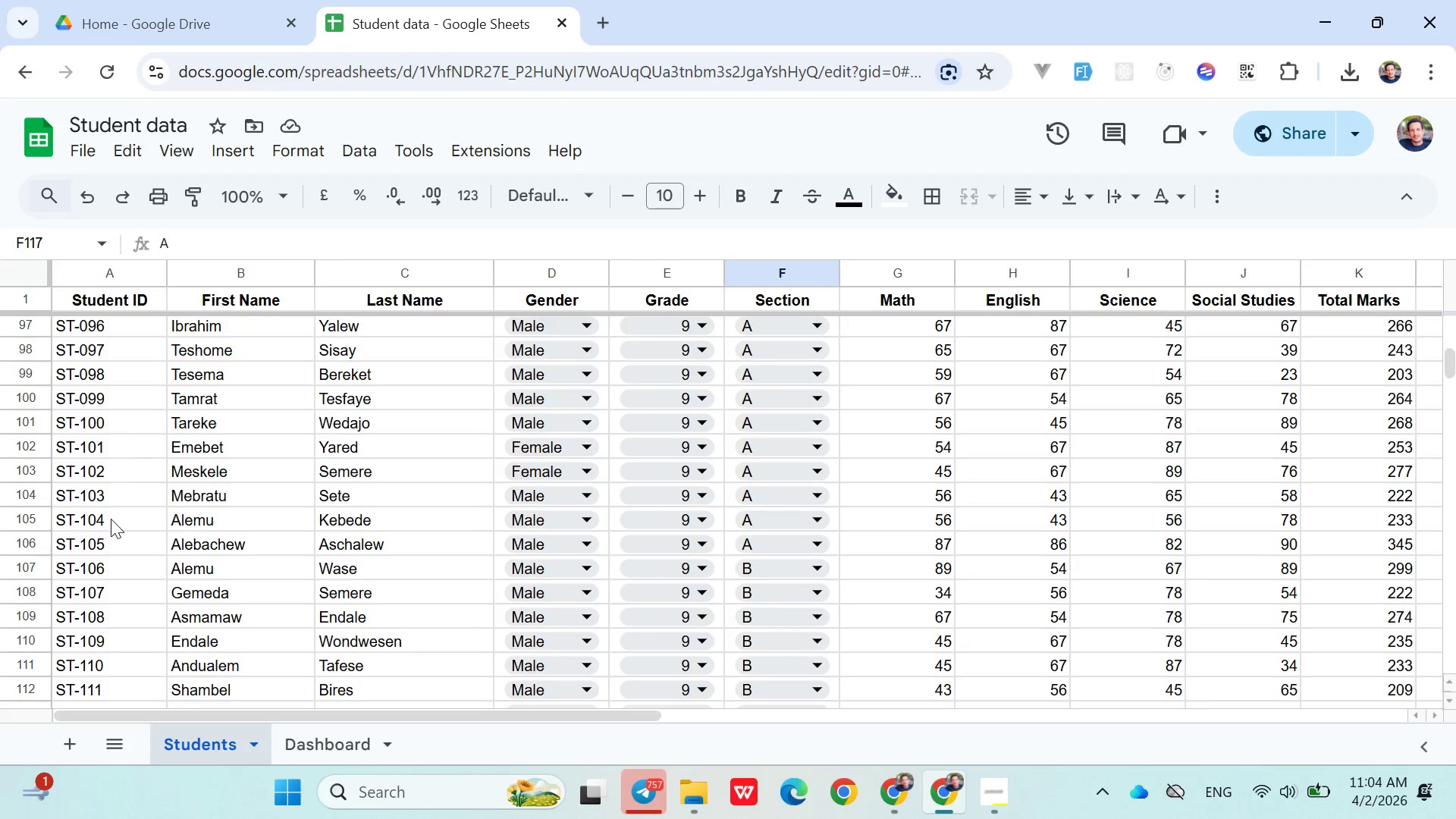 
left_click([116, 541])
 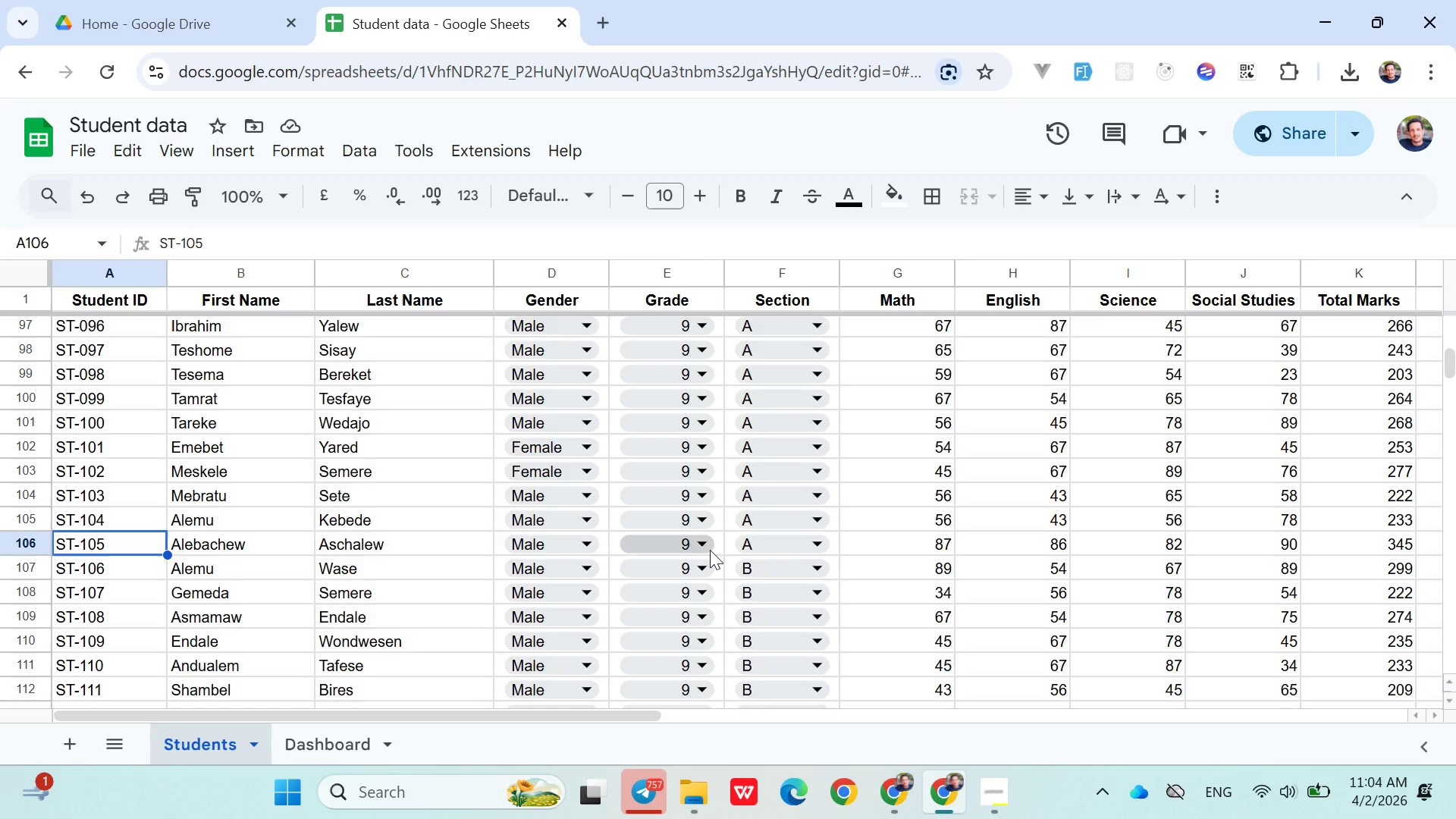 
left_click([905, 550])
 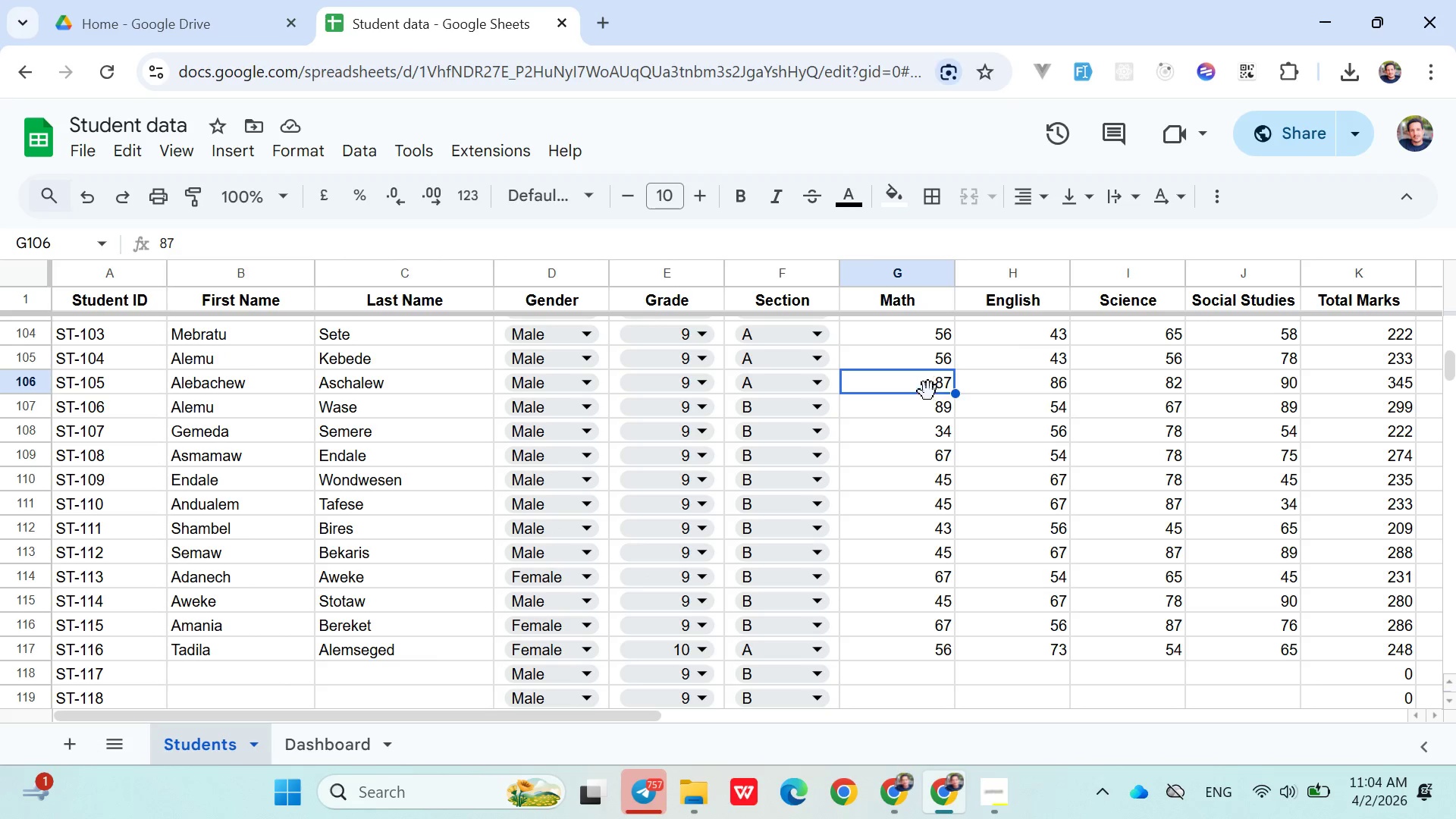 
wait(14.58)
 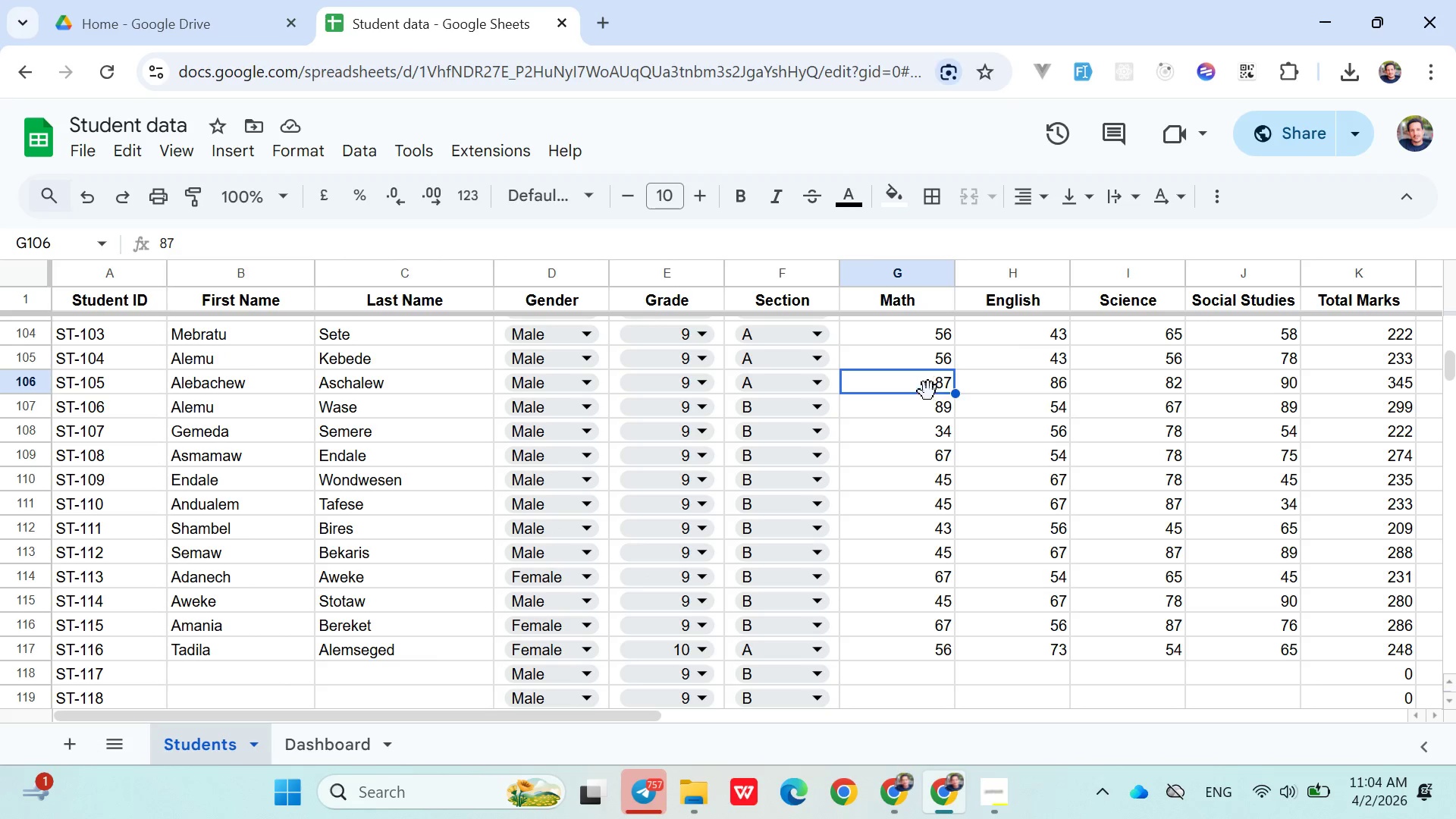 
left_click([116, 398])
 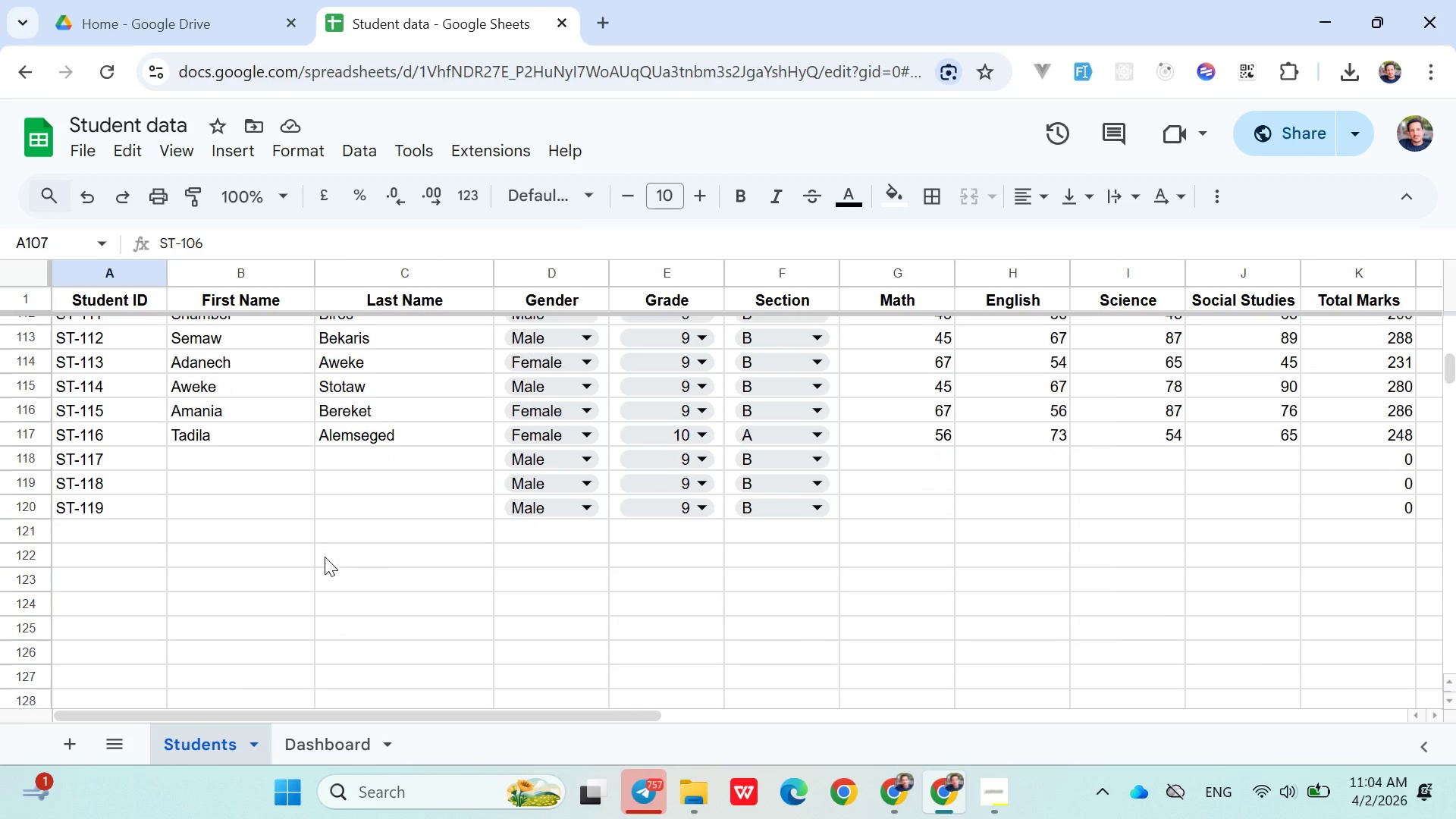 
left_click([146, 499])
 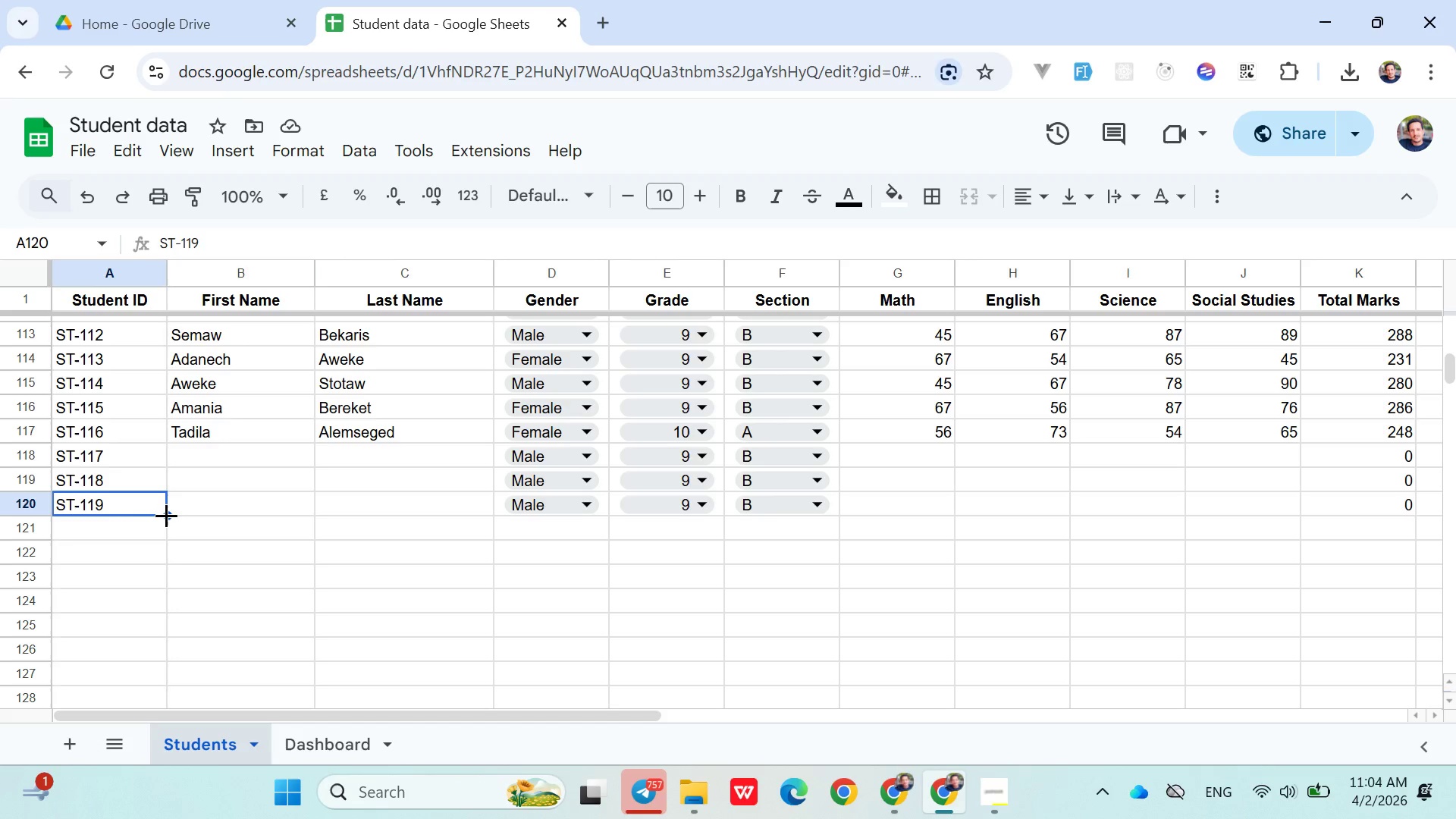 
left_click_drag(start_coordinate=[167, 515], to_coordinate=[168, 531])
 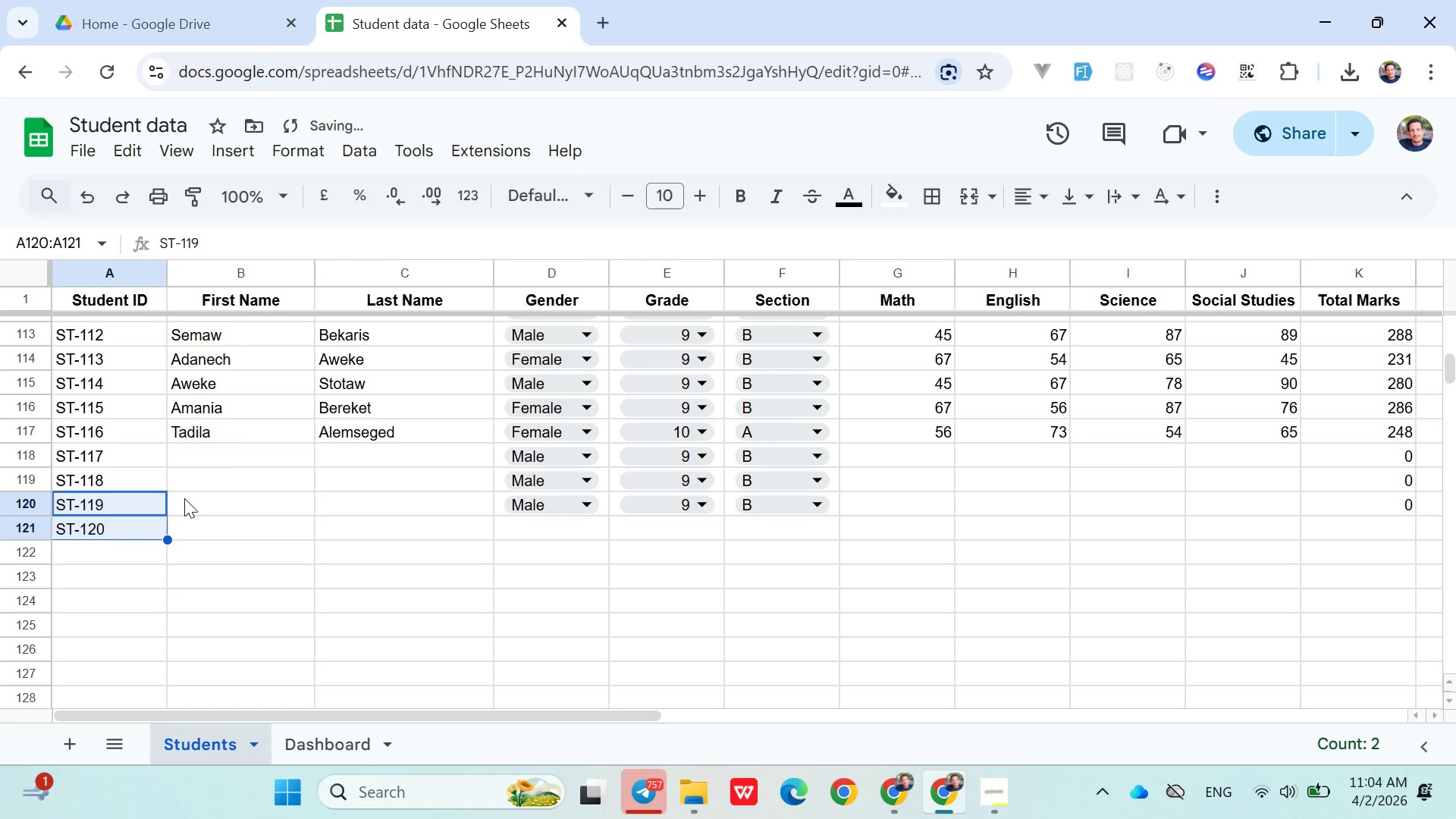 
left_click([205, 523])
 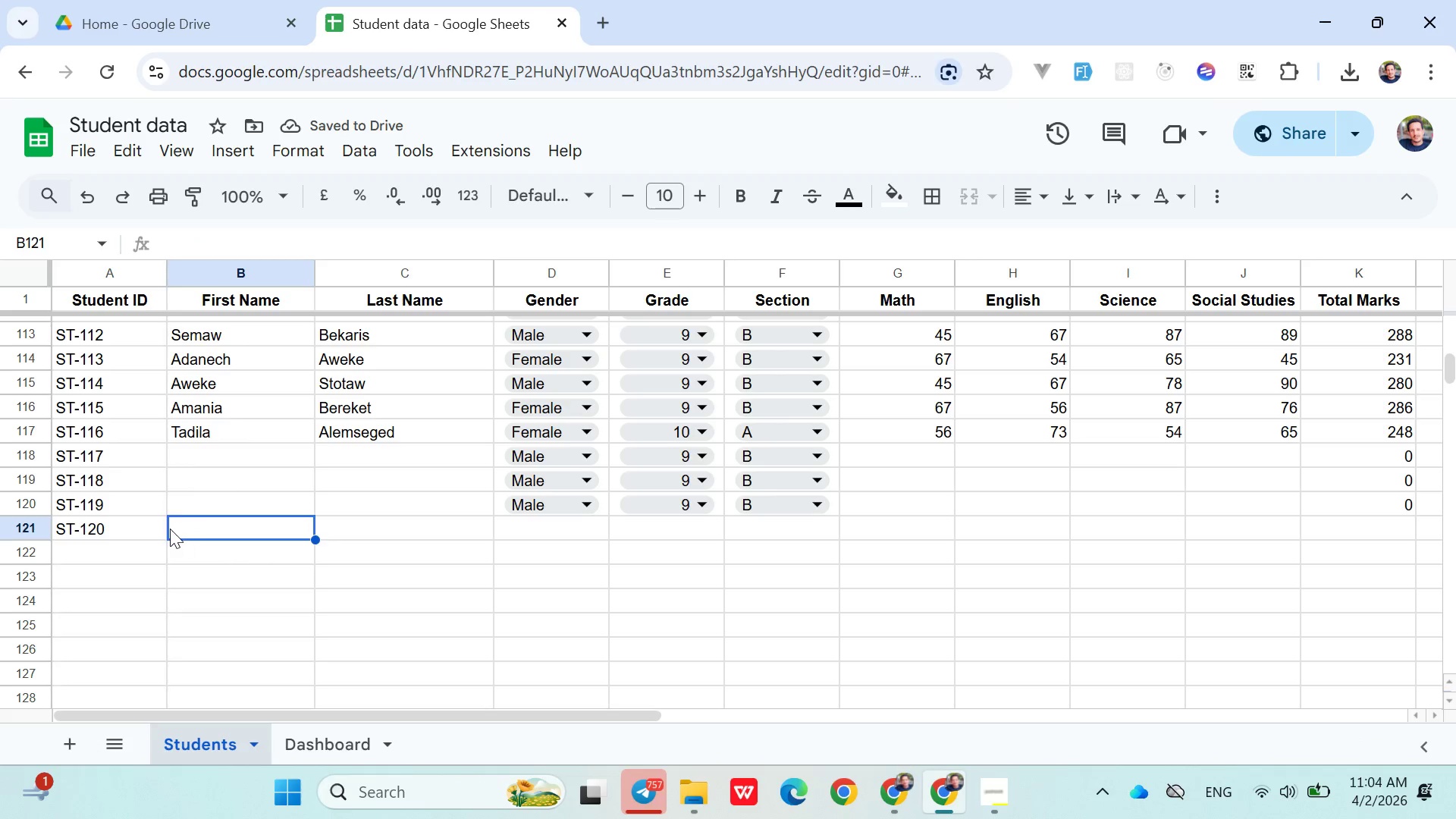 
left_click([162, 528])
 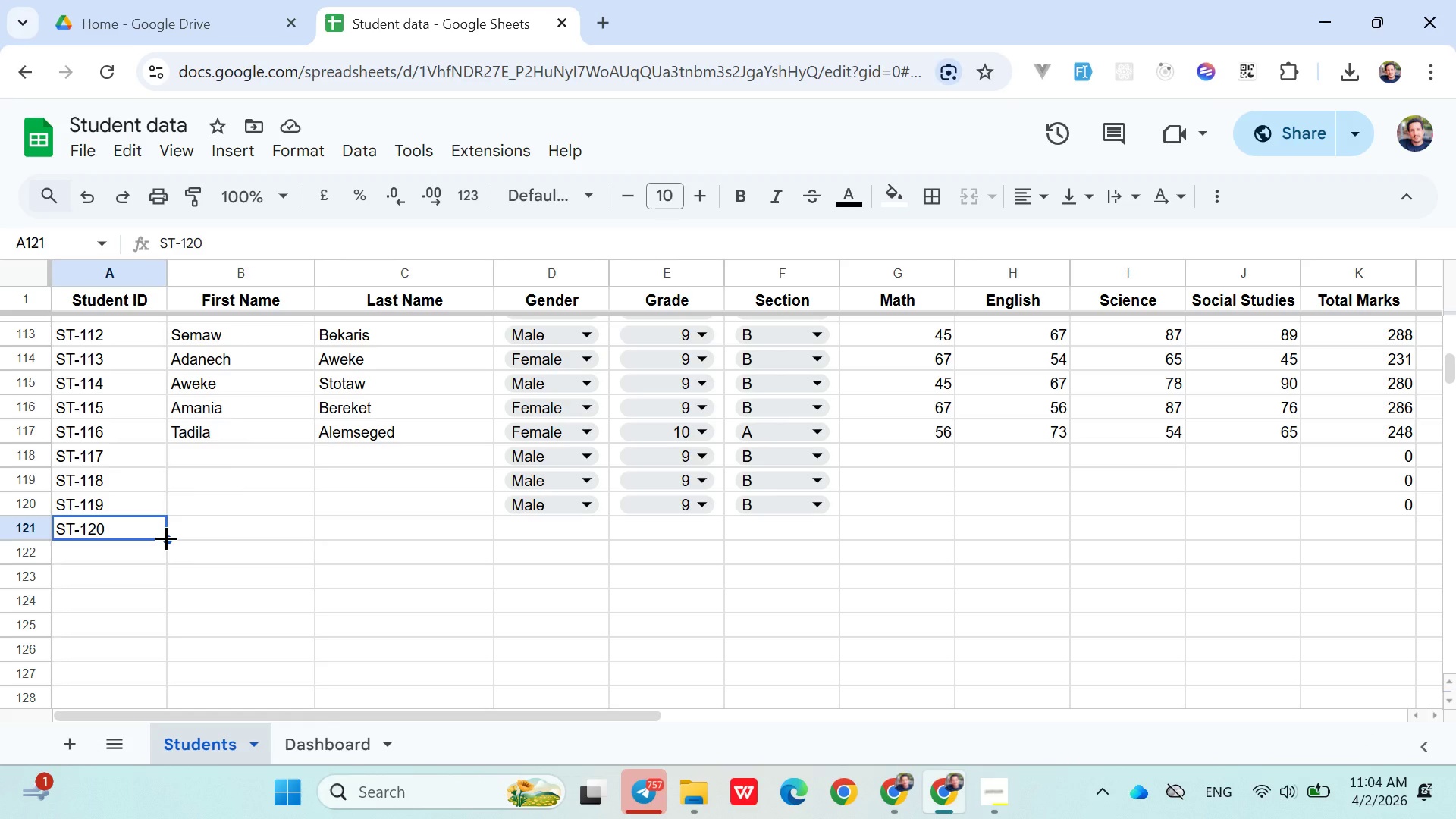 
wait(5.84)
 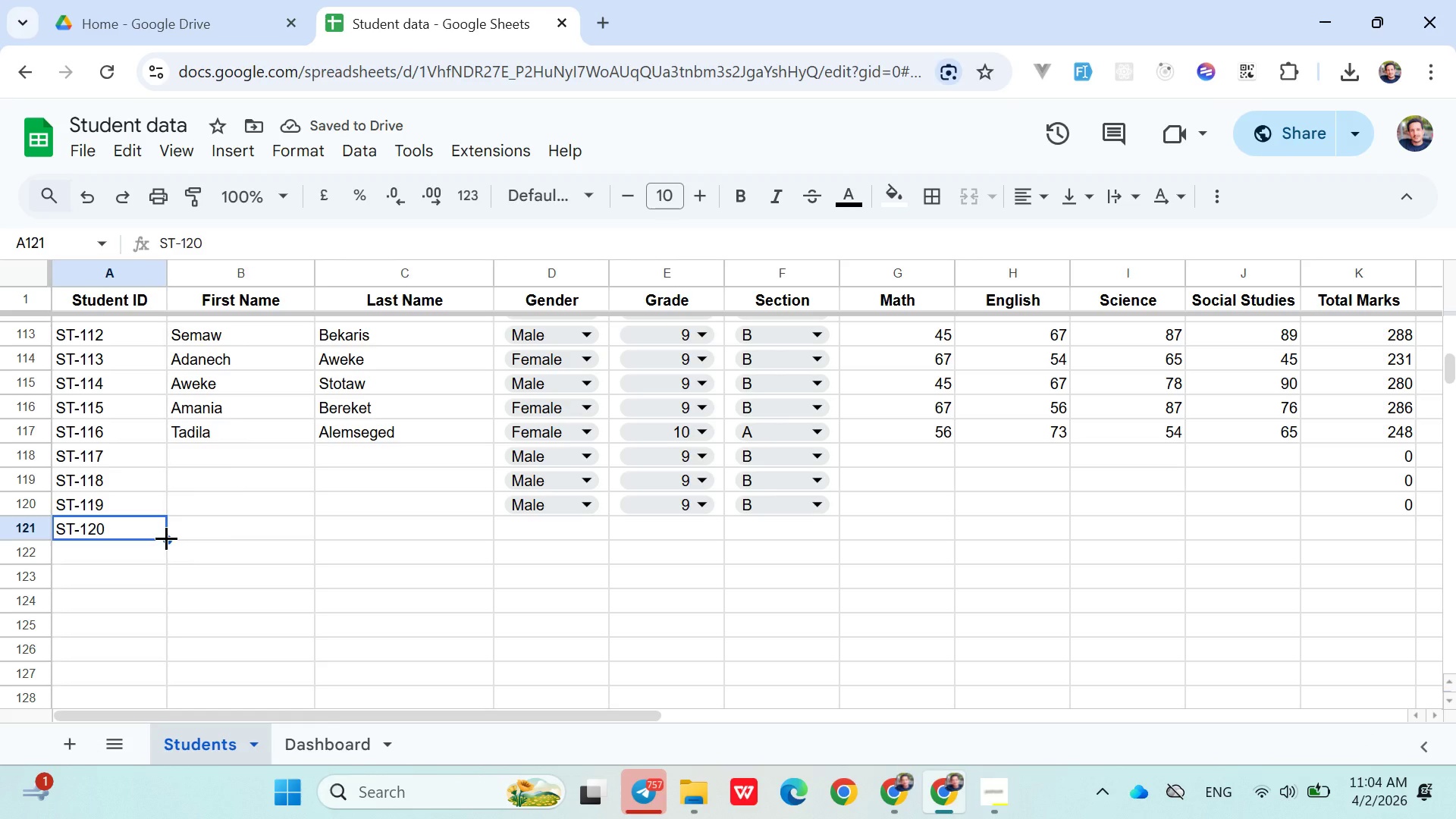 
left_click_drag(start_coordinate=[166, 538], to_coordinate=[68, 696])
 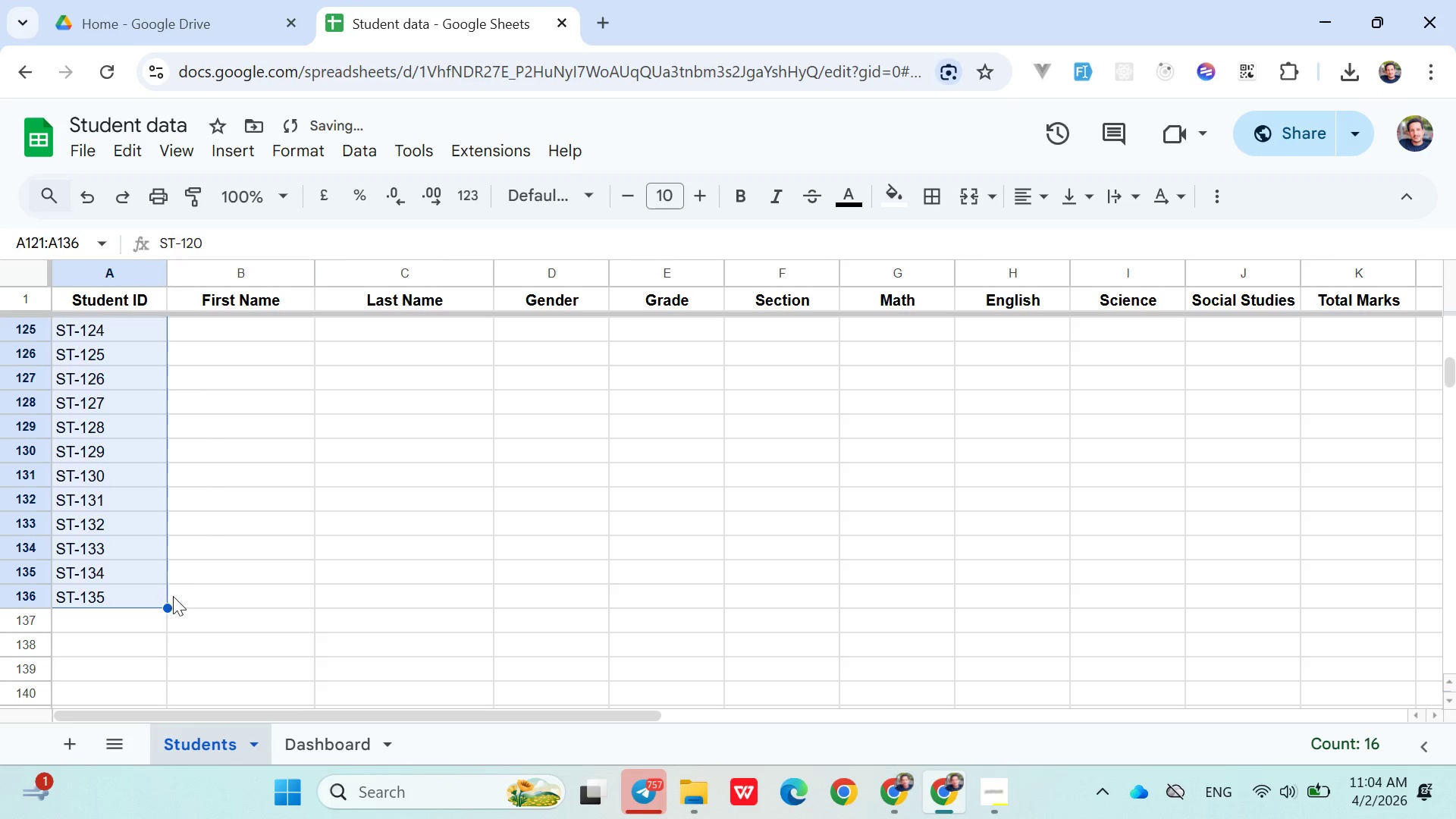 
left_click([201, 590])
 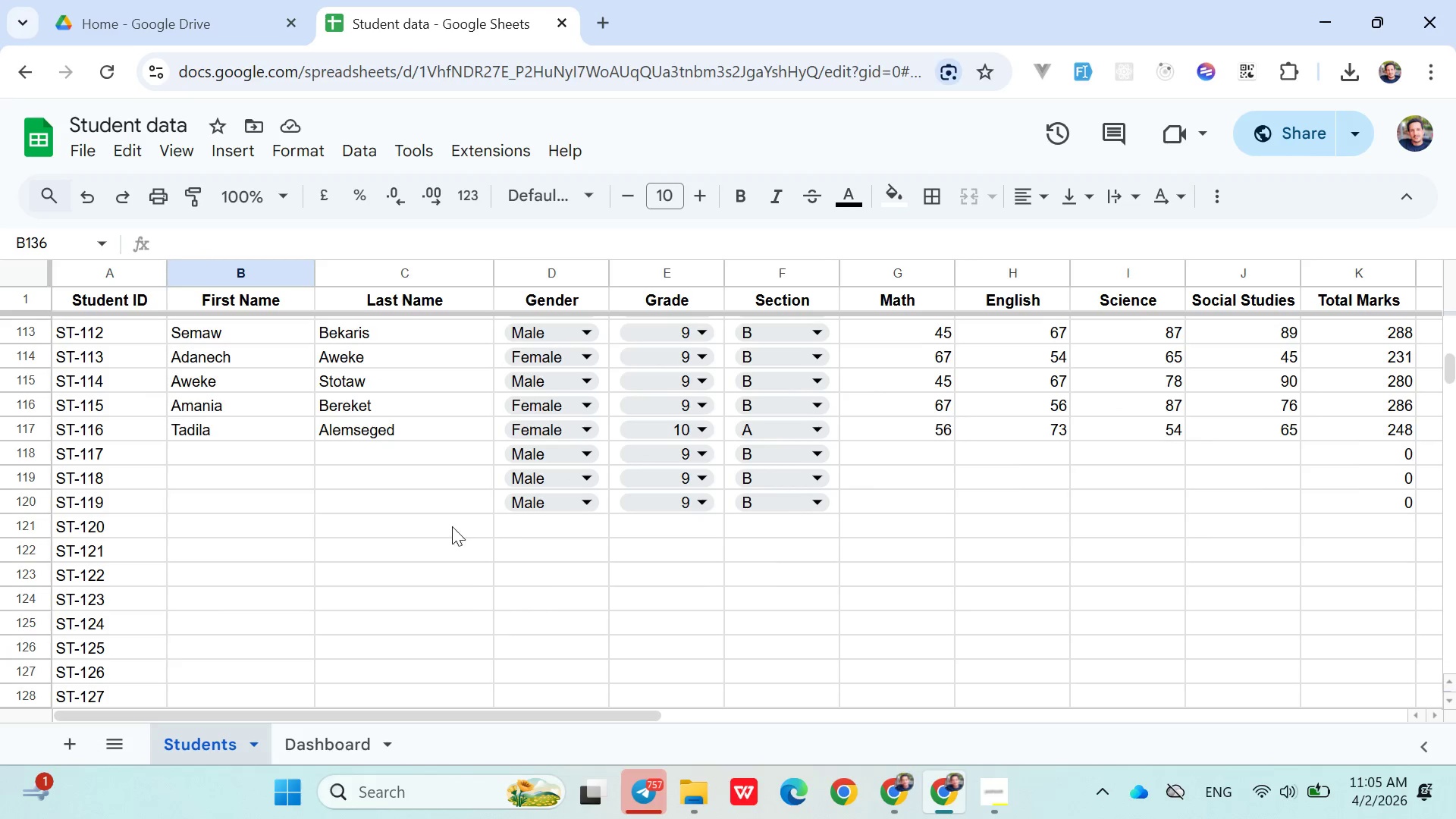 
wait(5.69)
 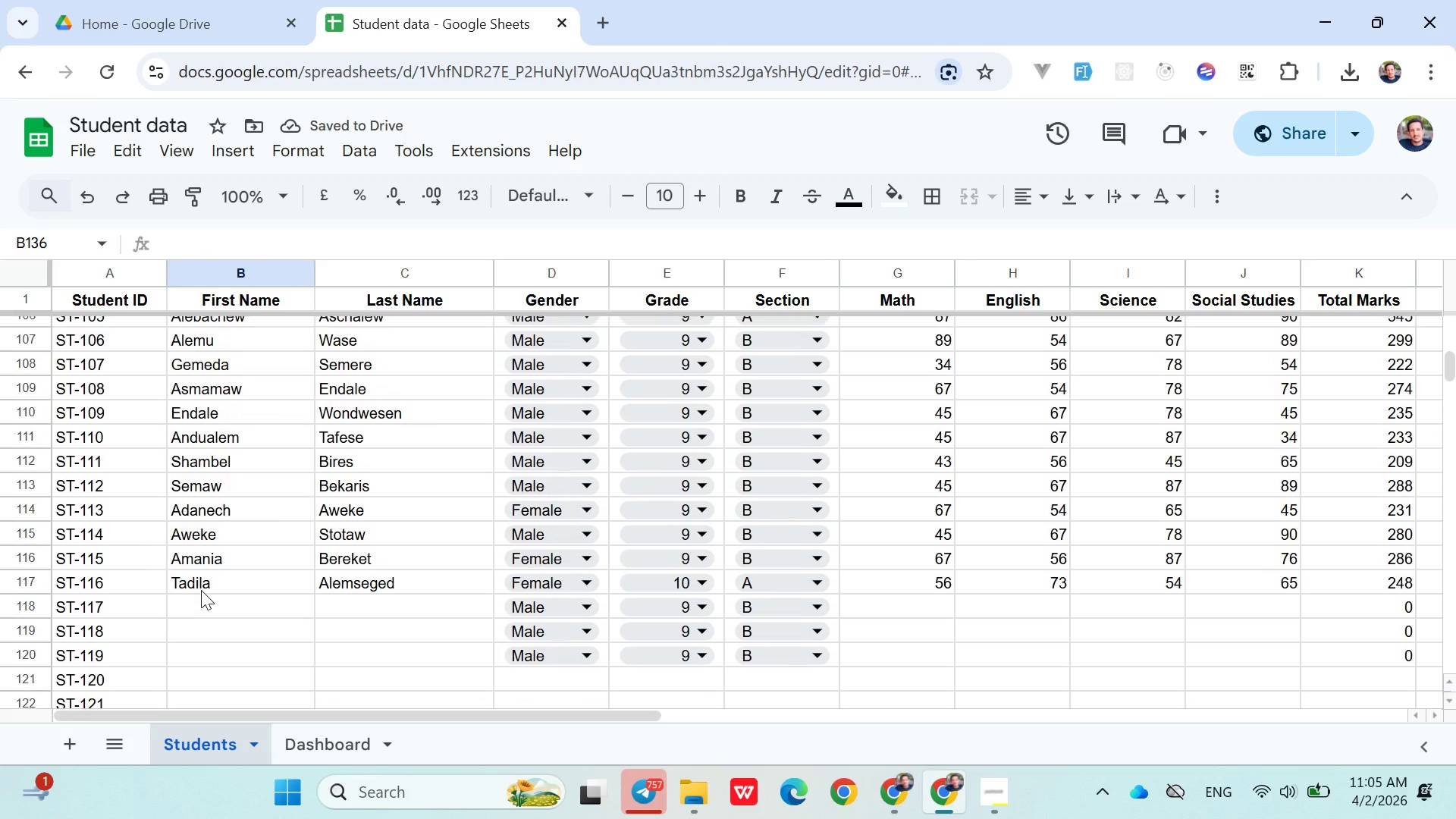 
left_click([603, 507])
 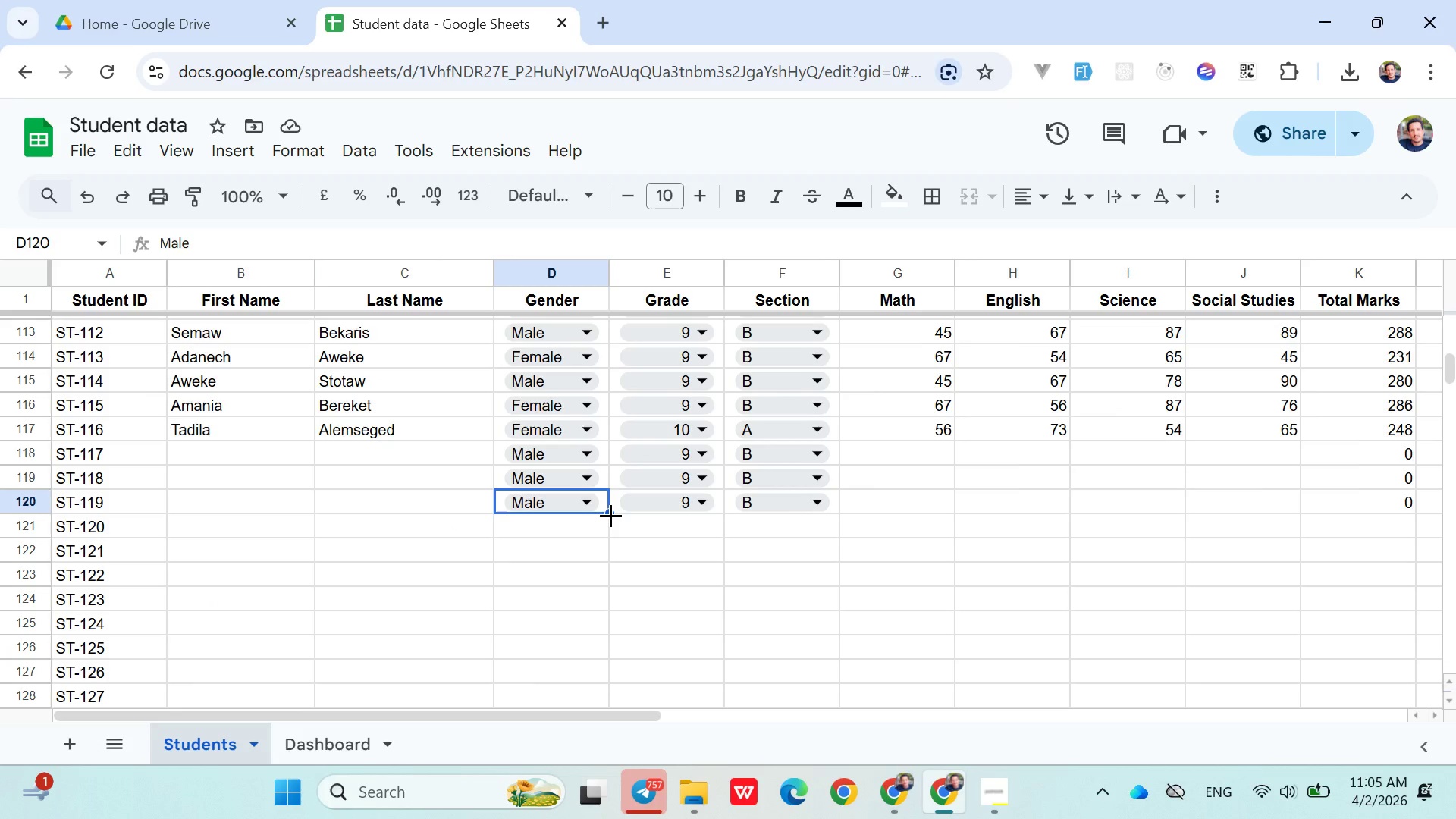 
left_click_drag(start_coordinate=[610, 515], to_coordinate=[573, 579])
 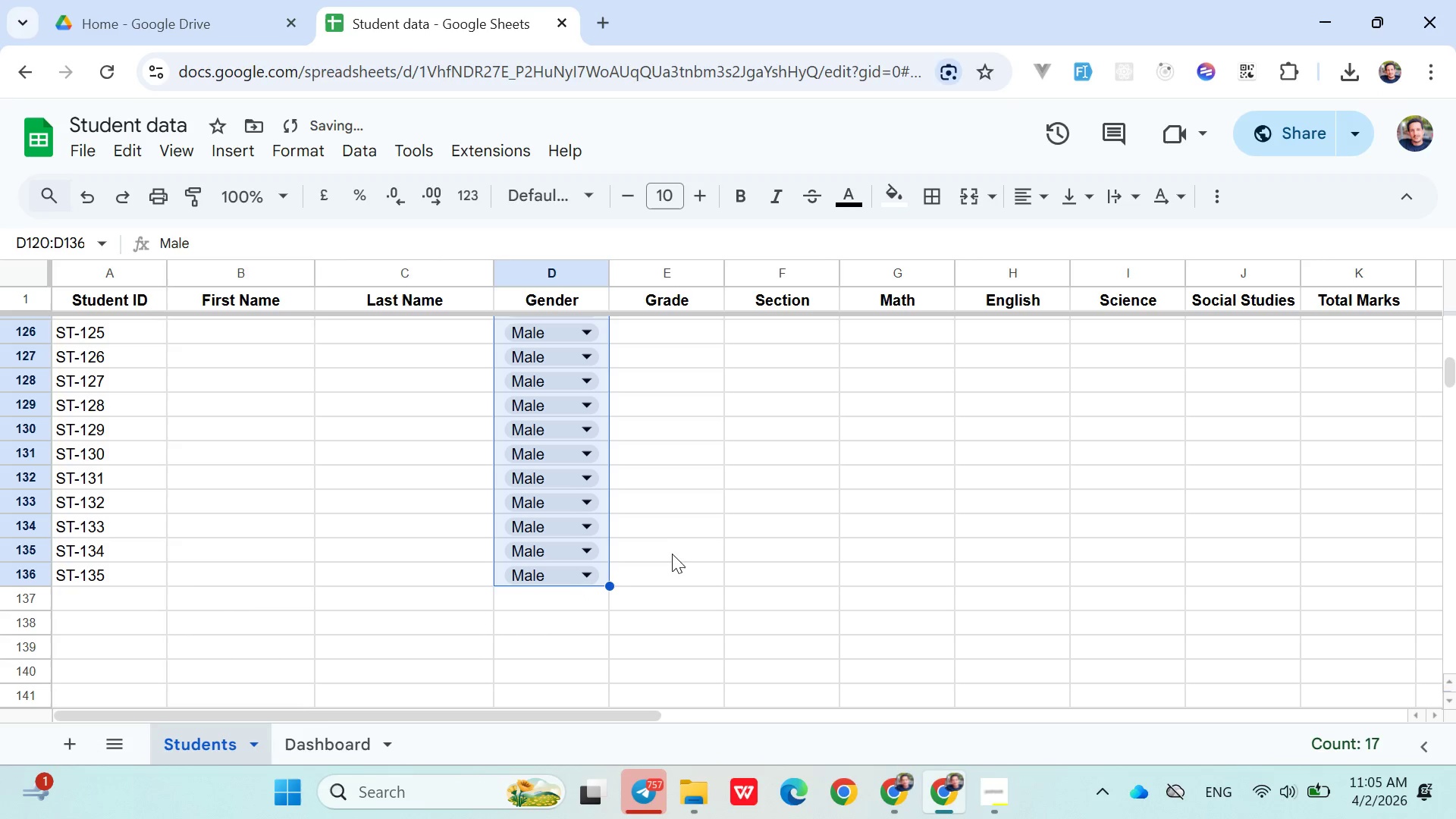 
left_click([667, 577])
 